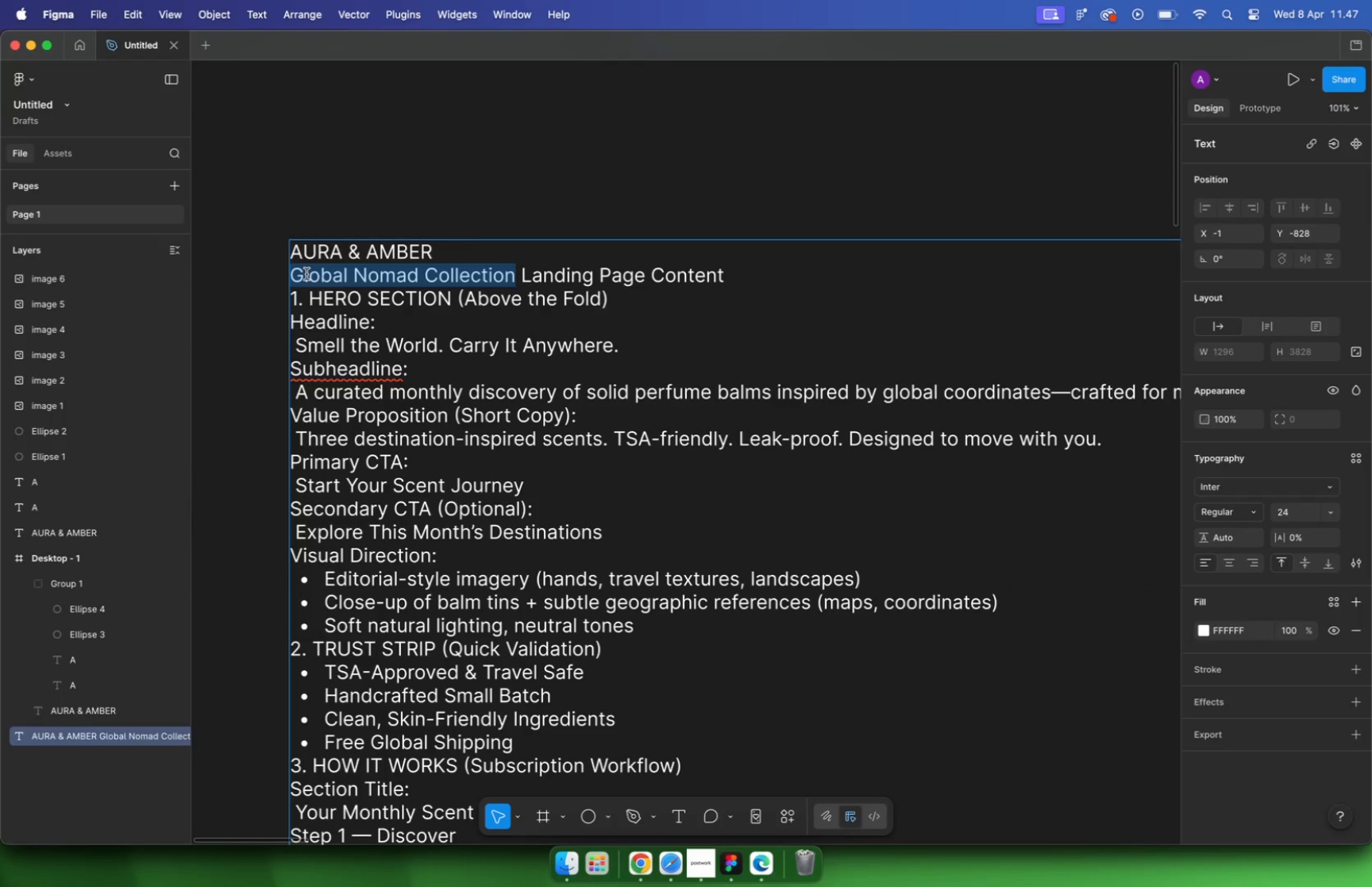 
left_click([507, 334])
 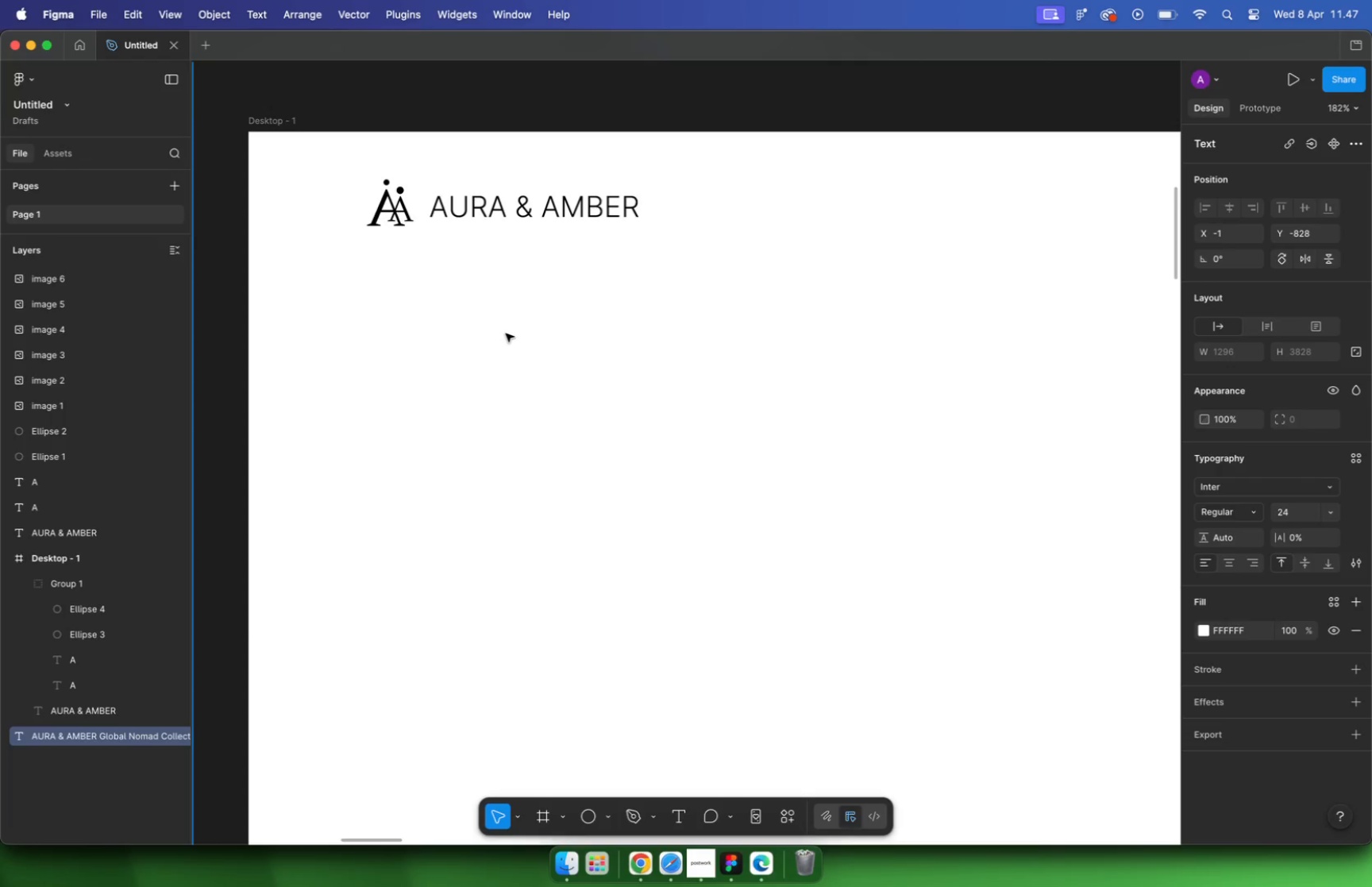 
scroll: coordinate [488, 314], scroll_direction: up, amount: 12.0
 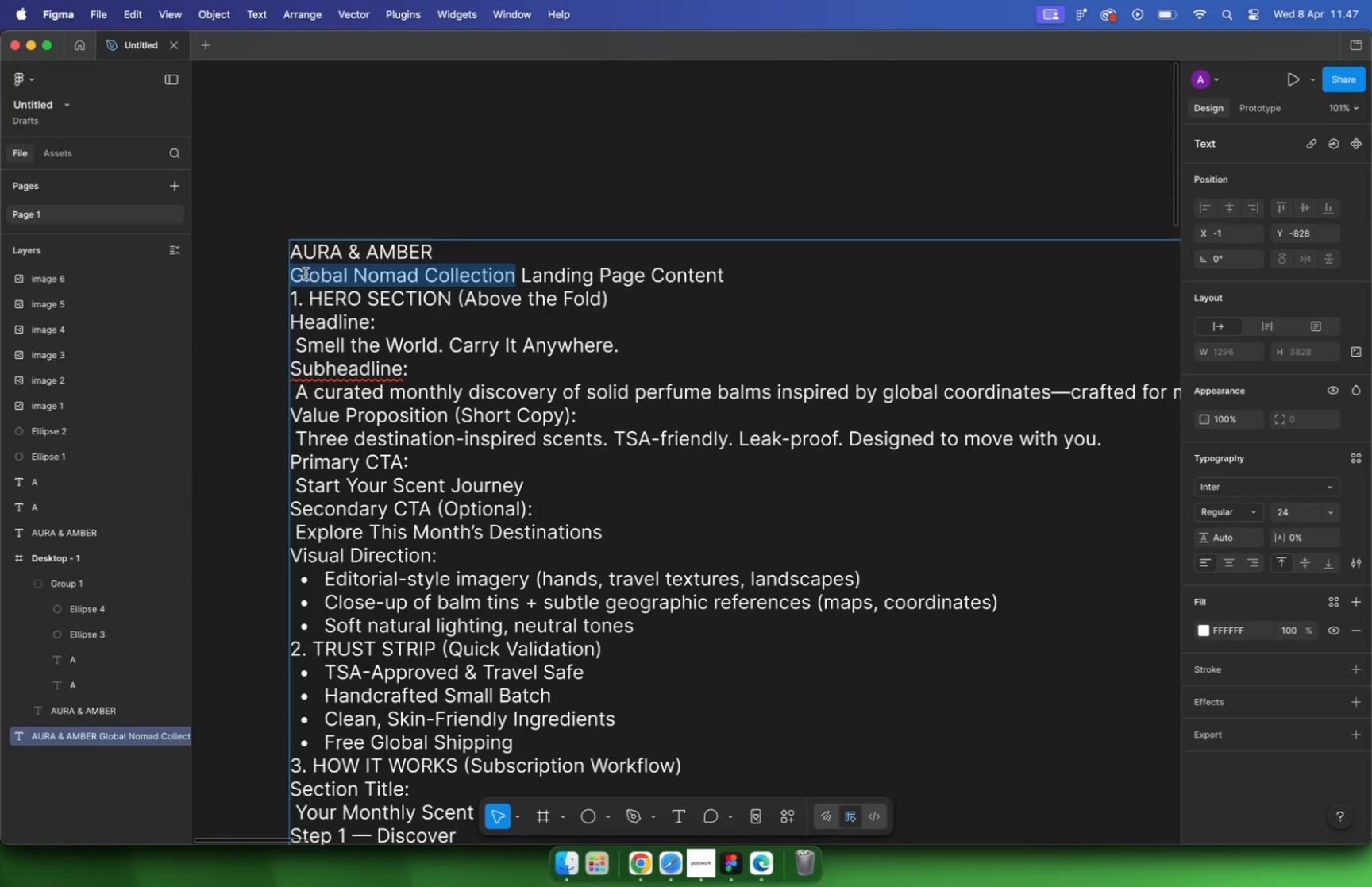 
key(T)
 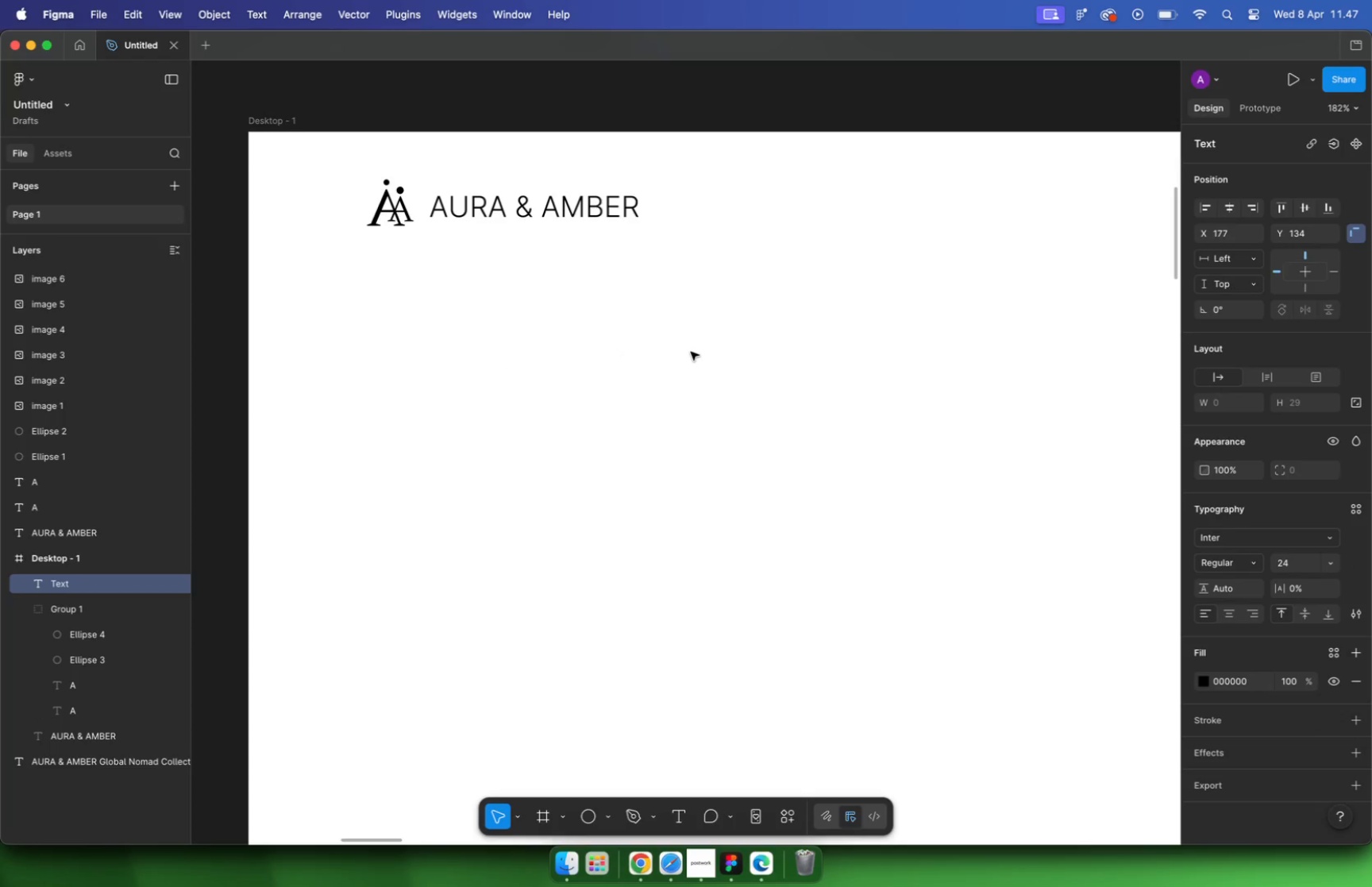 
key(Meta+V)
 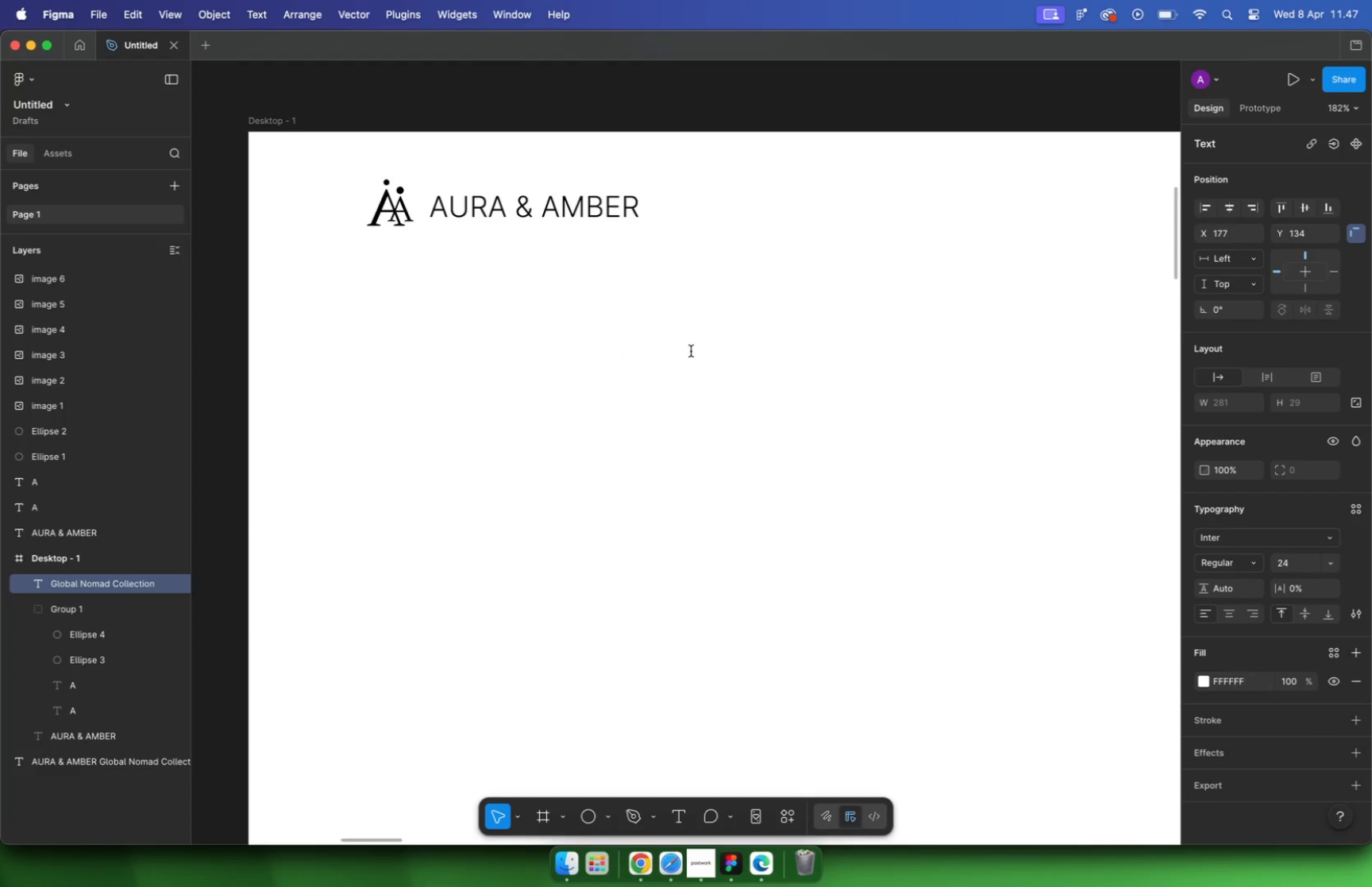 
key(Escape)
 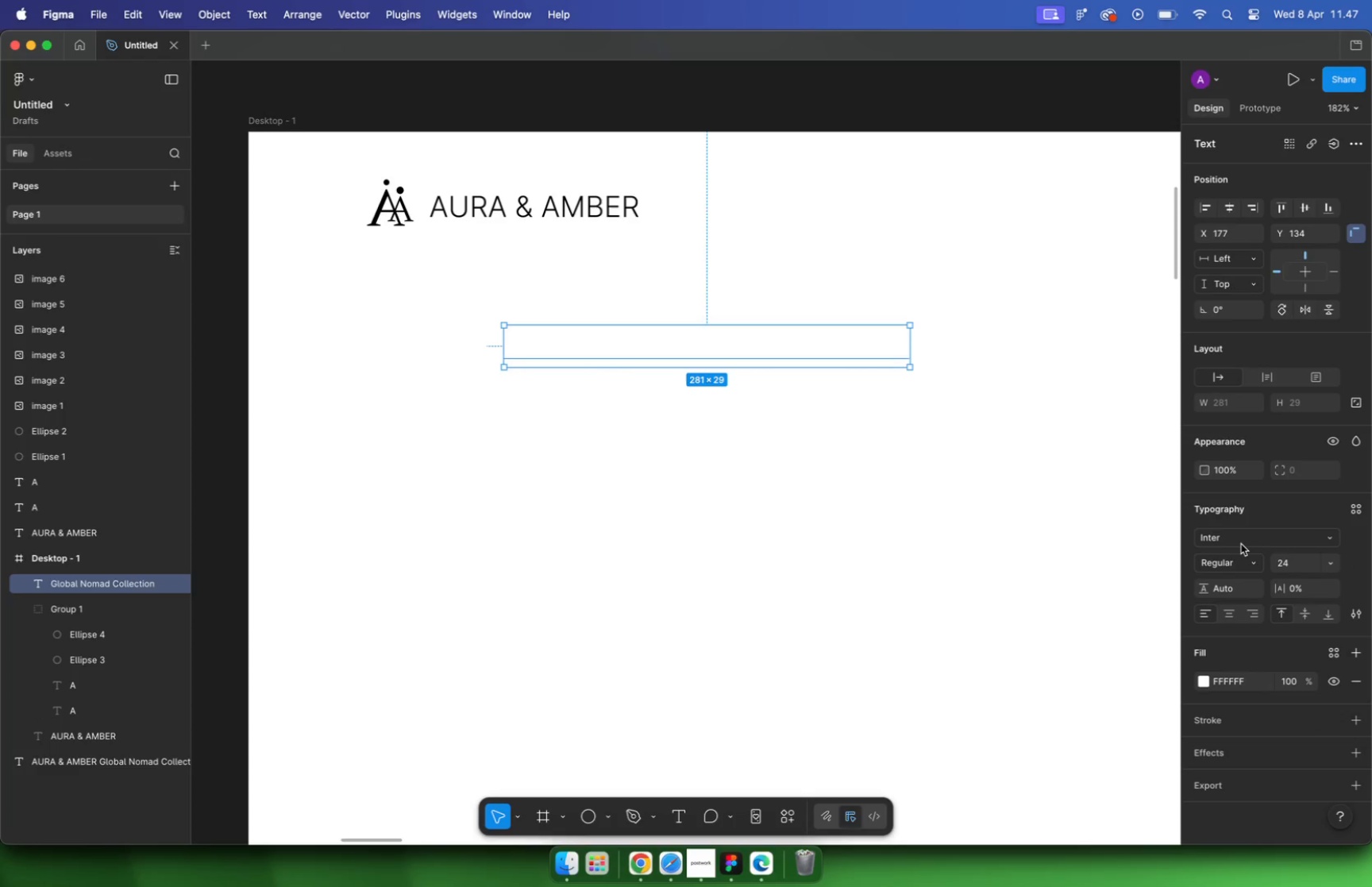 
left_click([1237, 541])
 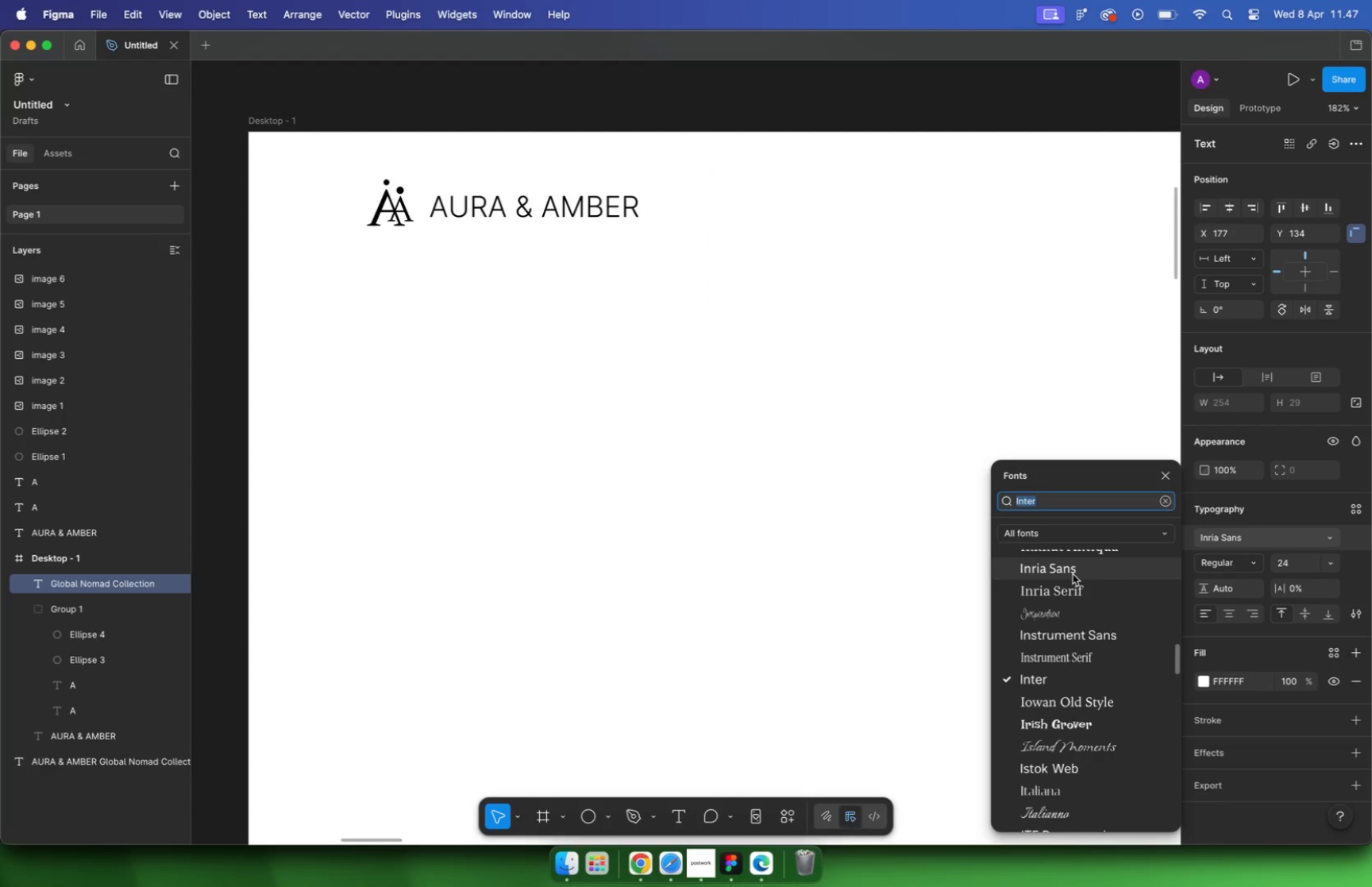 
left_click([1073, 583])
 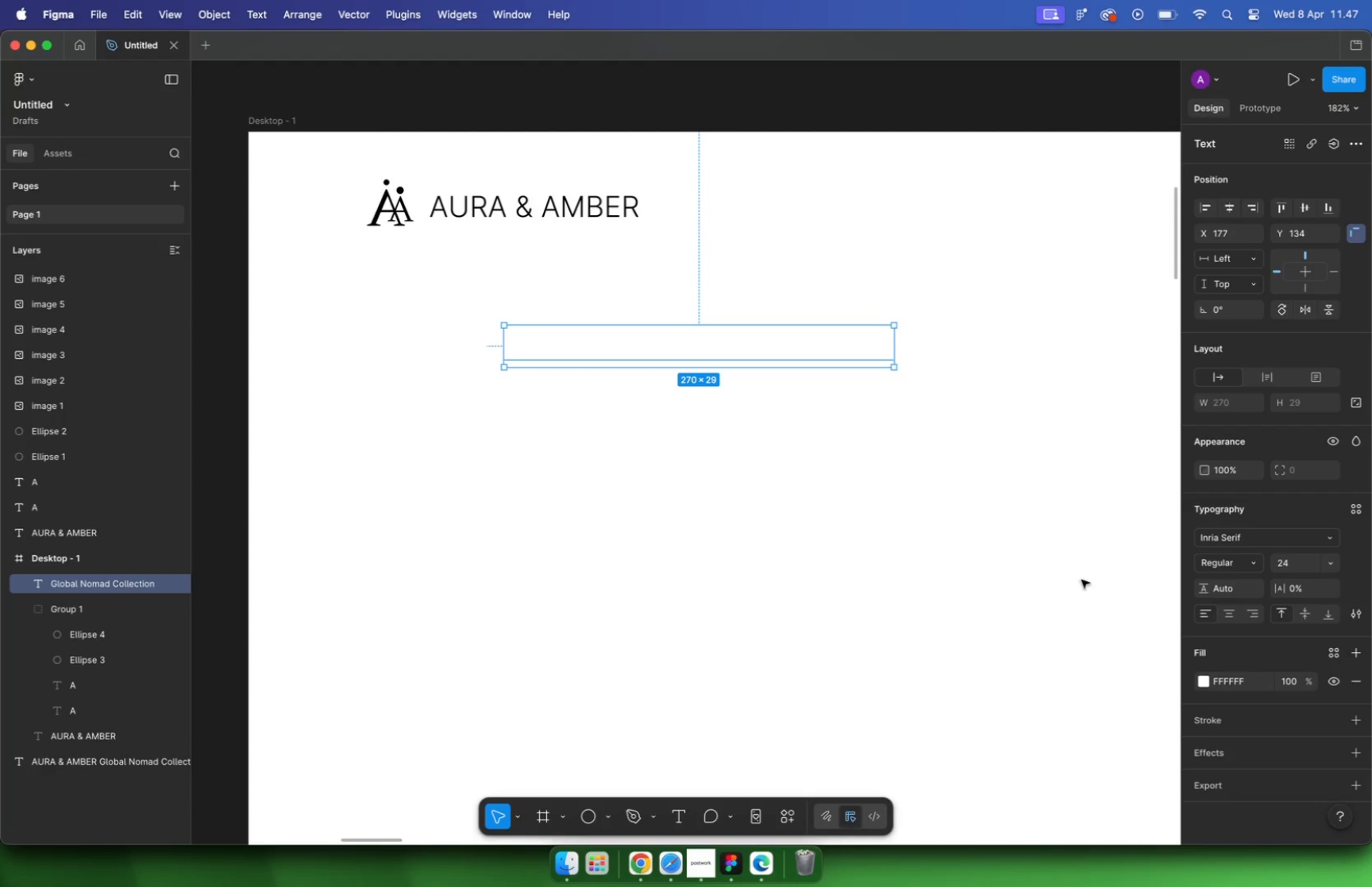 
left_click([1197, 685])
 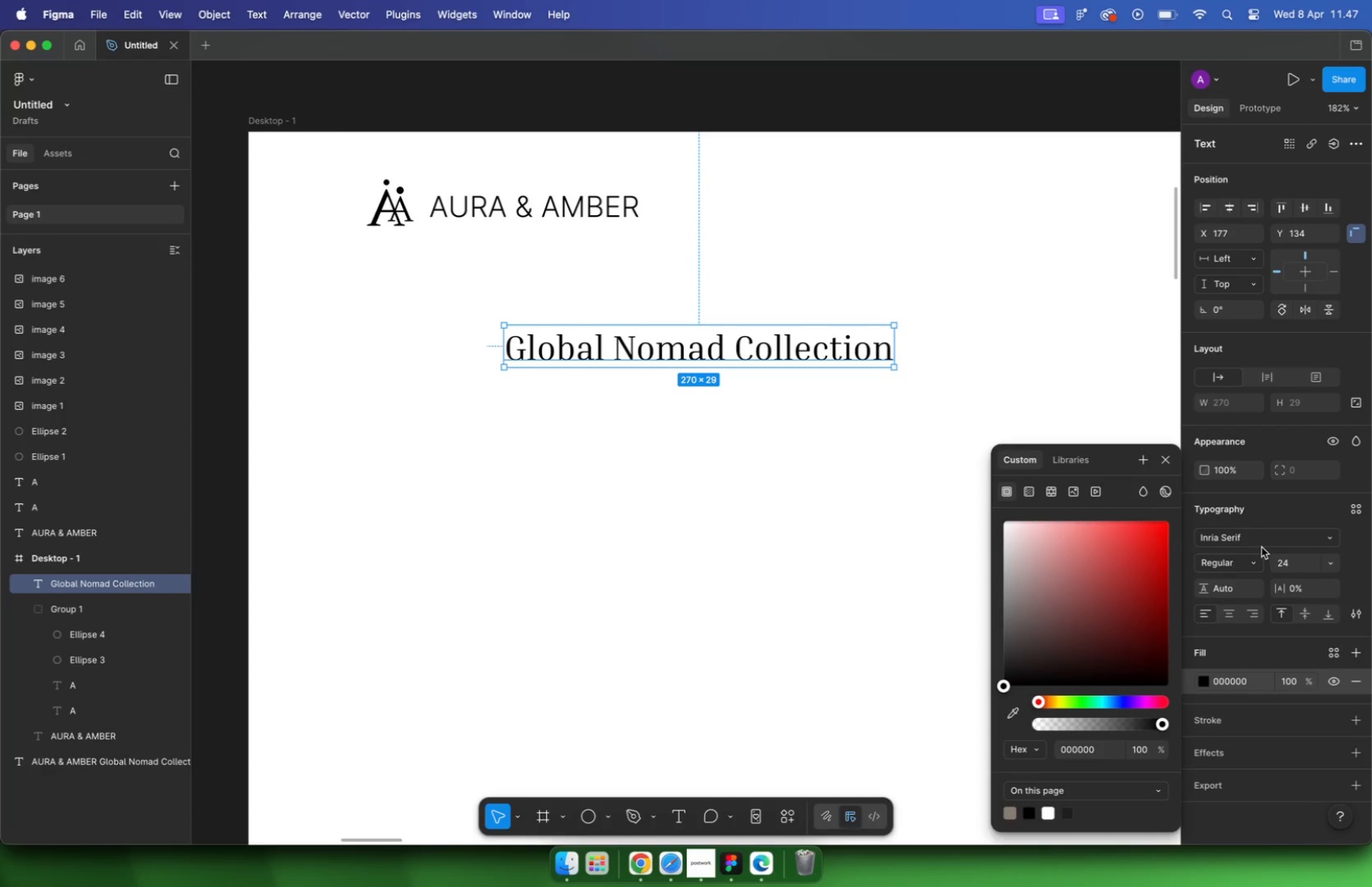 
left_click_drag(start_coordinate=[1048, 588], to_coordinate=[987, 731])
 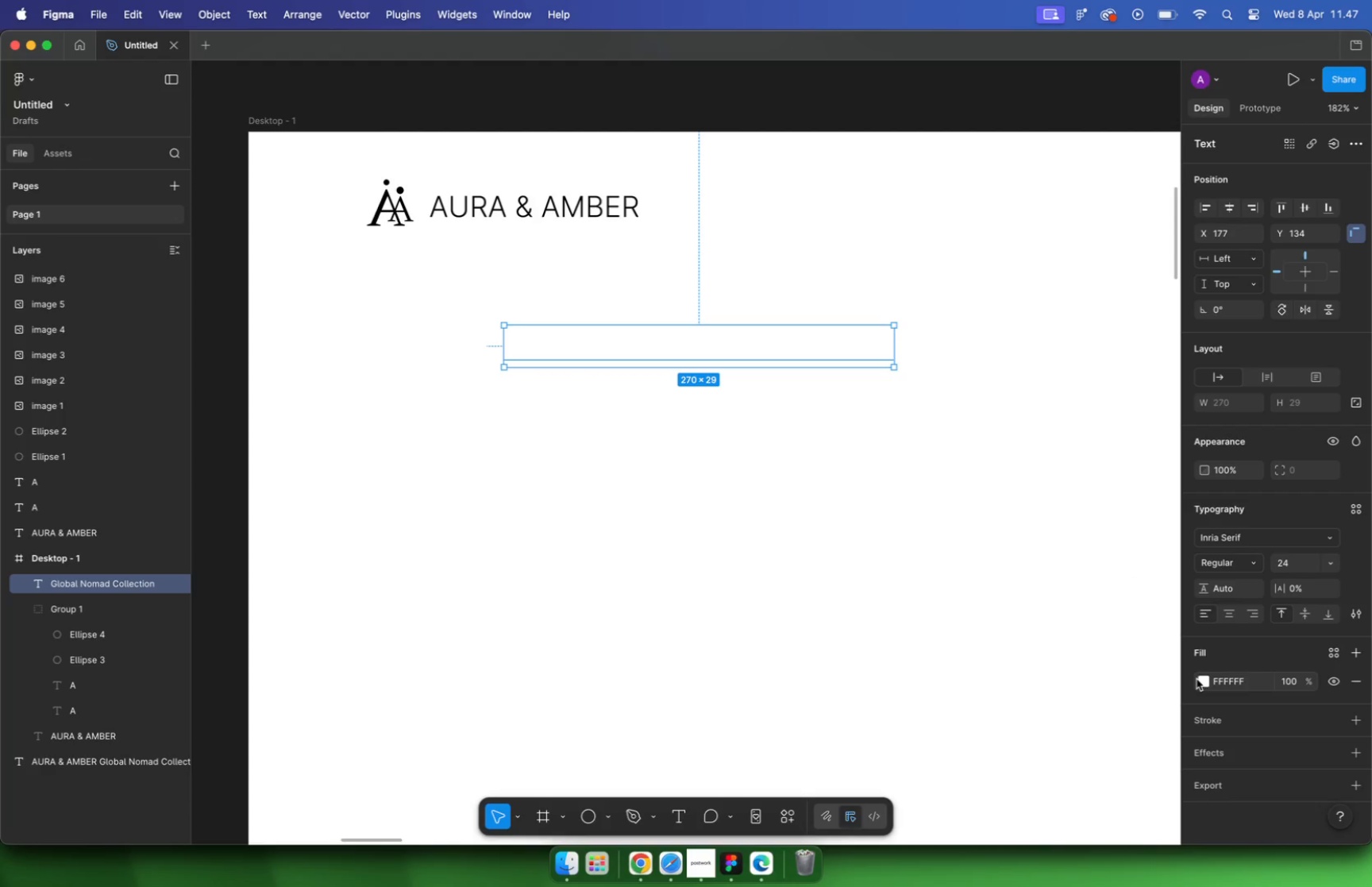 
left_click([1254, 543])
 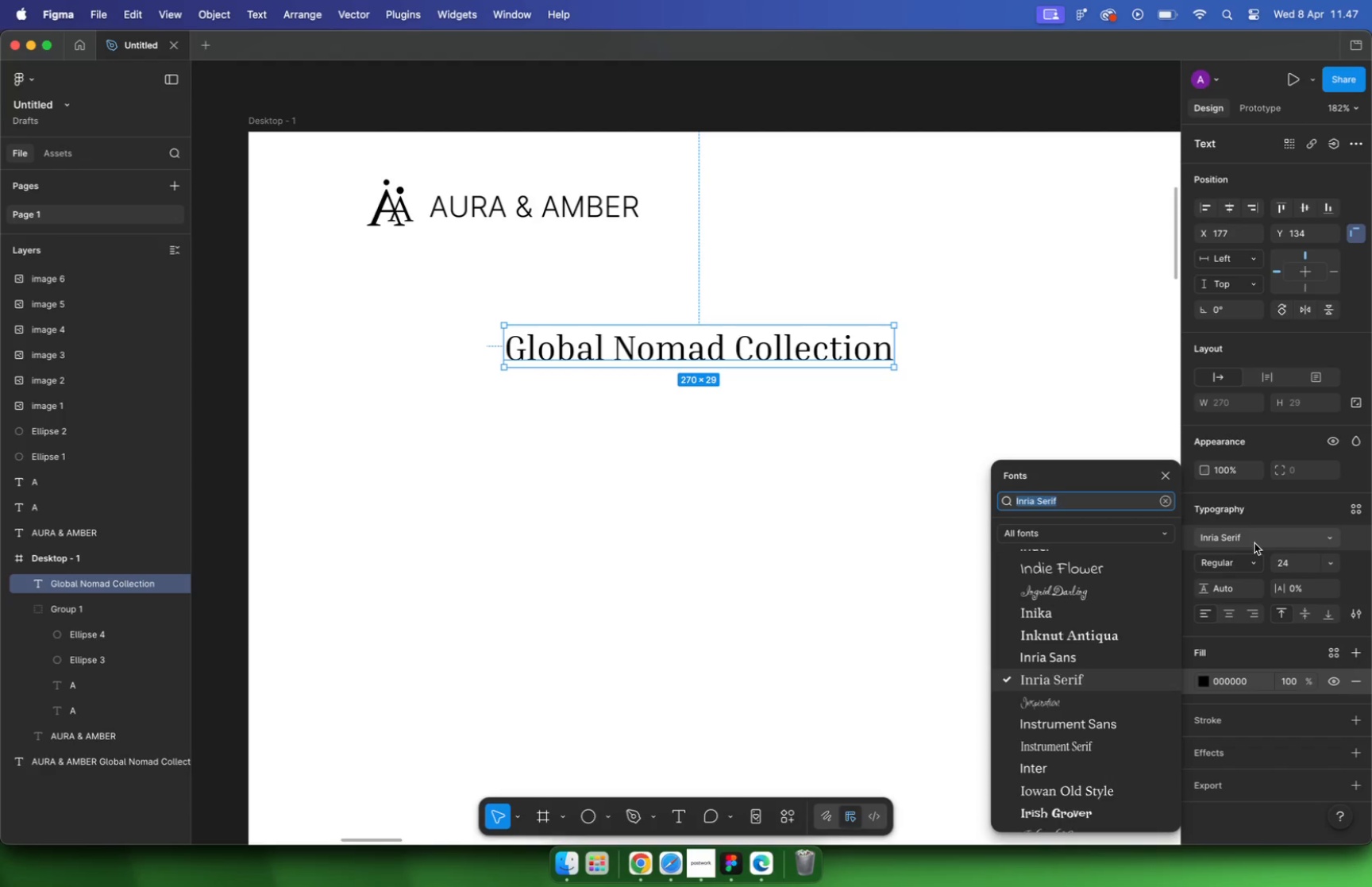 
left_click([1254, 543])
 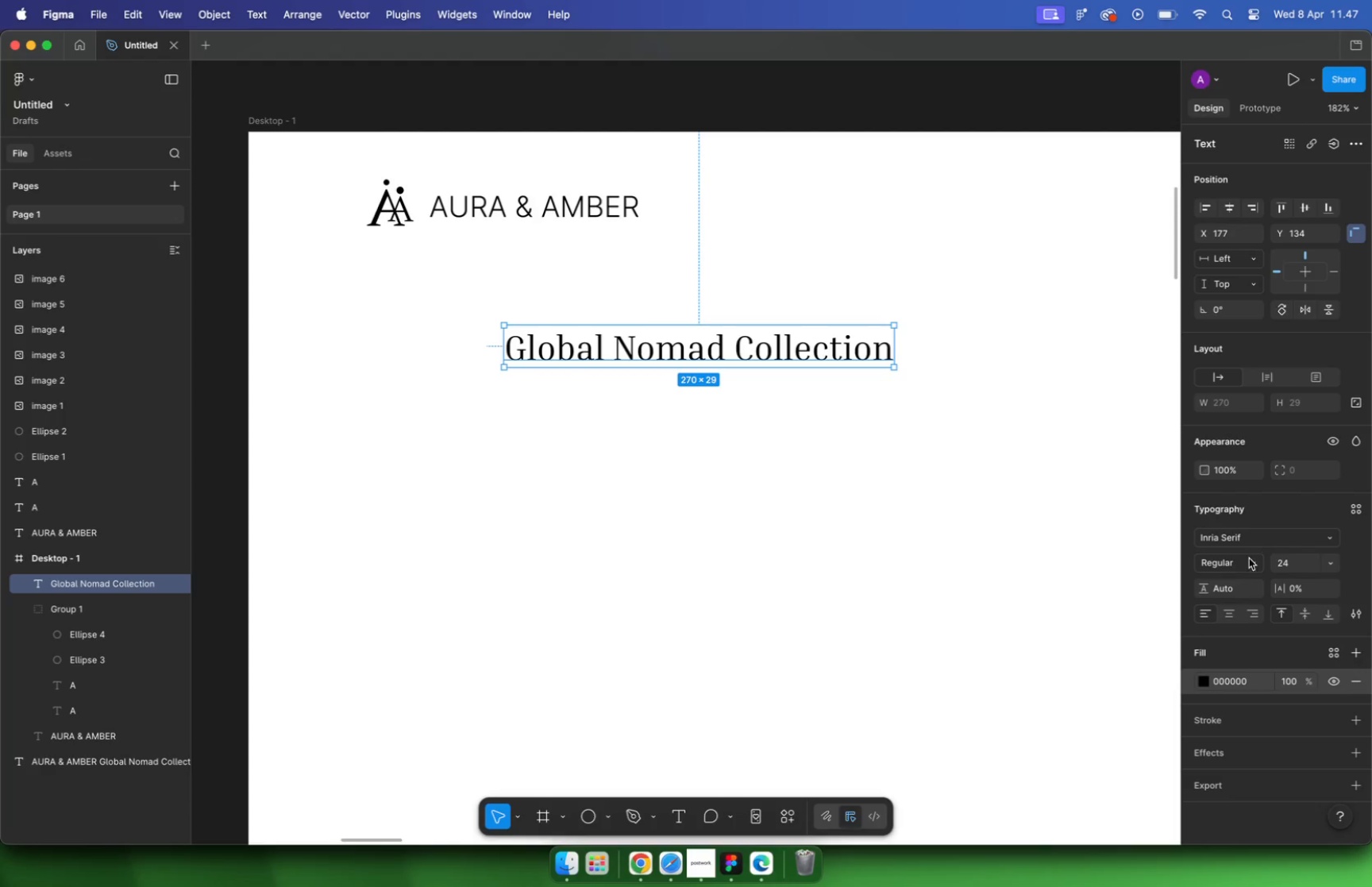 
left_click([1243, 569])
 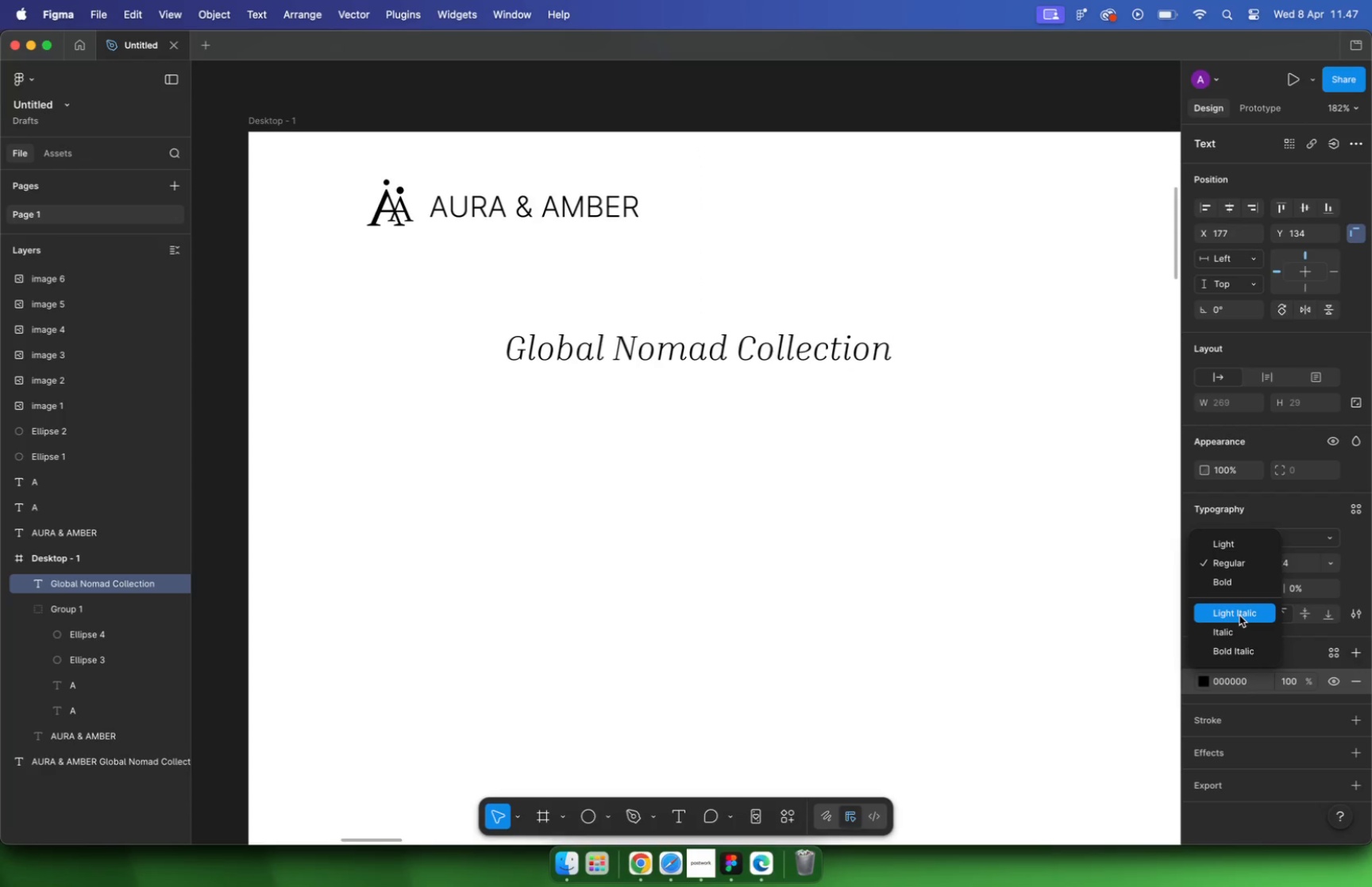 
left_click([1239, 615])
 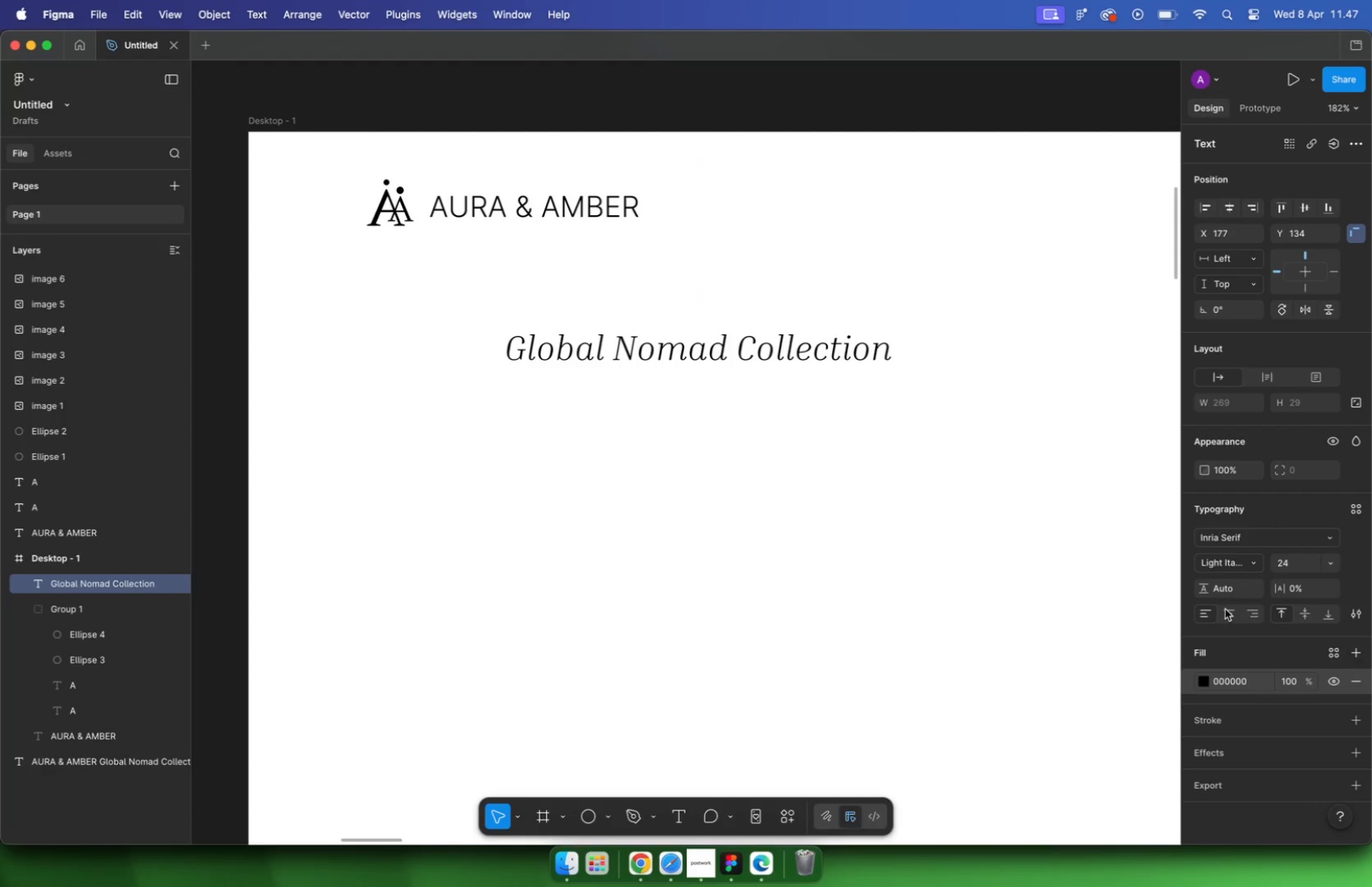 
left_click([1292, 564])
 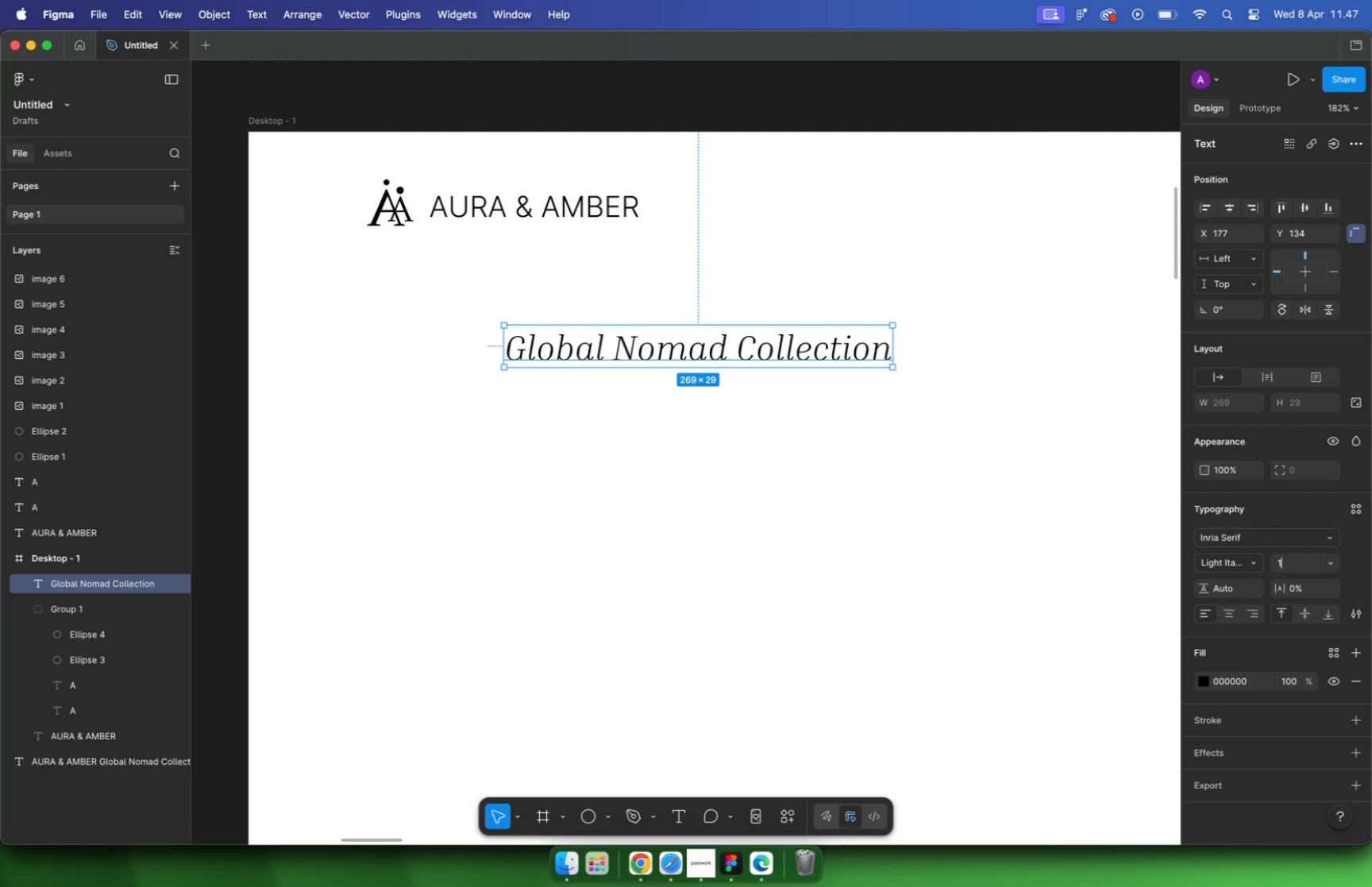 
type(12)
 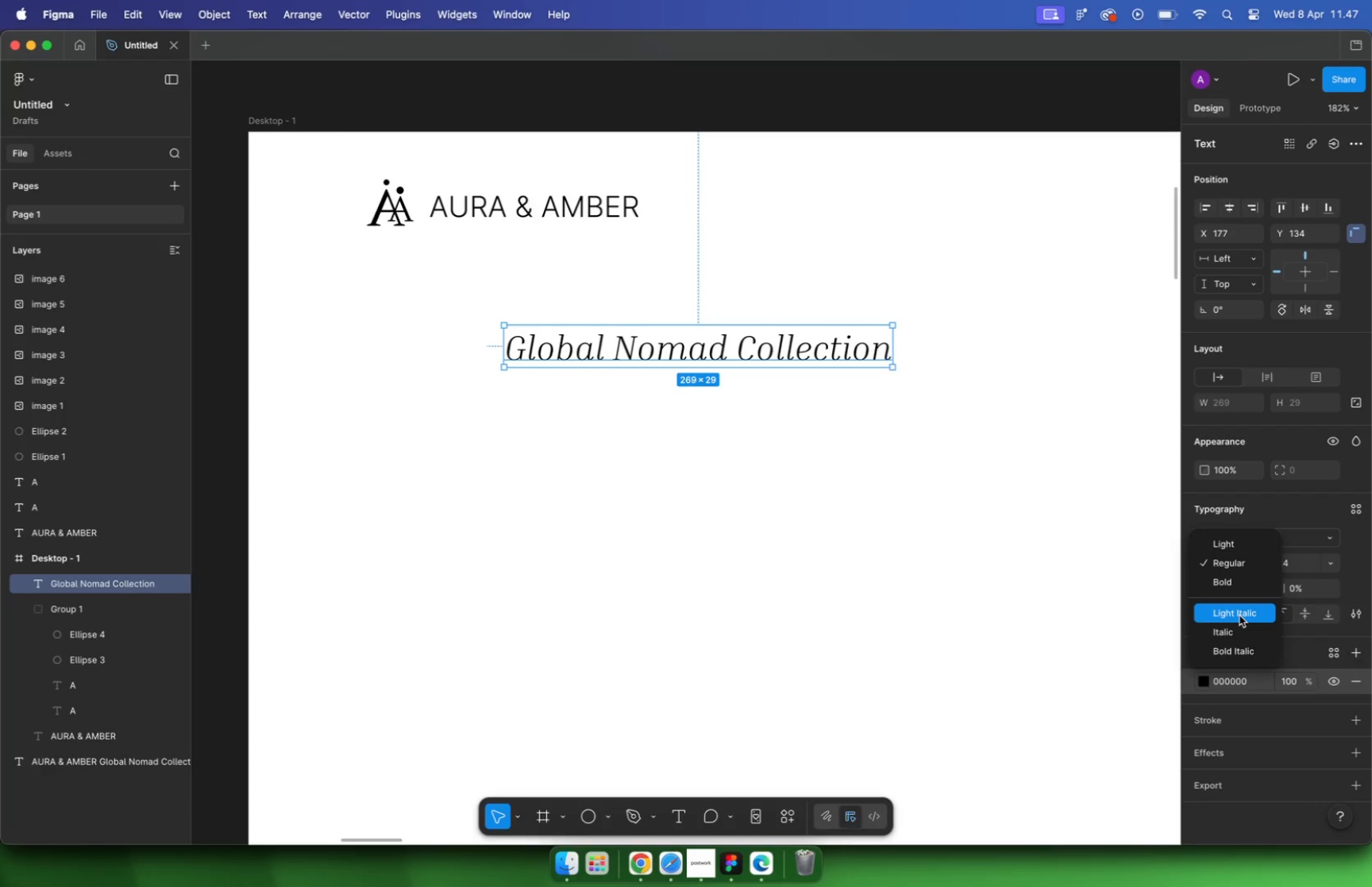 
key(Enter)
 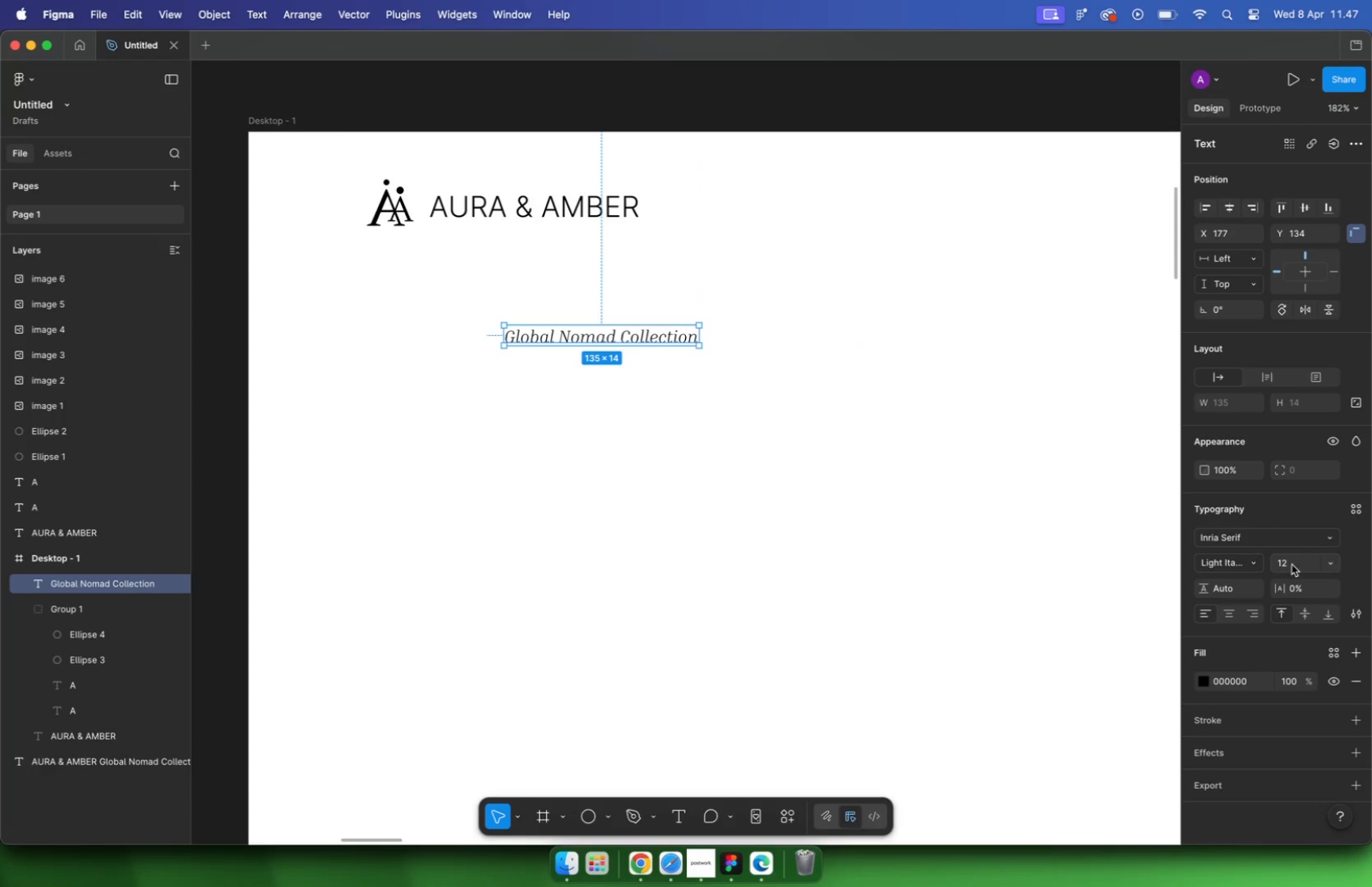 
hold_key(key=CommandLeft, duration=2.1)
scroll: coordinate [691, 514], scroll_direction: up, amount: 8.0
 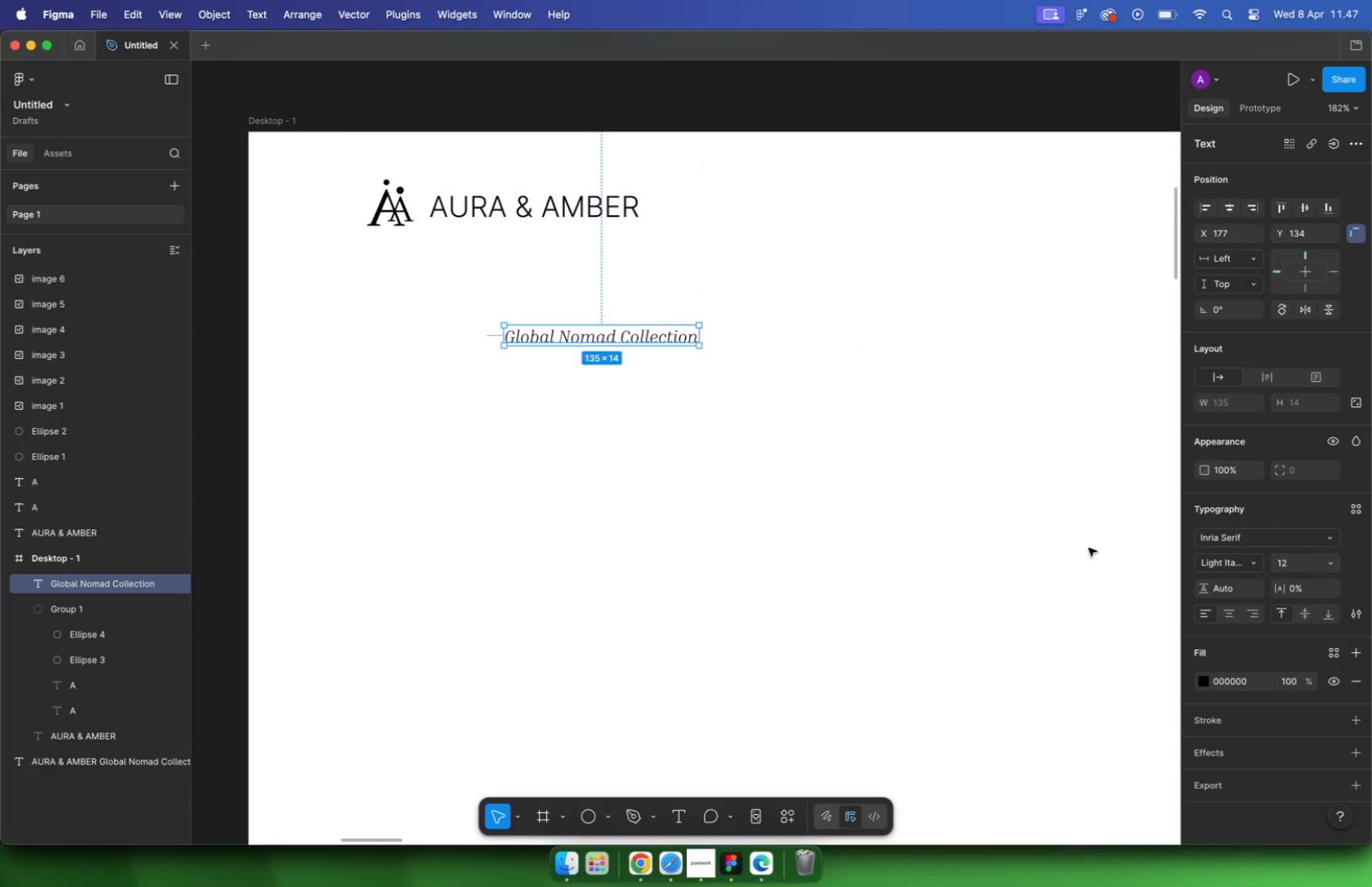 
left_click_drag(start_coordinate=[684, 507], to_coordinate=[591, 381])
 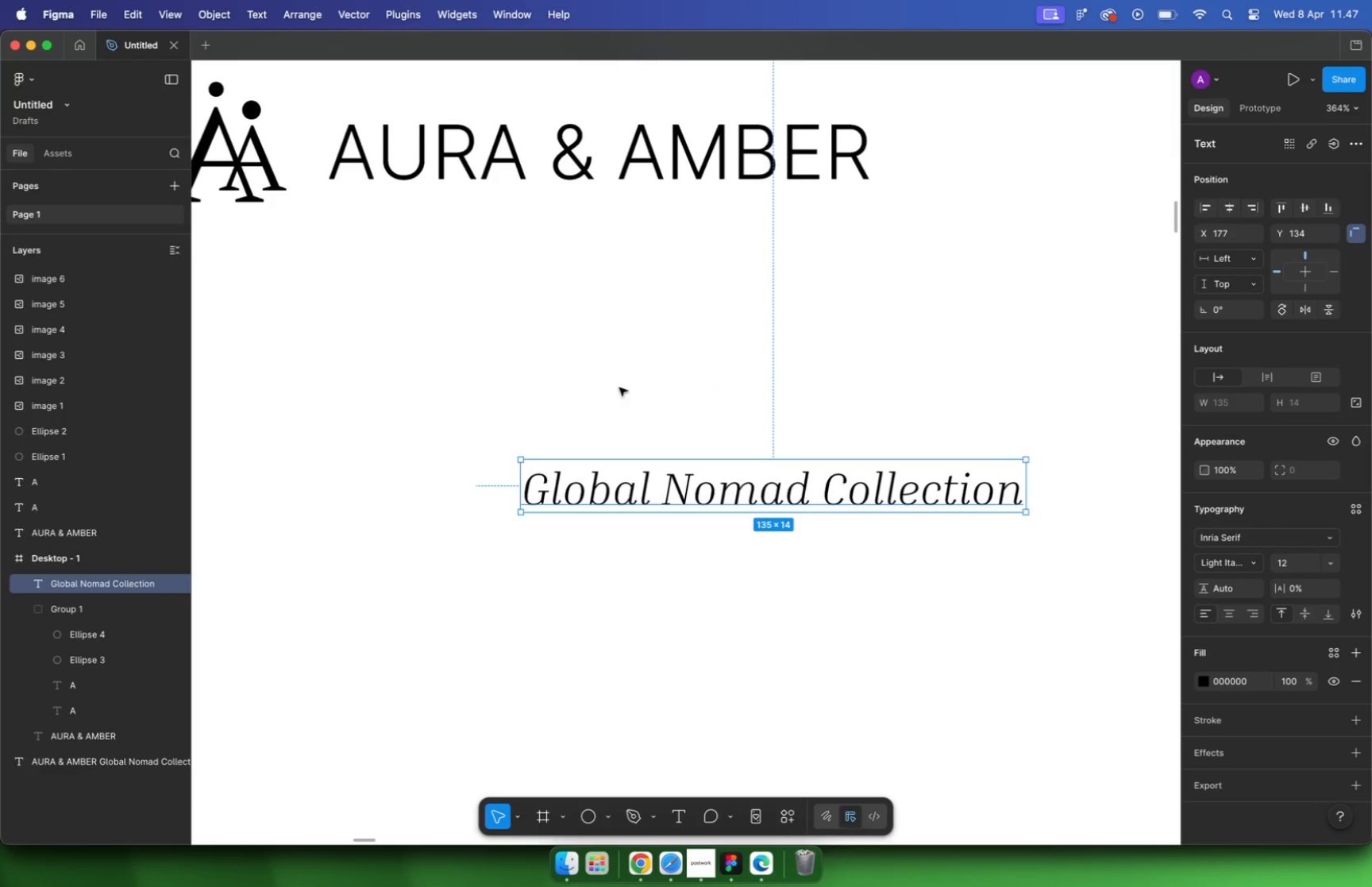 
hold_key(key=CommandLeft, duration=0.53)
scroll: coordinate [573, 329], scroll_direction: up, amount: 10.0
 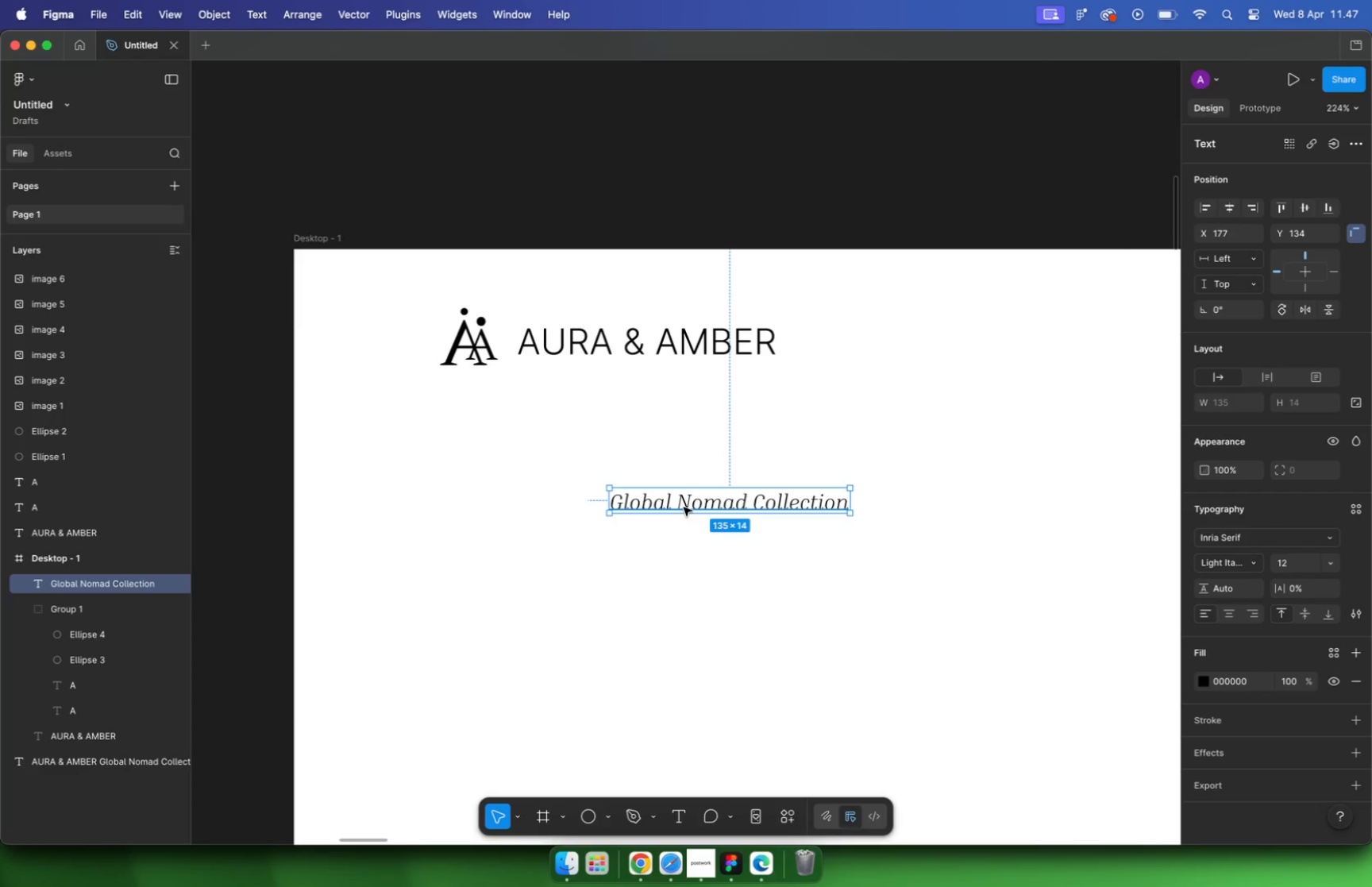 
left_click_drag(start_coordinate=[575, 368], to_coordinate=[574, 353])
 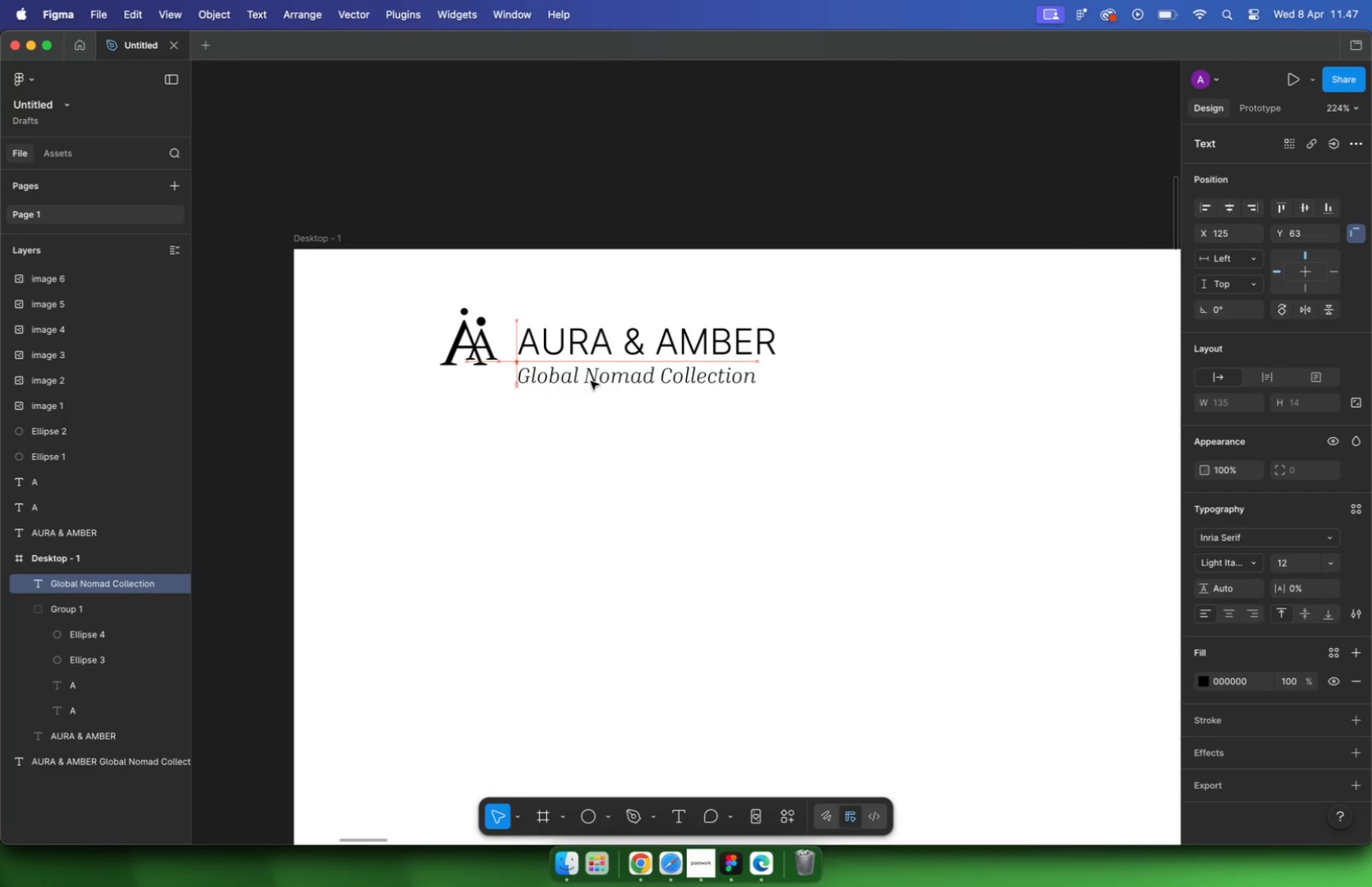 
hold_key(key=ShiftLeft, duration=0.47)
 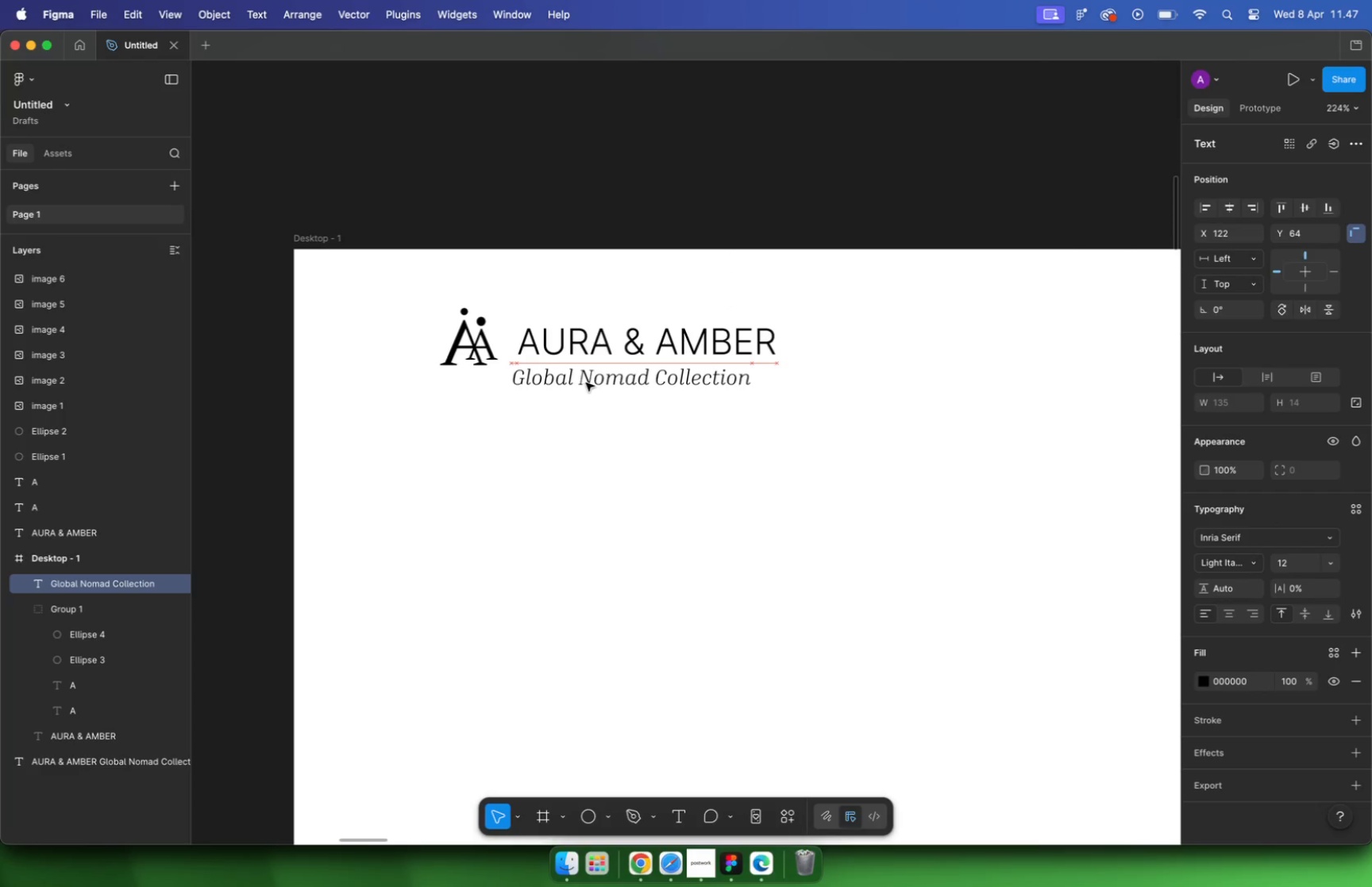 
hold_key(key=CommandLeft, duration=0.39)
 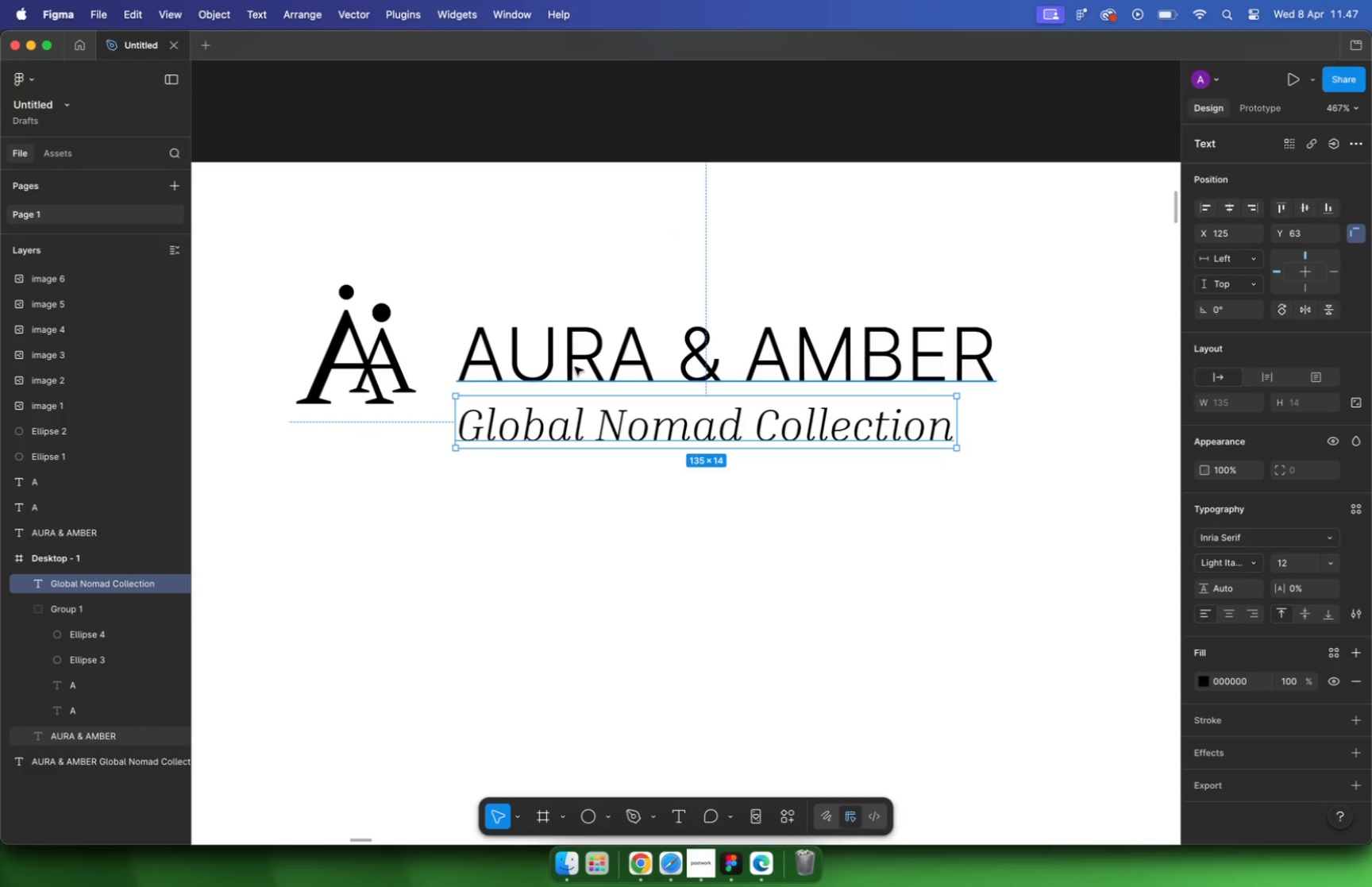 
key(Meta+CommandLeft)
 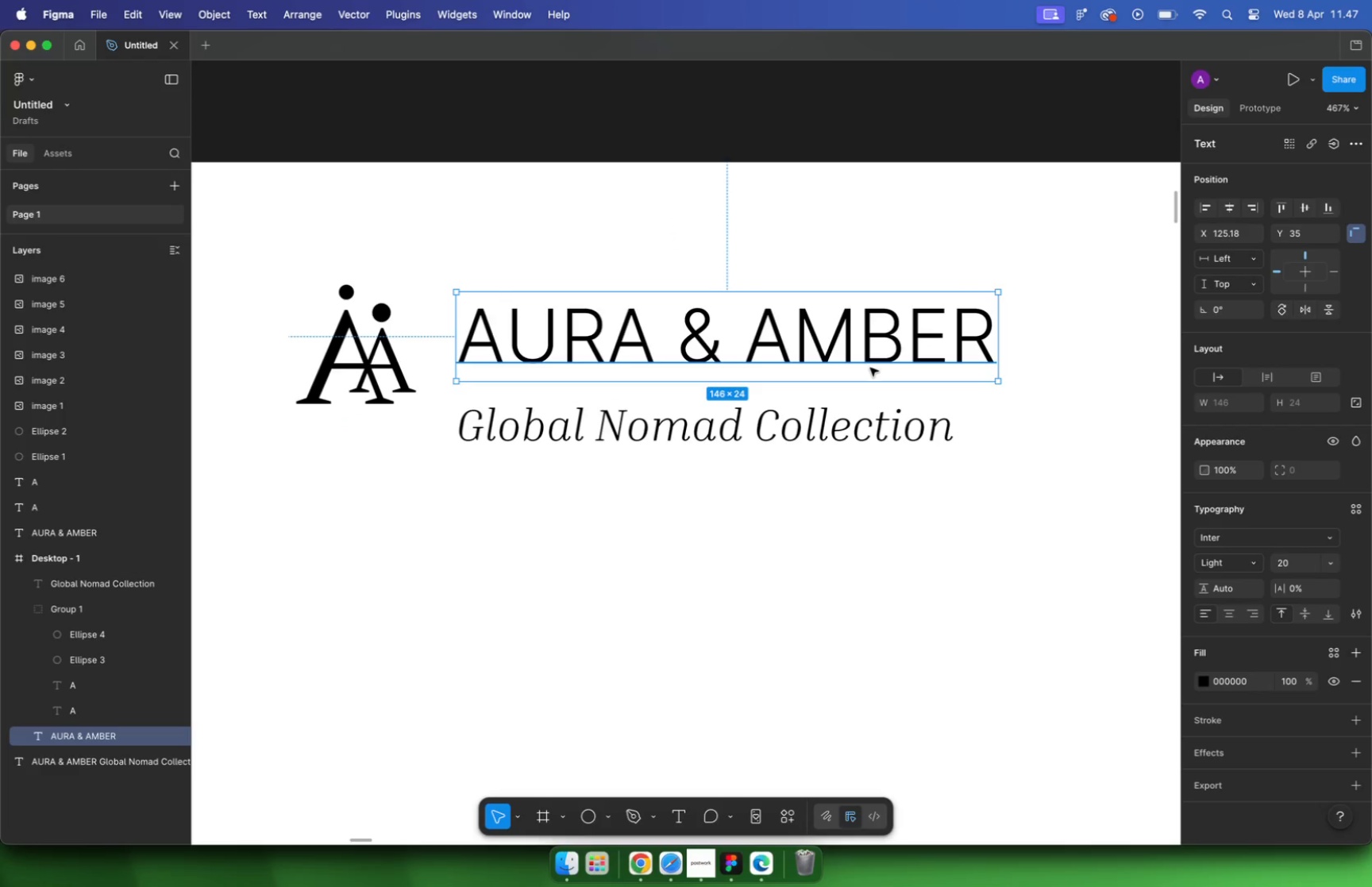 
key(Meta+Z)
 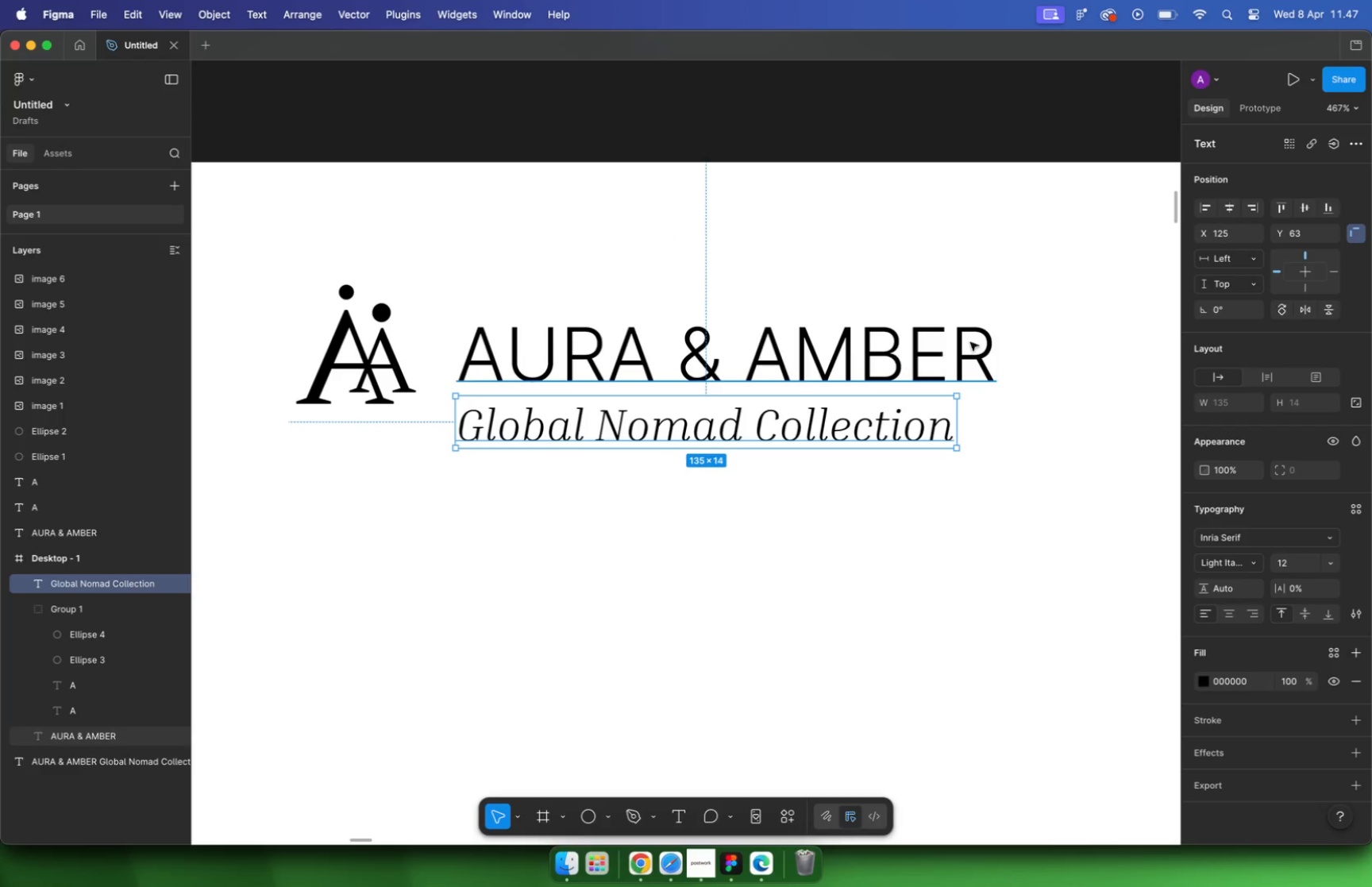 
left_click([1043, 322])
 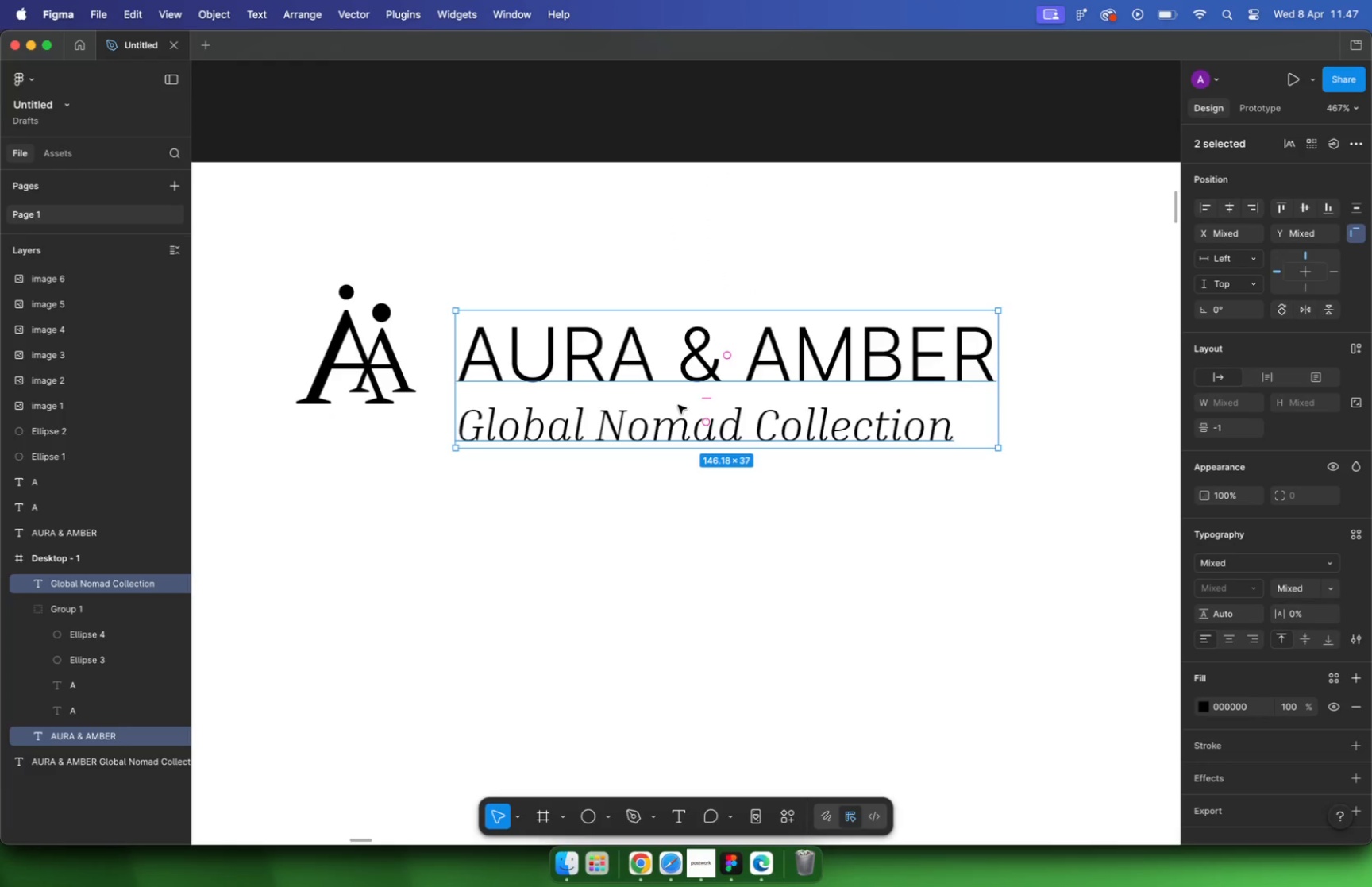 
left_click_drag(start_coordinate=[1044, 319], to_coordinate=[594, 451])
 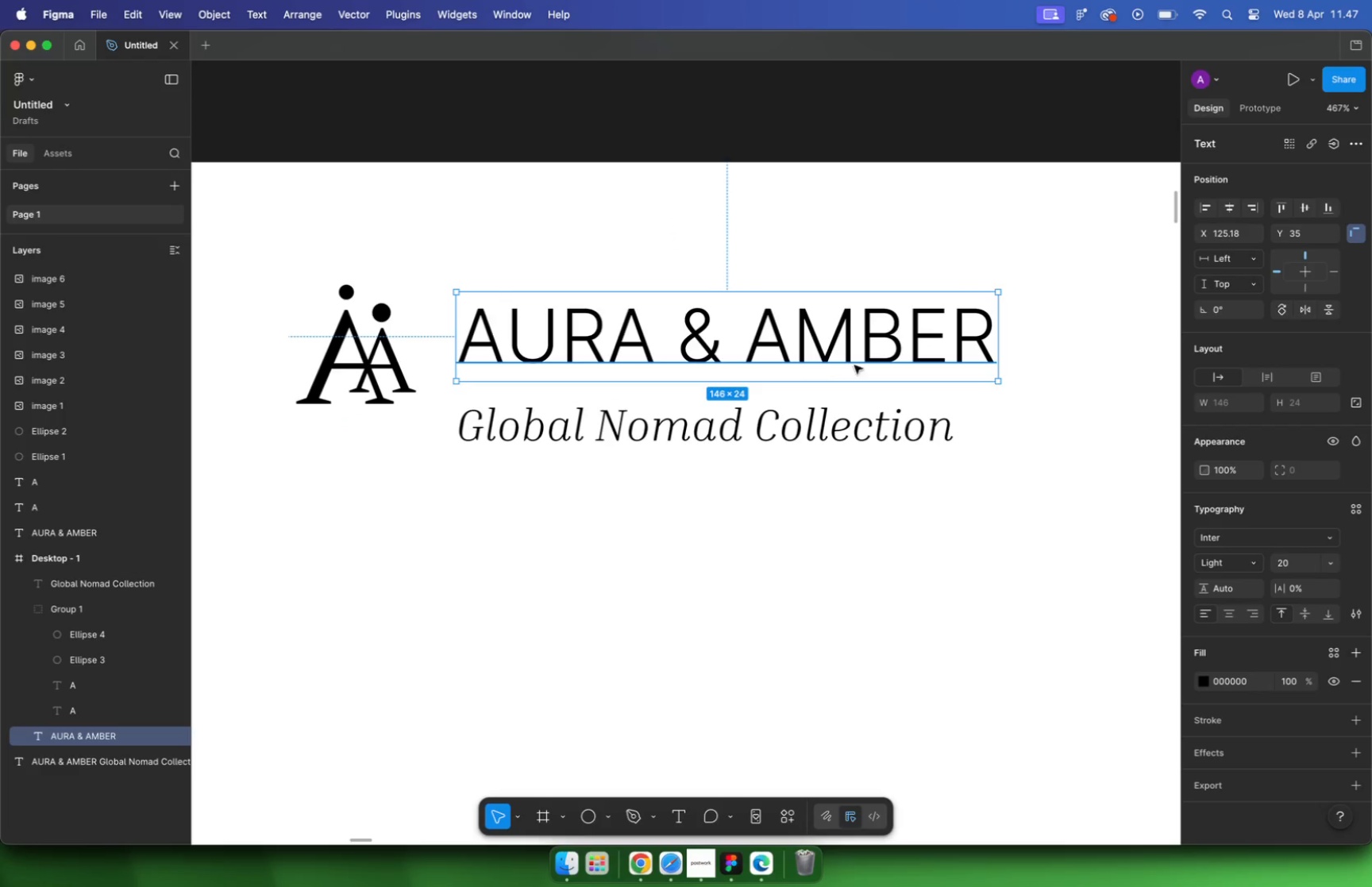 
left_click_drag(start_coordinate=[678, 405], to_coordinate=[681, 376])
 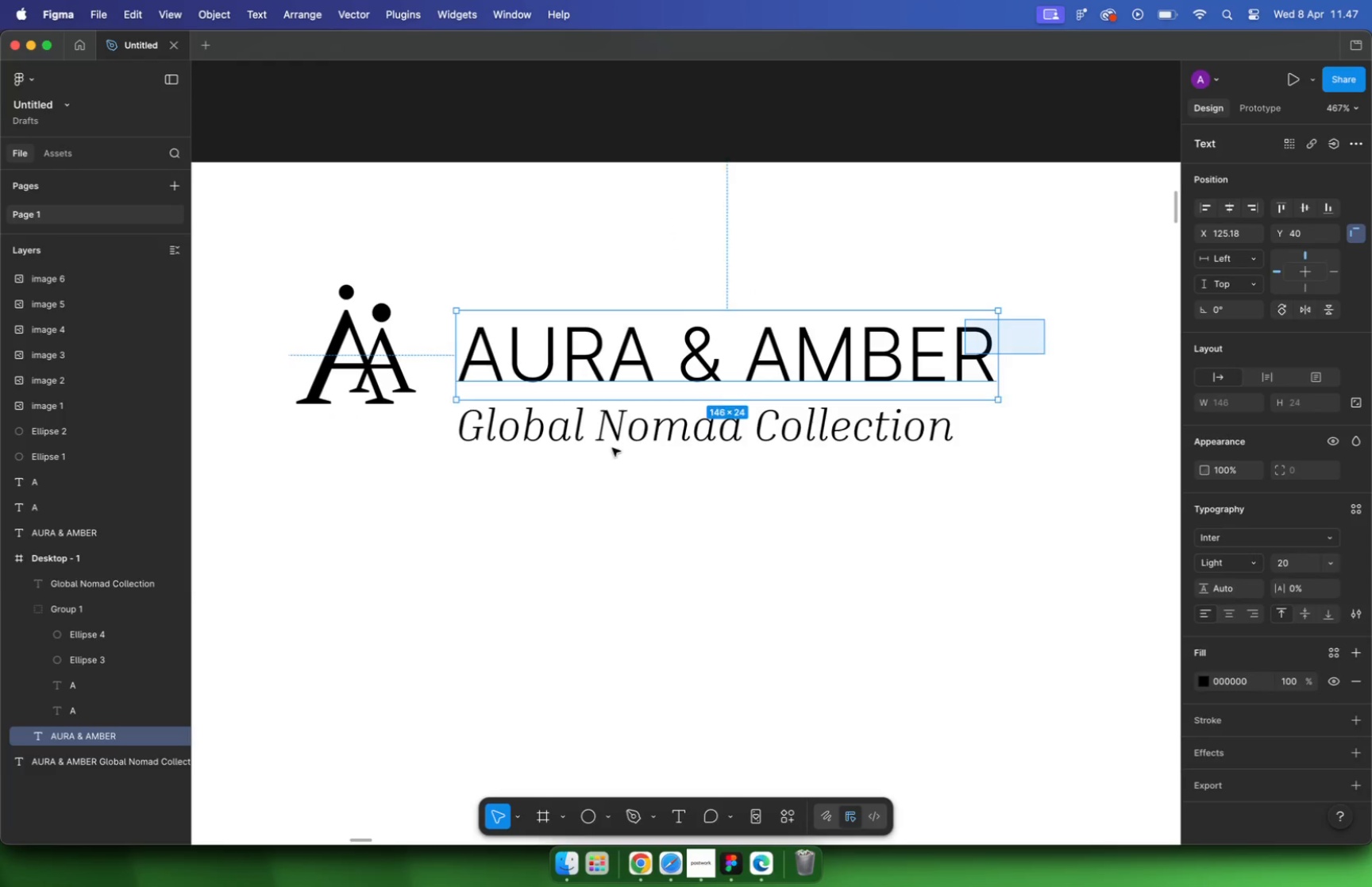 
hold_key(key=ShiftLeft, duration=1.34)
 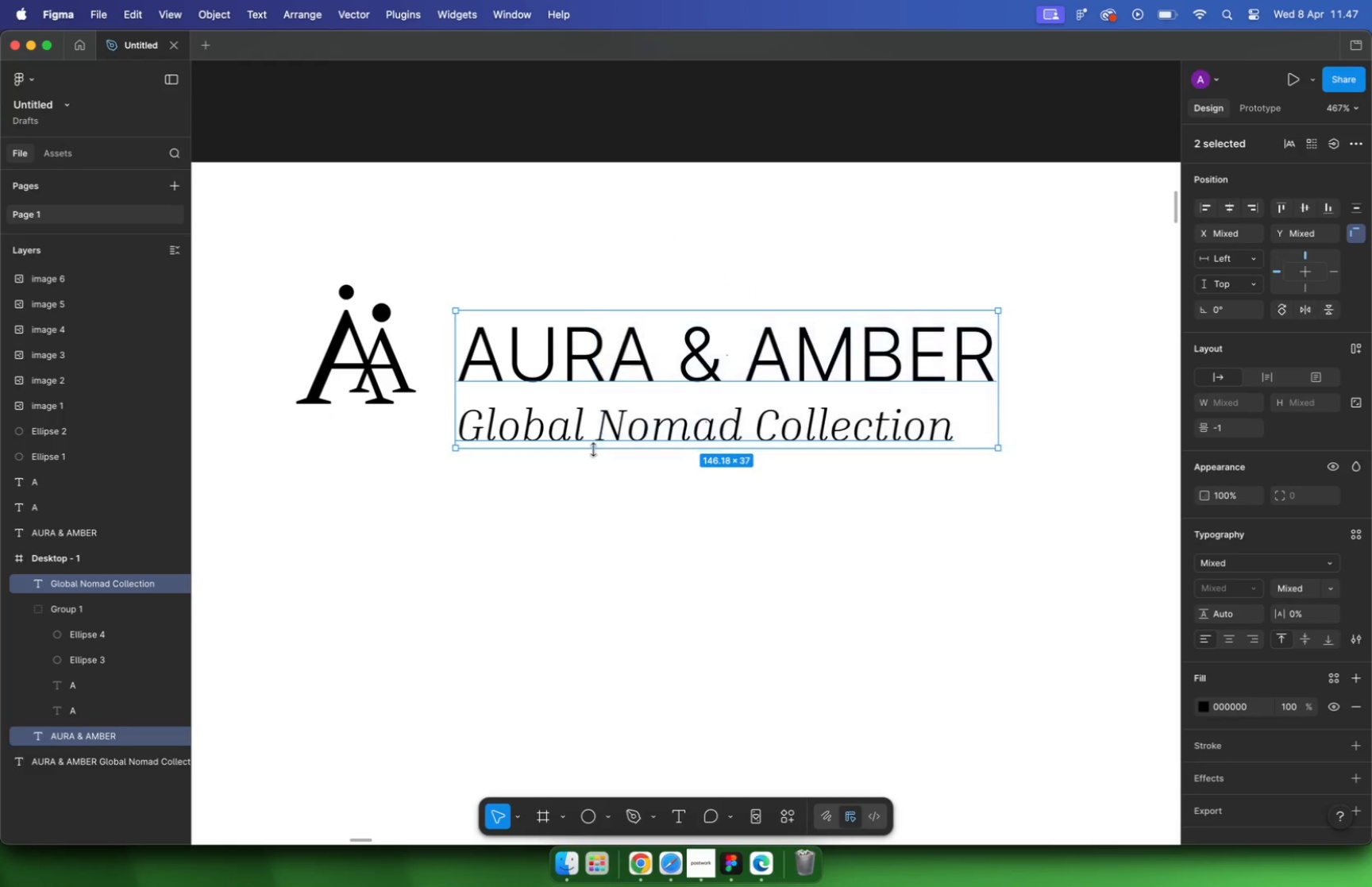 
double_click([889, 329])
 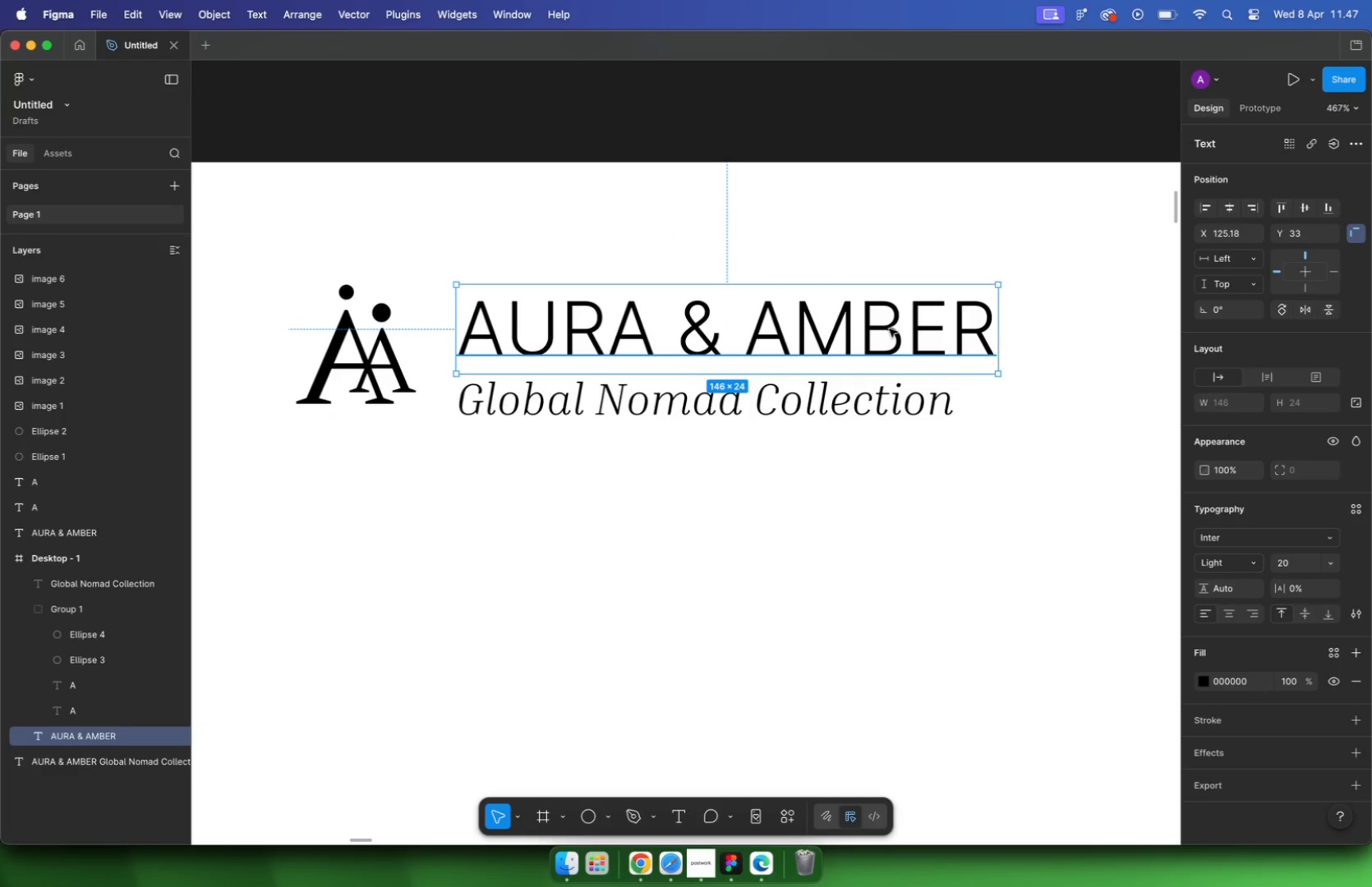 
key(Meta+Z)
 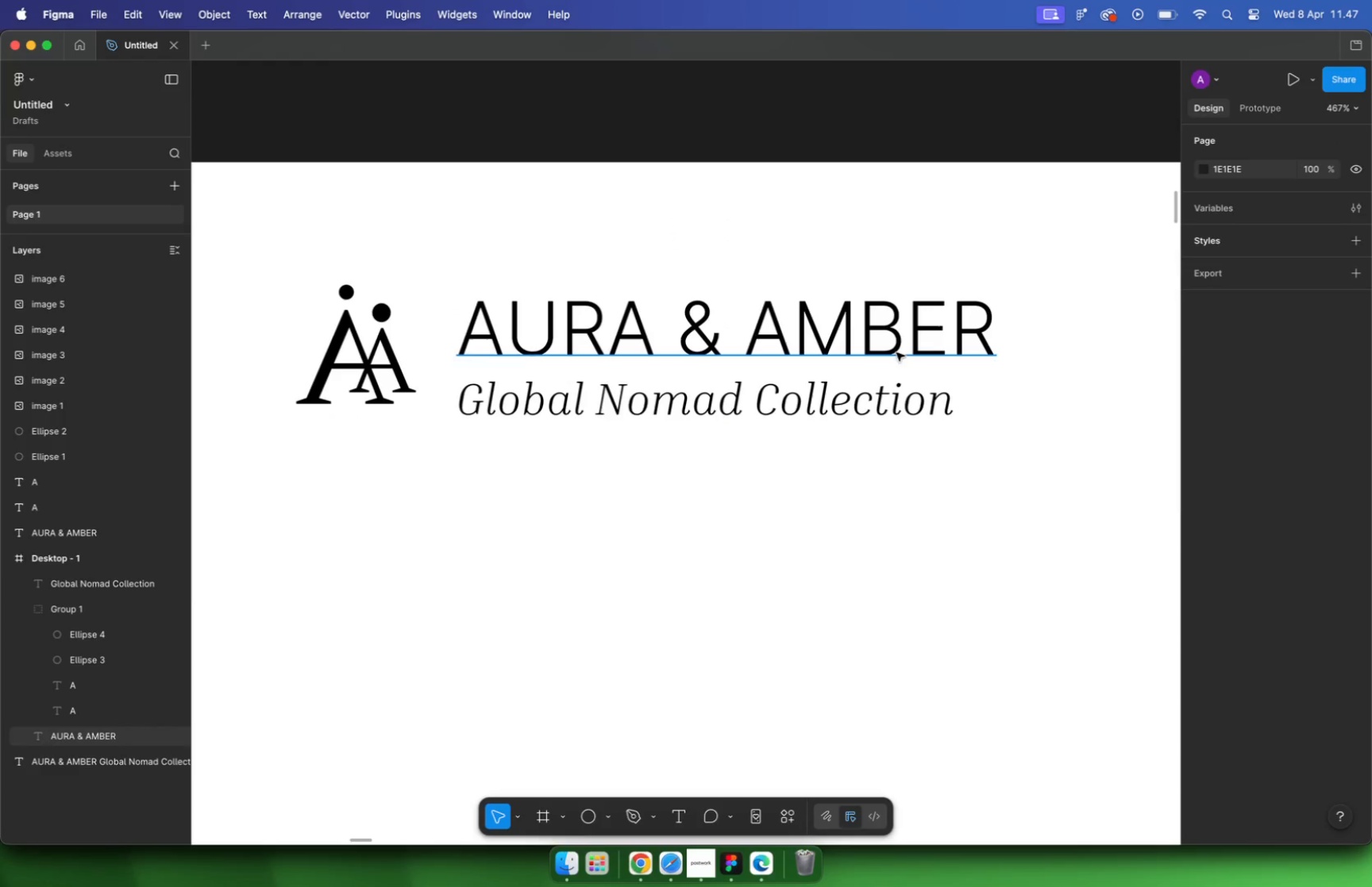 
key(Meta+Z)
 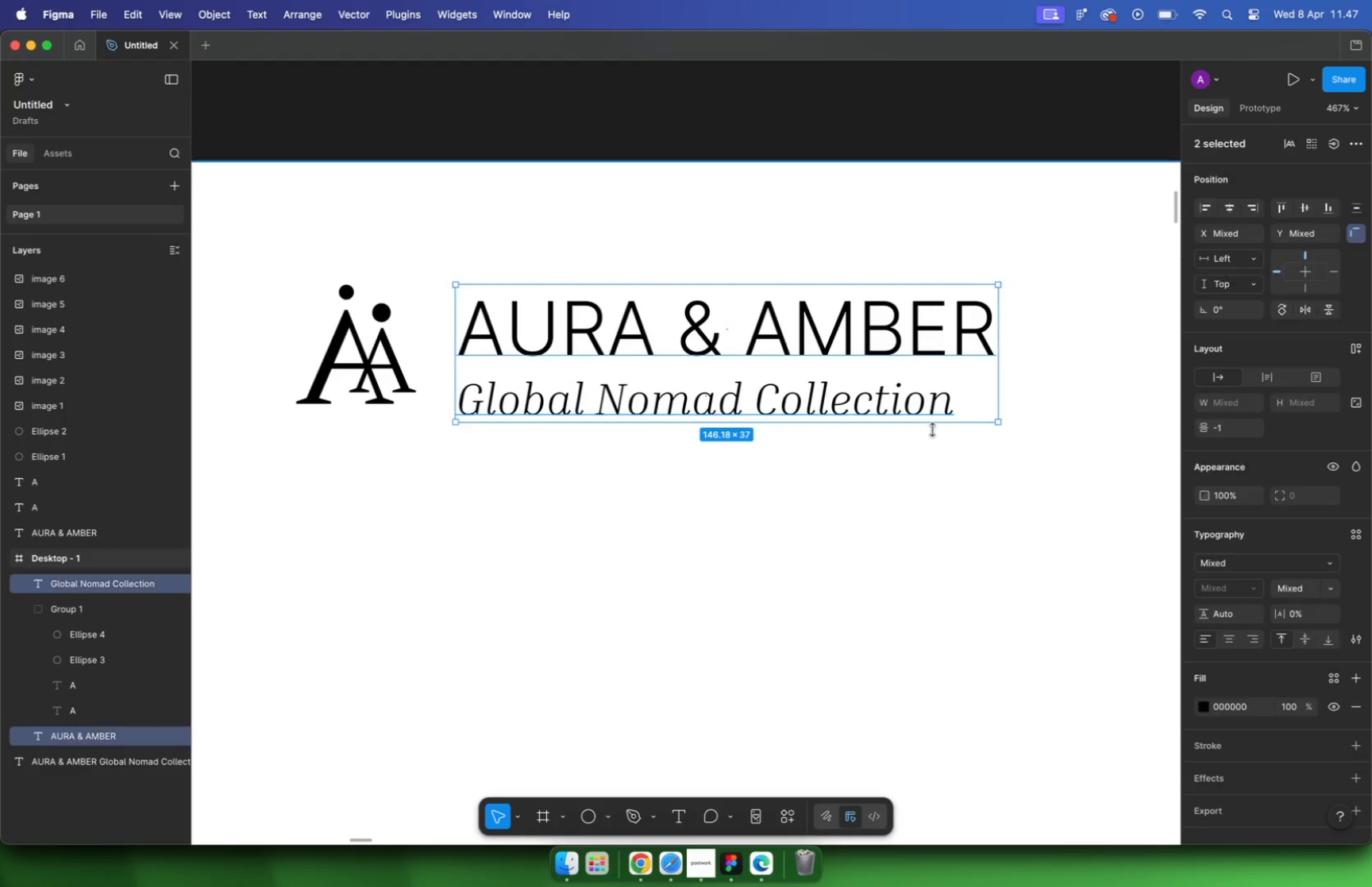 
key(Meta+Z)
 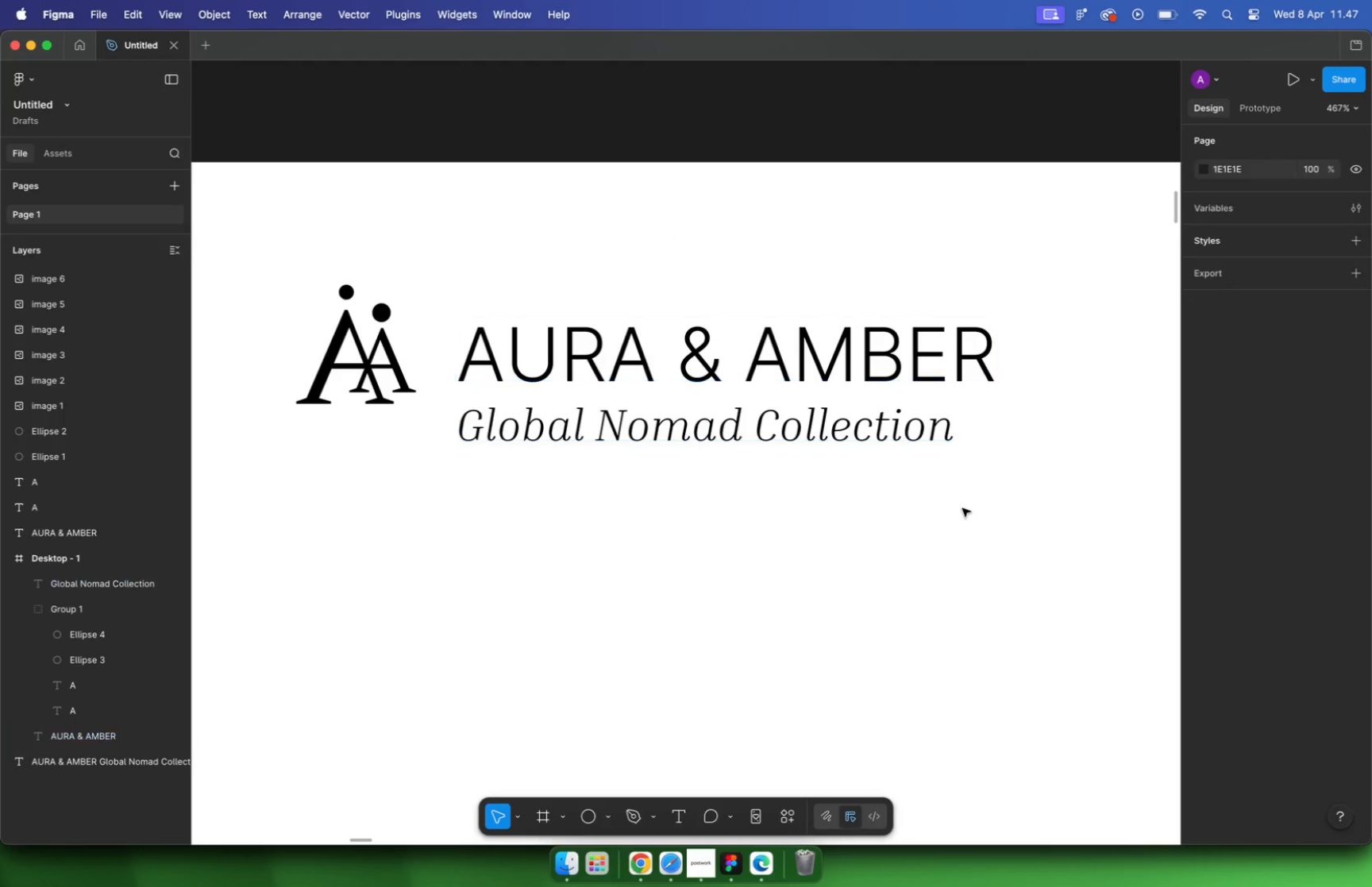 
double_click([869, 417])
 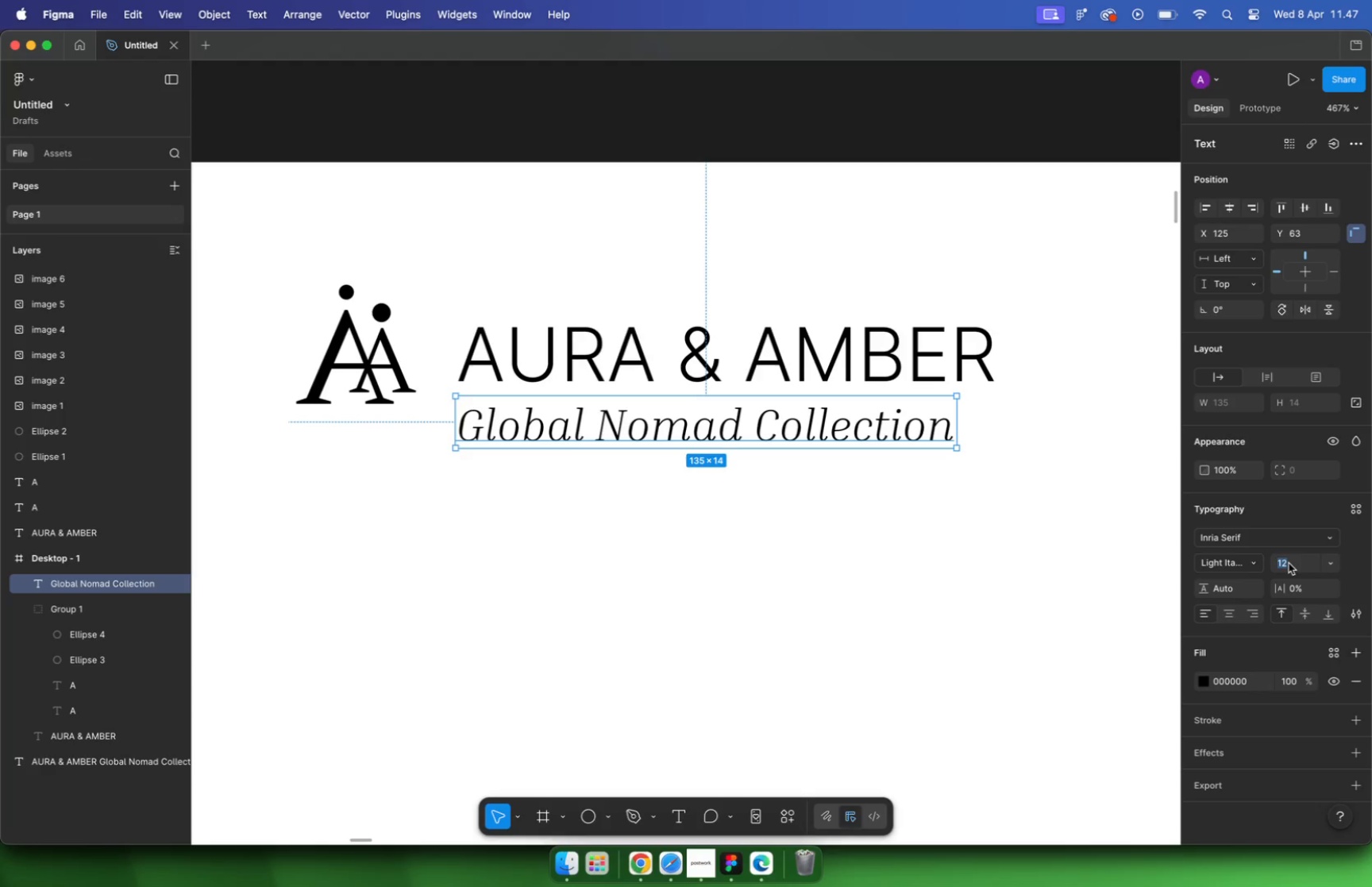 
key(8)
 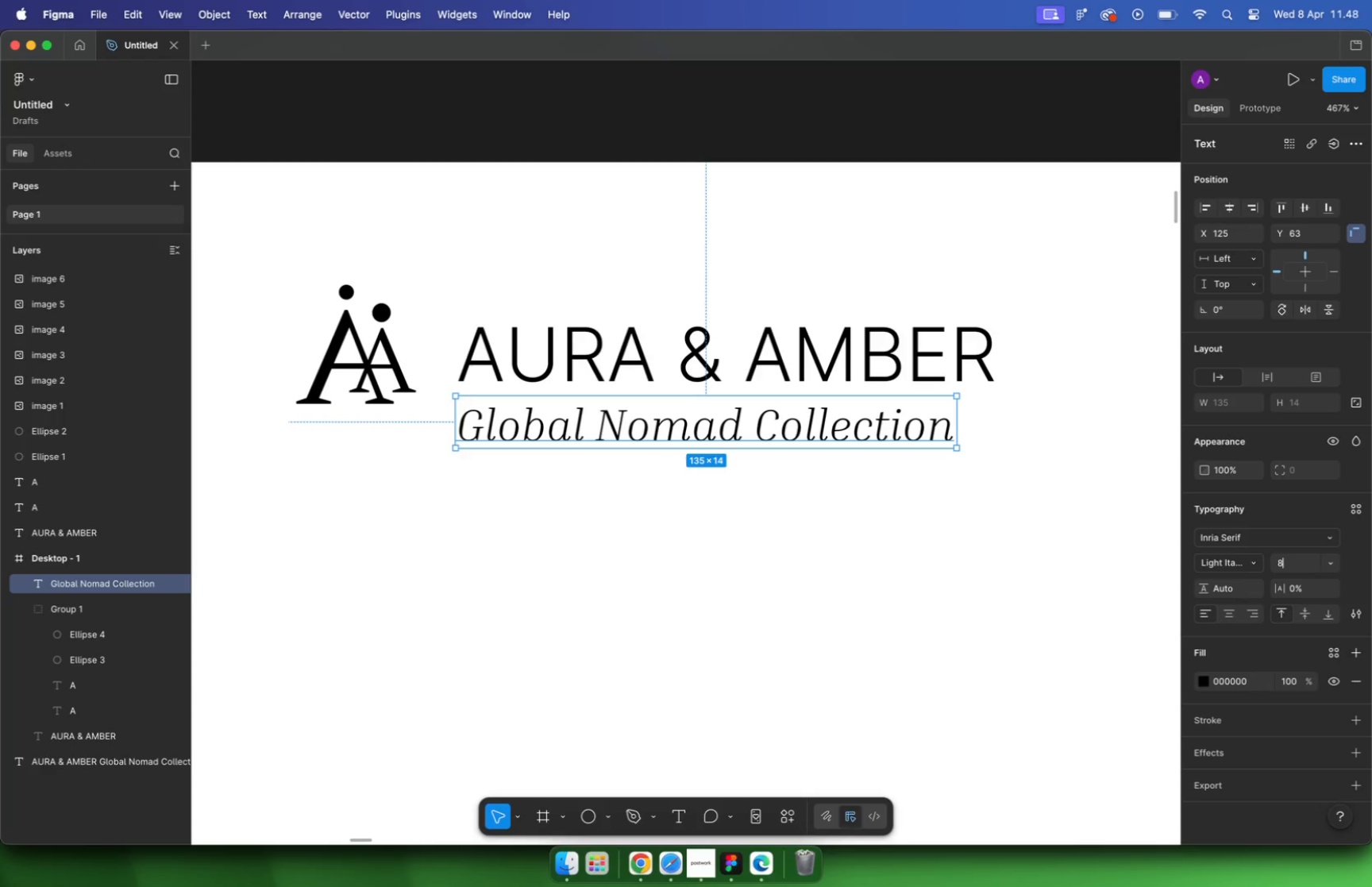 
key(Enter)
 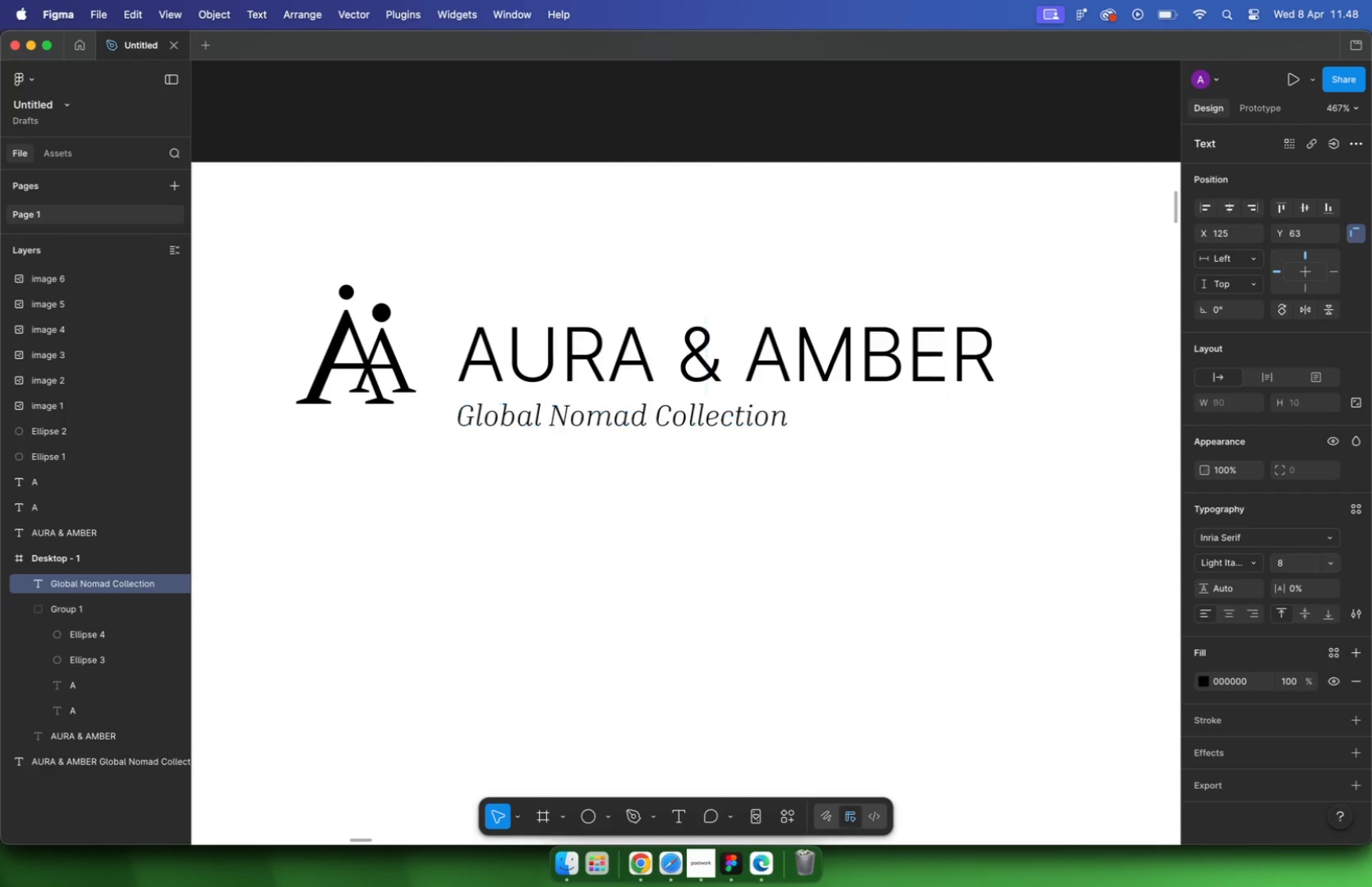 
left_click([685, 367])
 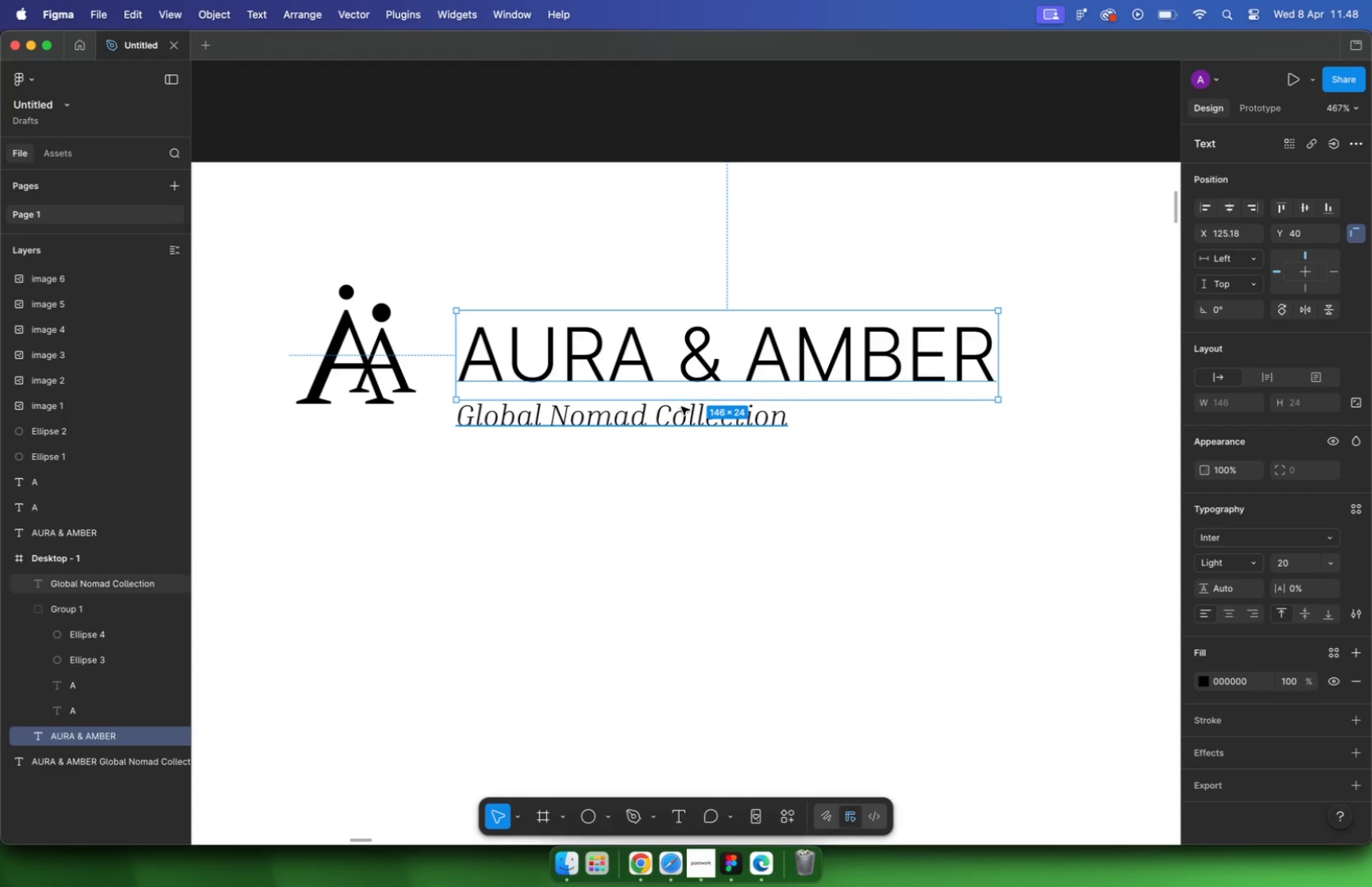 
hold_key(key=ShiftLeft, duration=0.71)
left_click([680, 411])
 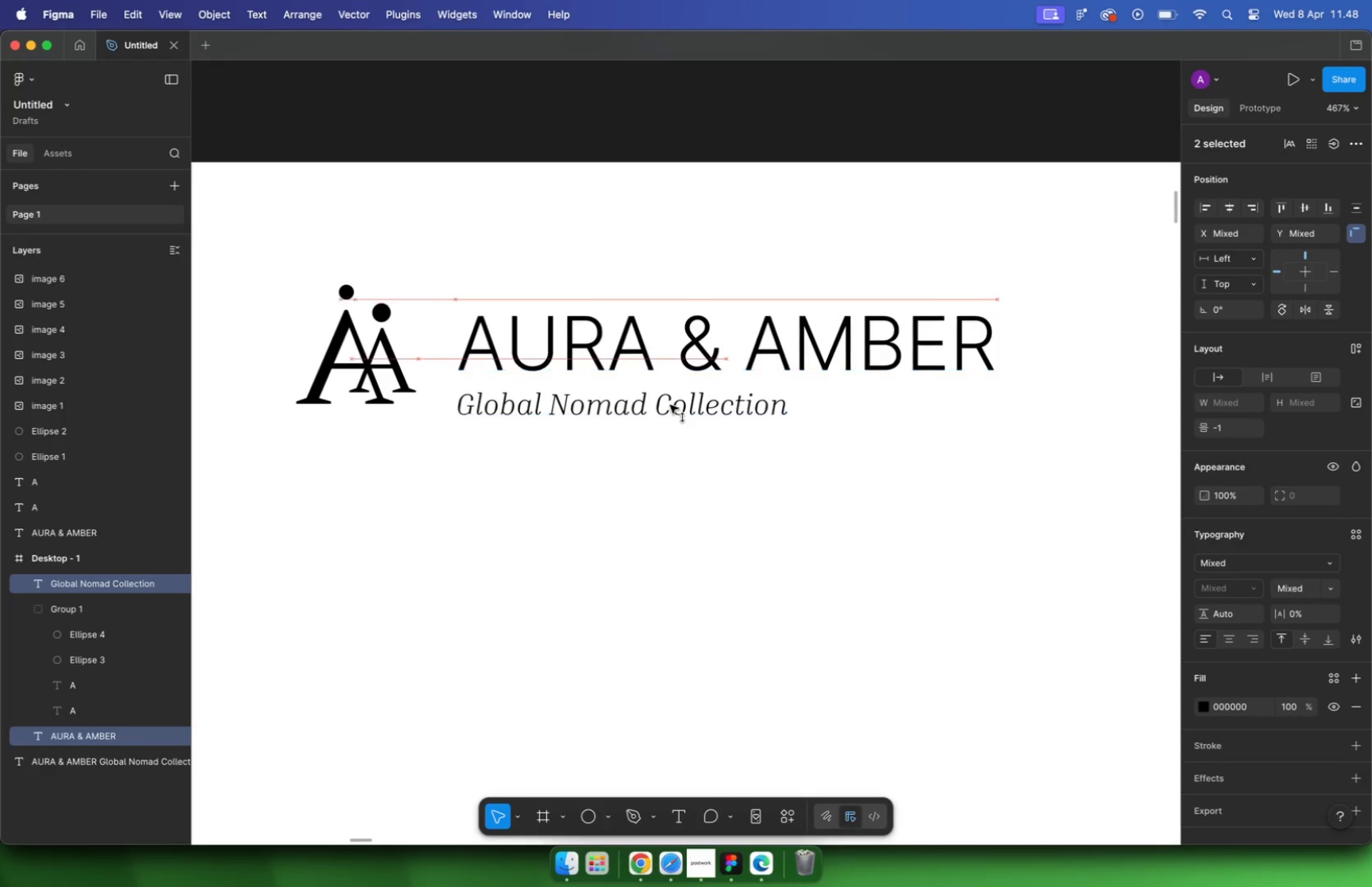 
left_click_drag(start_coordinate=[673, 415], to_coordinate=[669, 399])
 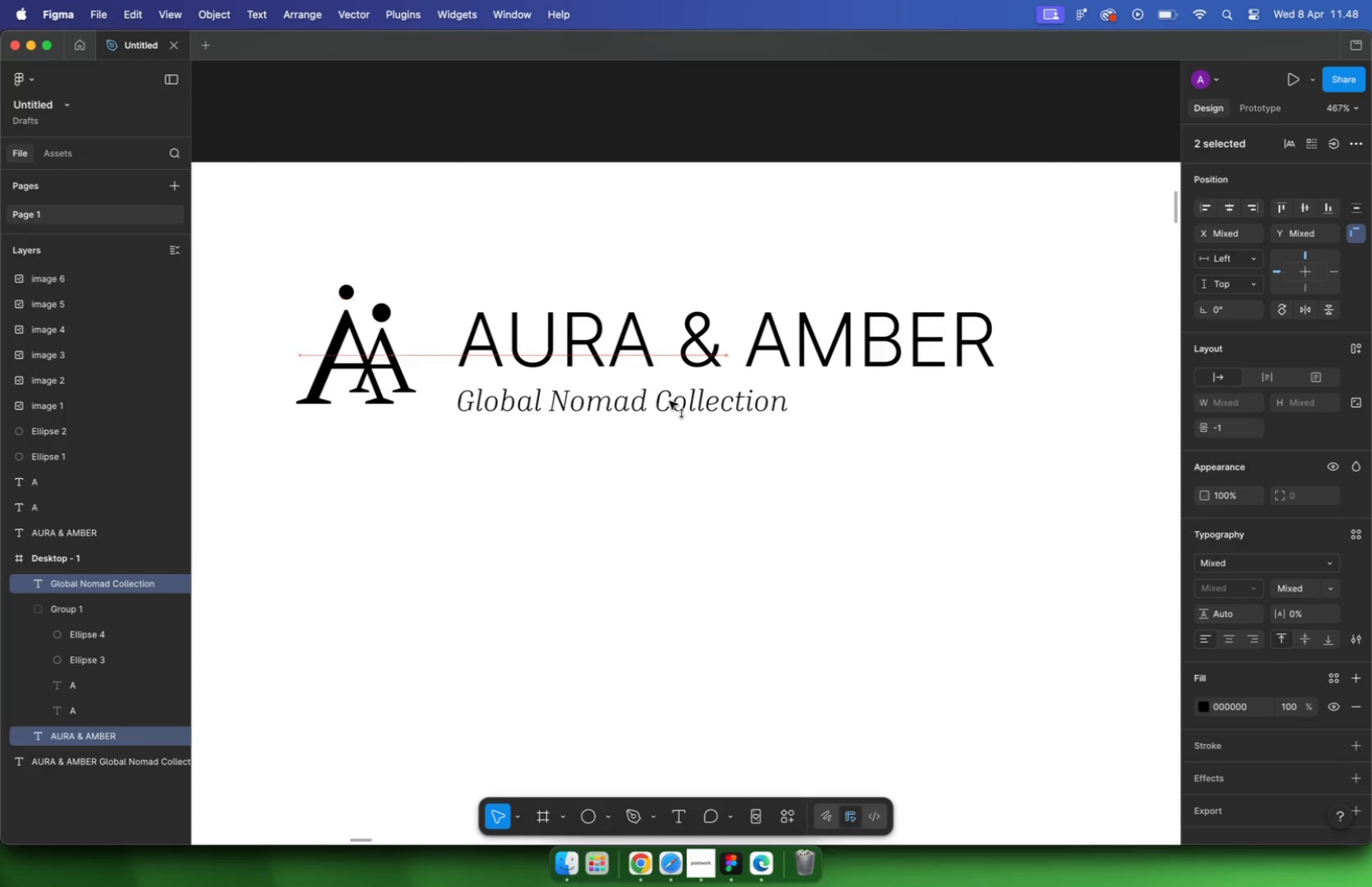 
hold_key(key=ShiftLeft, duration=2.5)
 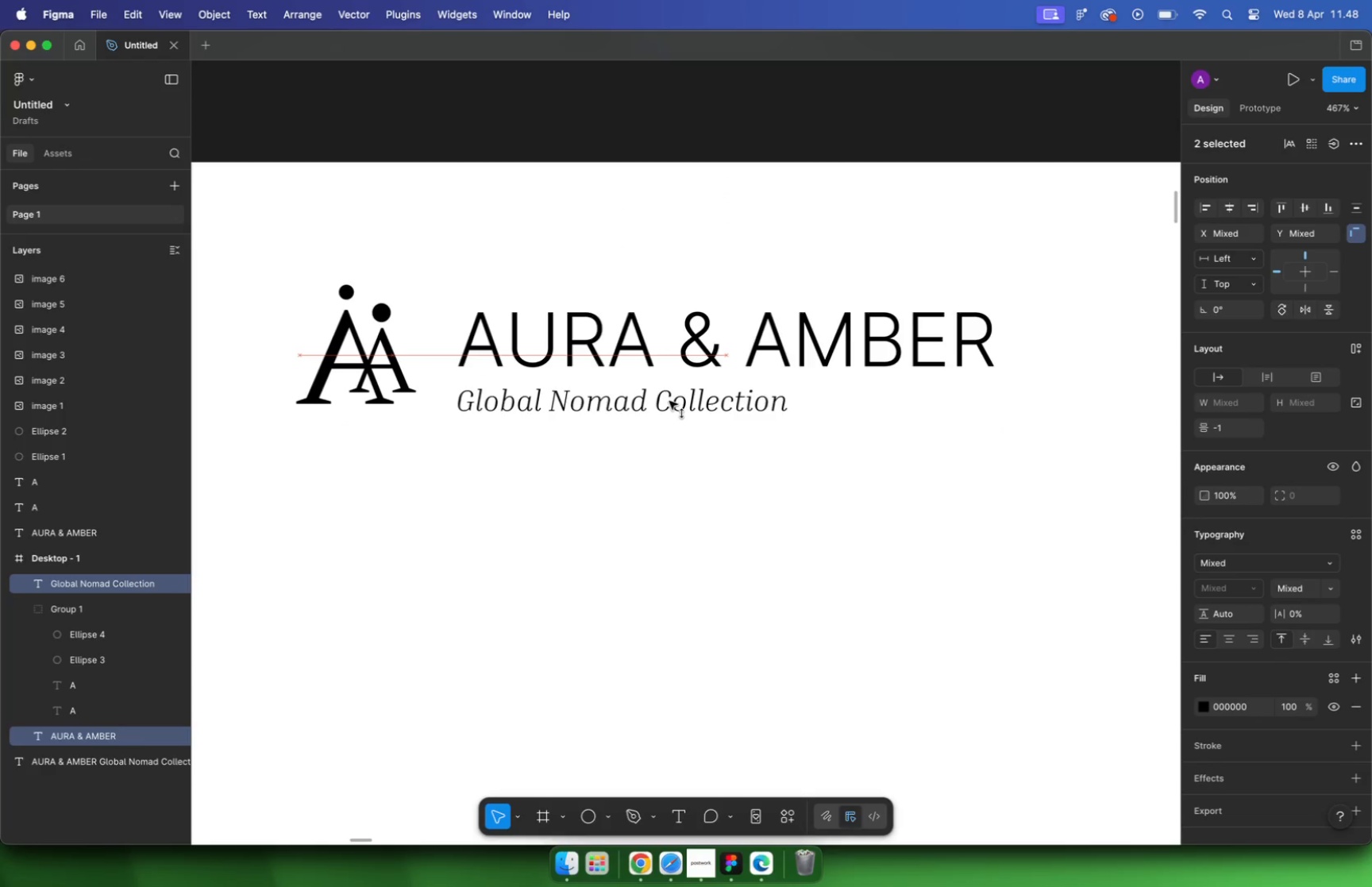 
left_click([792, 538])
 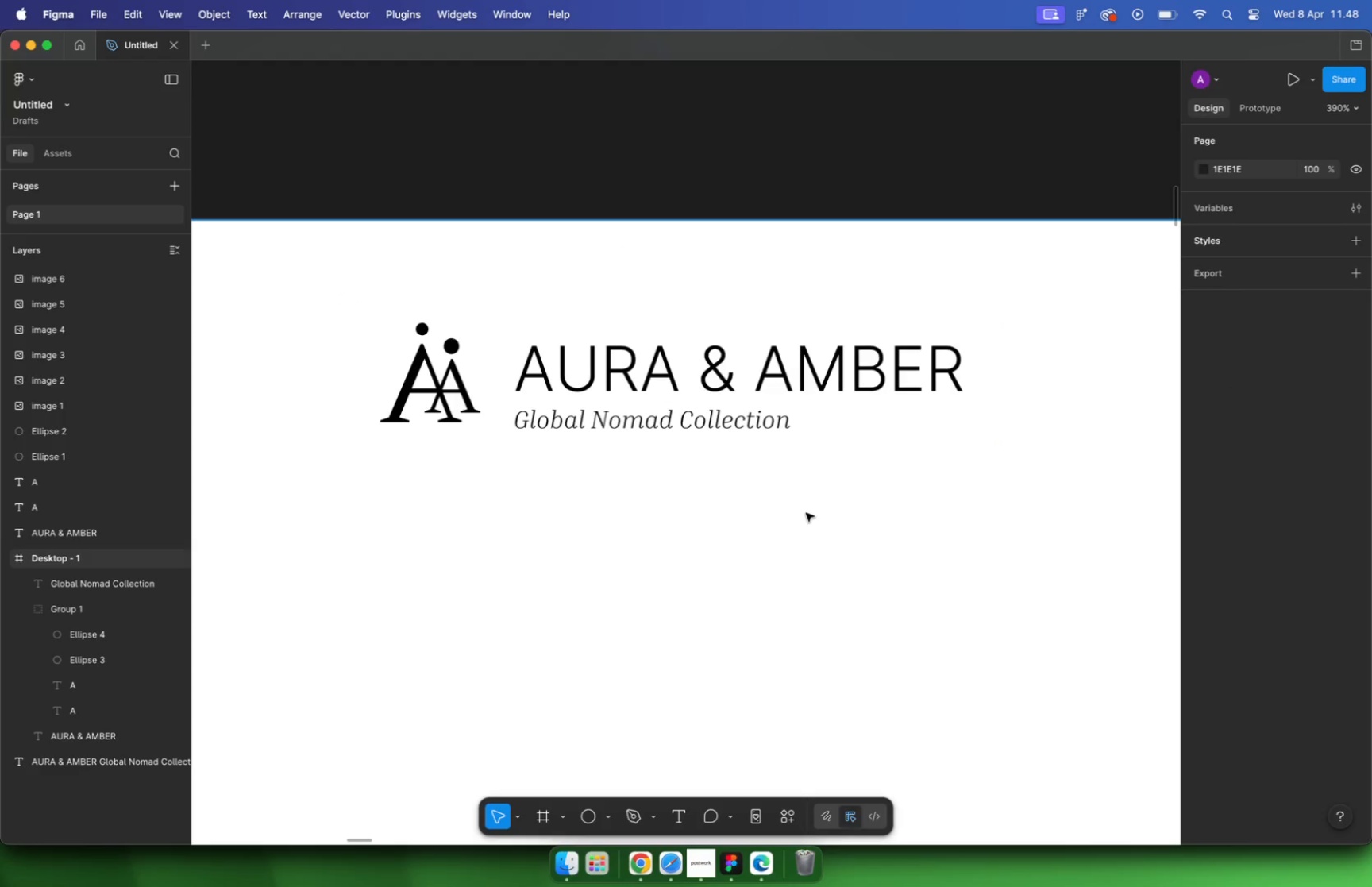 
hold_key(key=CommandLeft, duration=2.77)
scroll: coordinate [805, 515], scroll_direction: down, amount: 2.0
 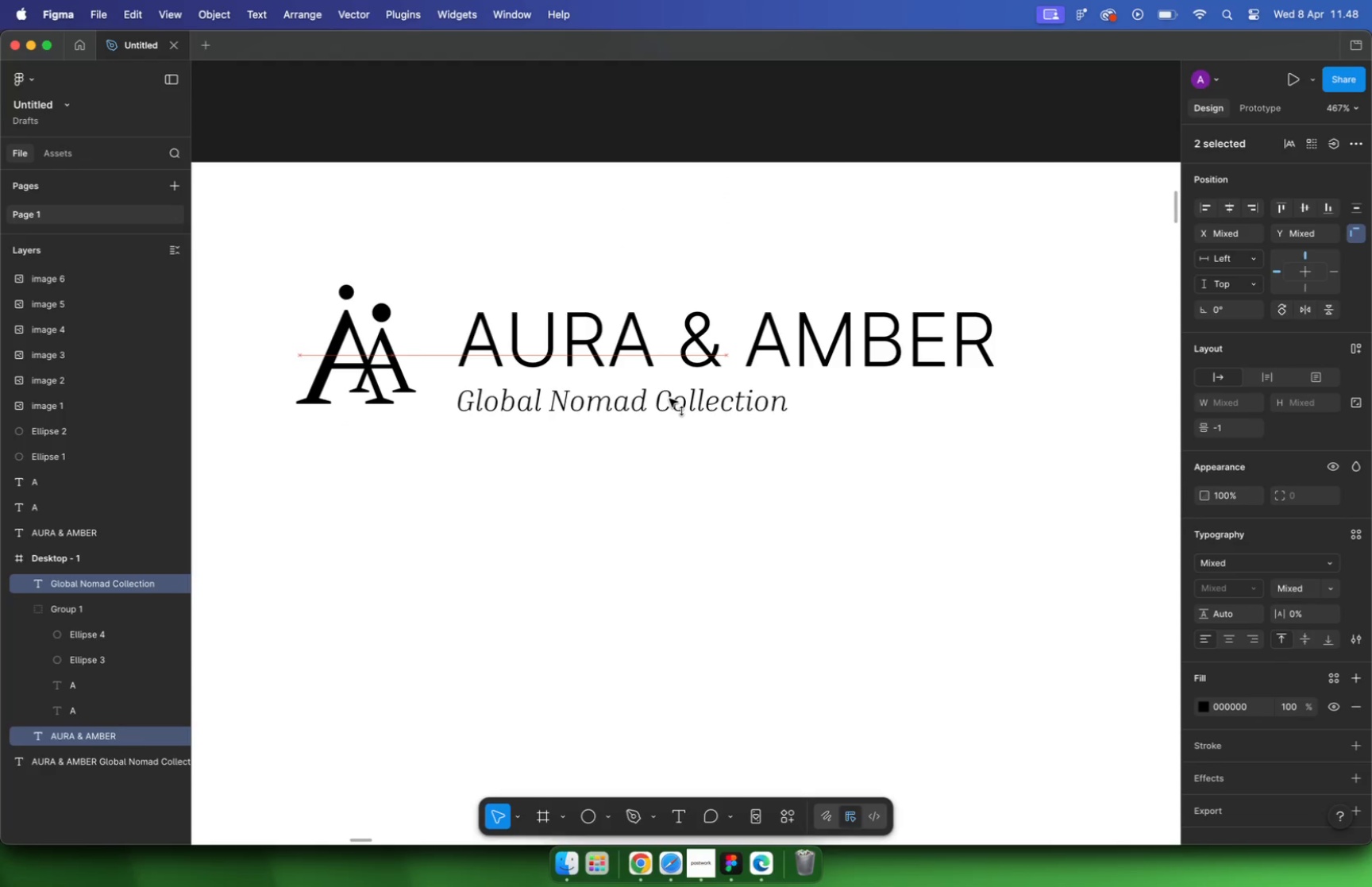 
left_click([752, 434])
 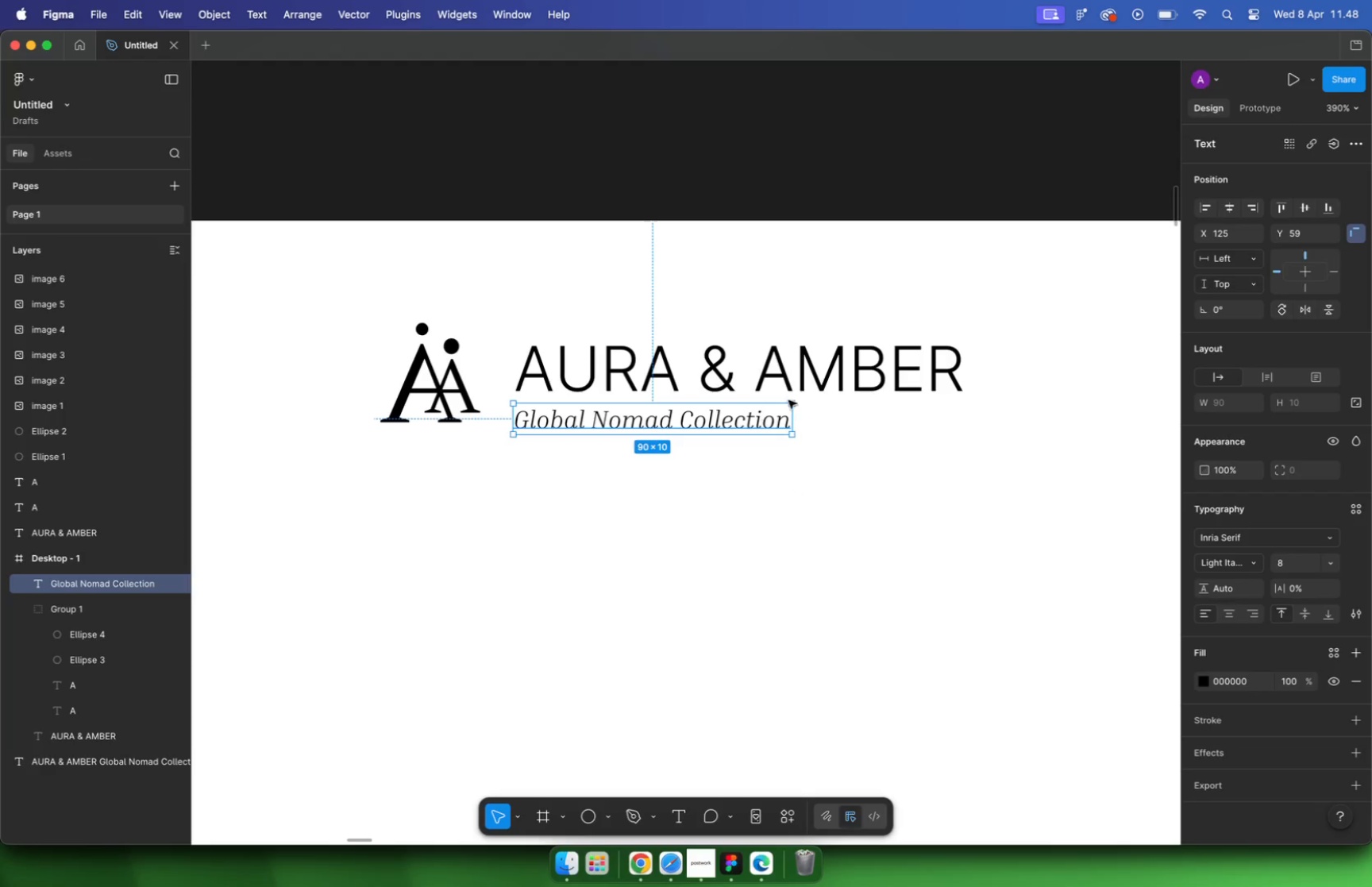 
hold_key(key=ShiftLeft, duration=0.32)
double_click([821, 381])
 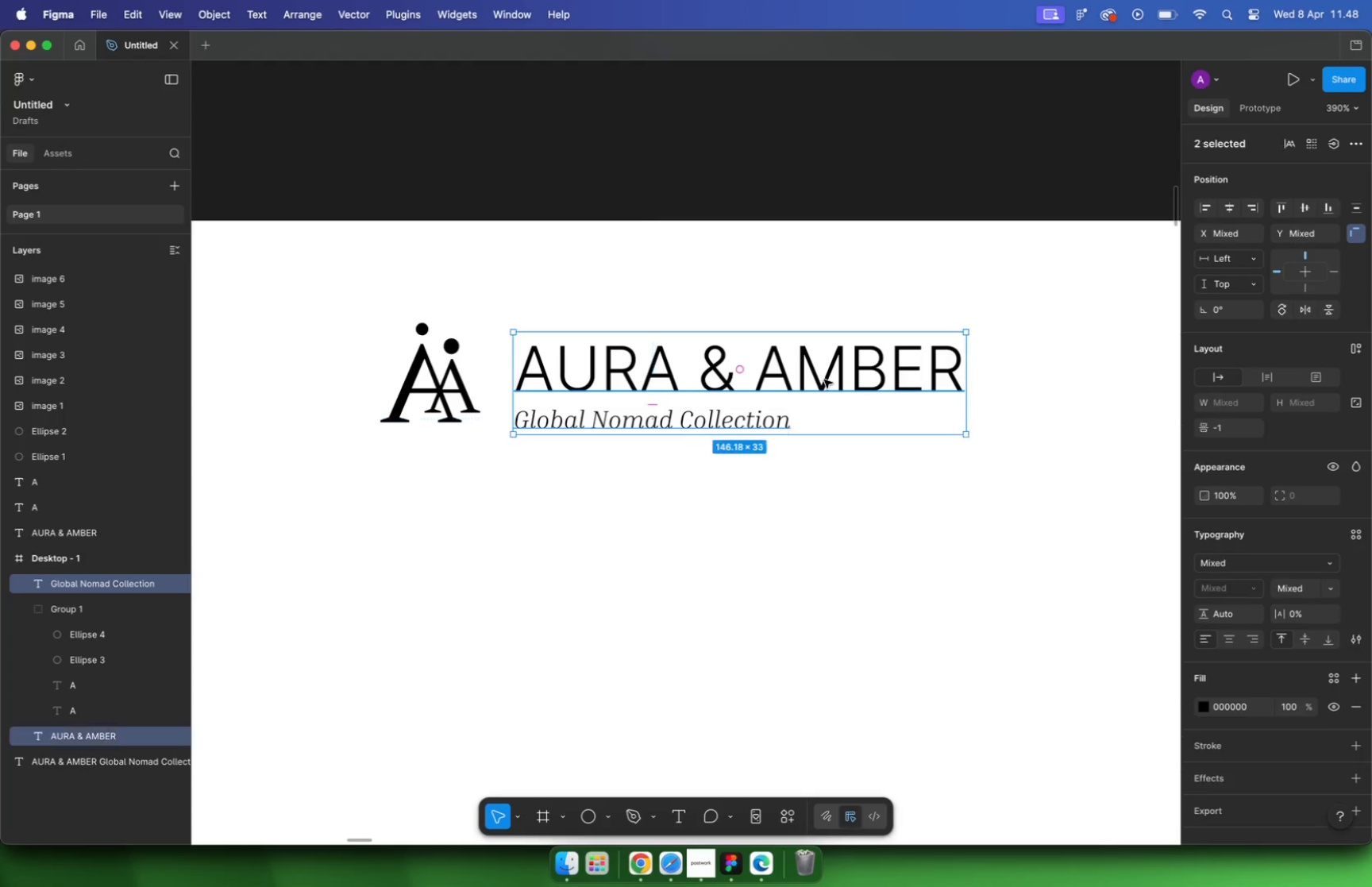 
double_click([922, 526])
 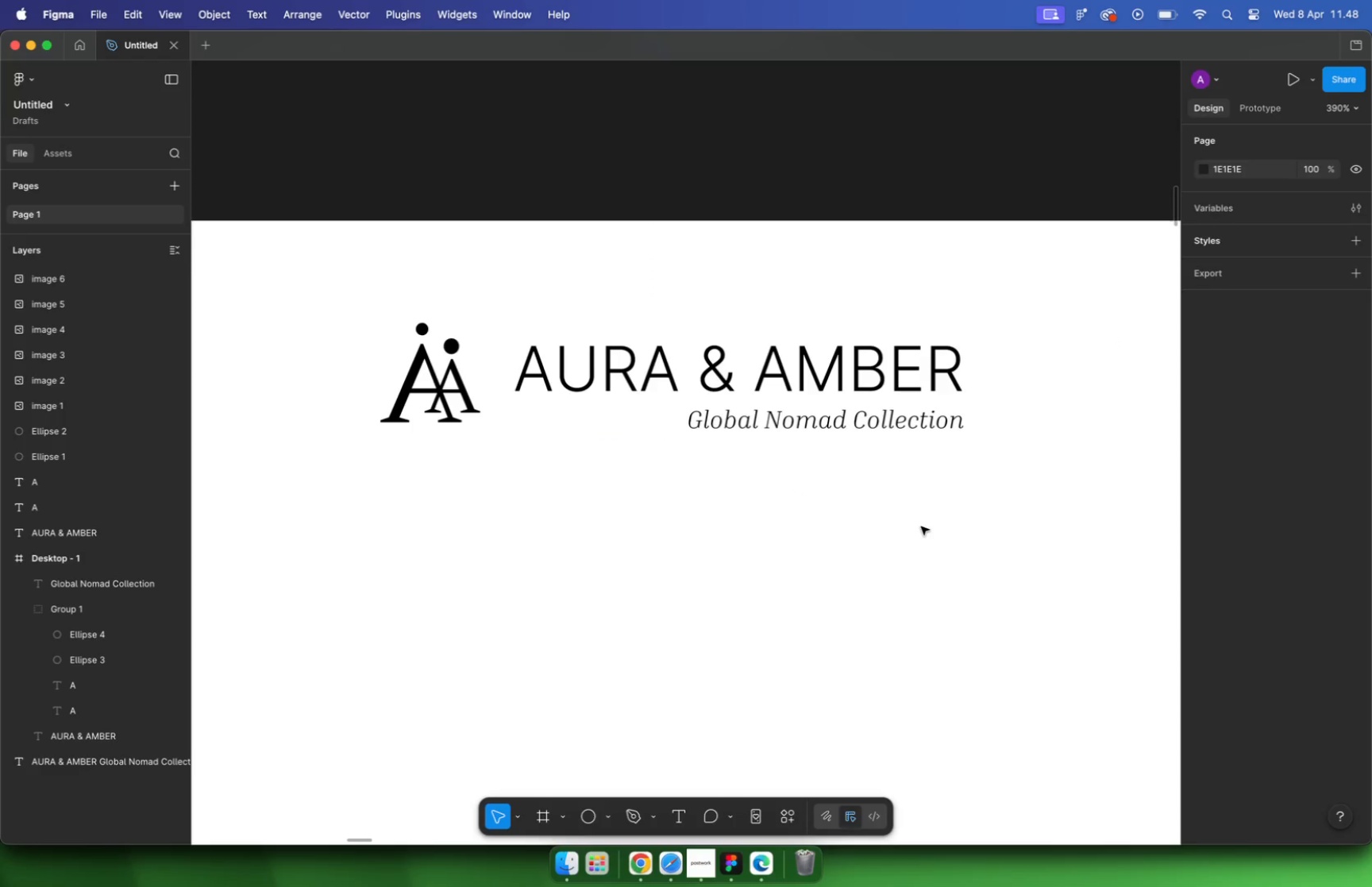 
hold_key(key=CommandLeft, duration=1.12)
scroll: coordinate [745, 411], scroll_direction: down, amount: 16.0
 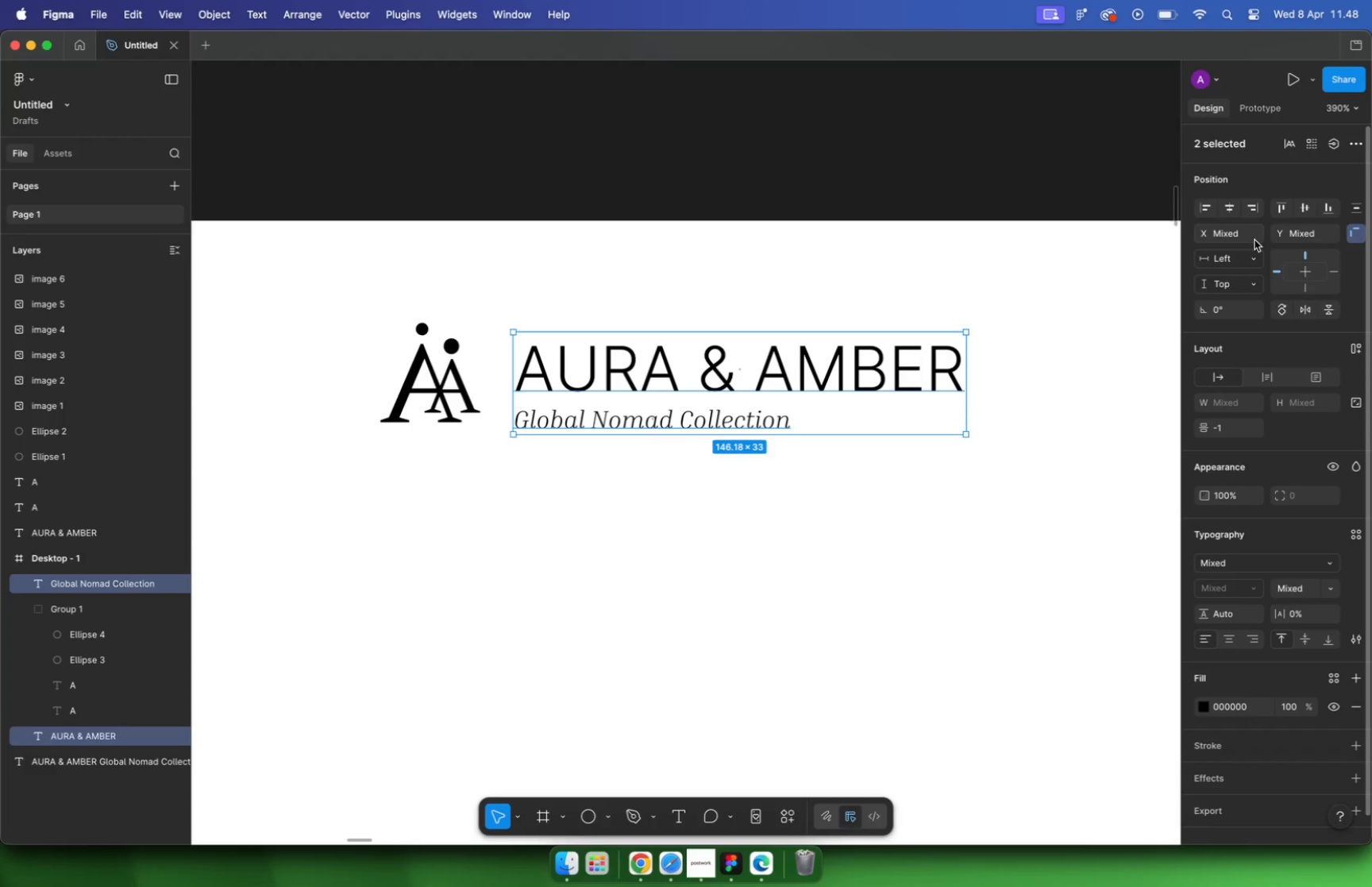 
key(Meta+CommandLeft)
 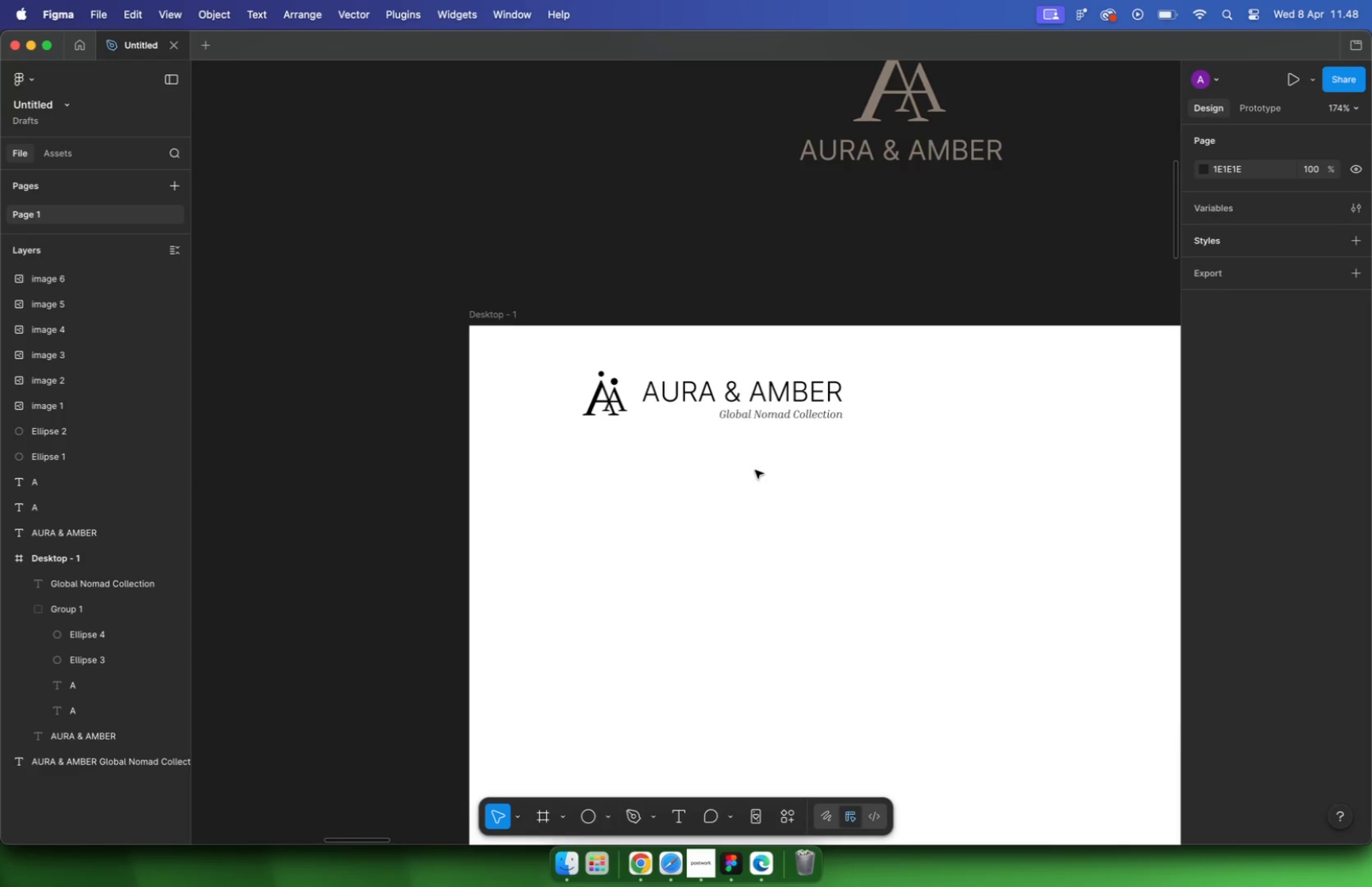 
scroll: coordinate [755, 469], scroll_direction: up, amount: 1.0
 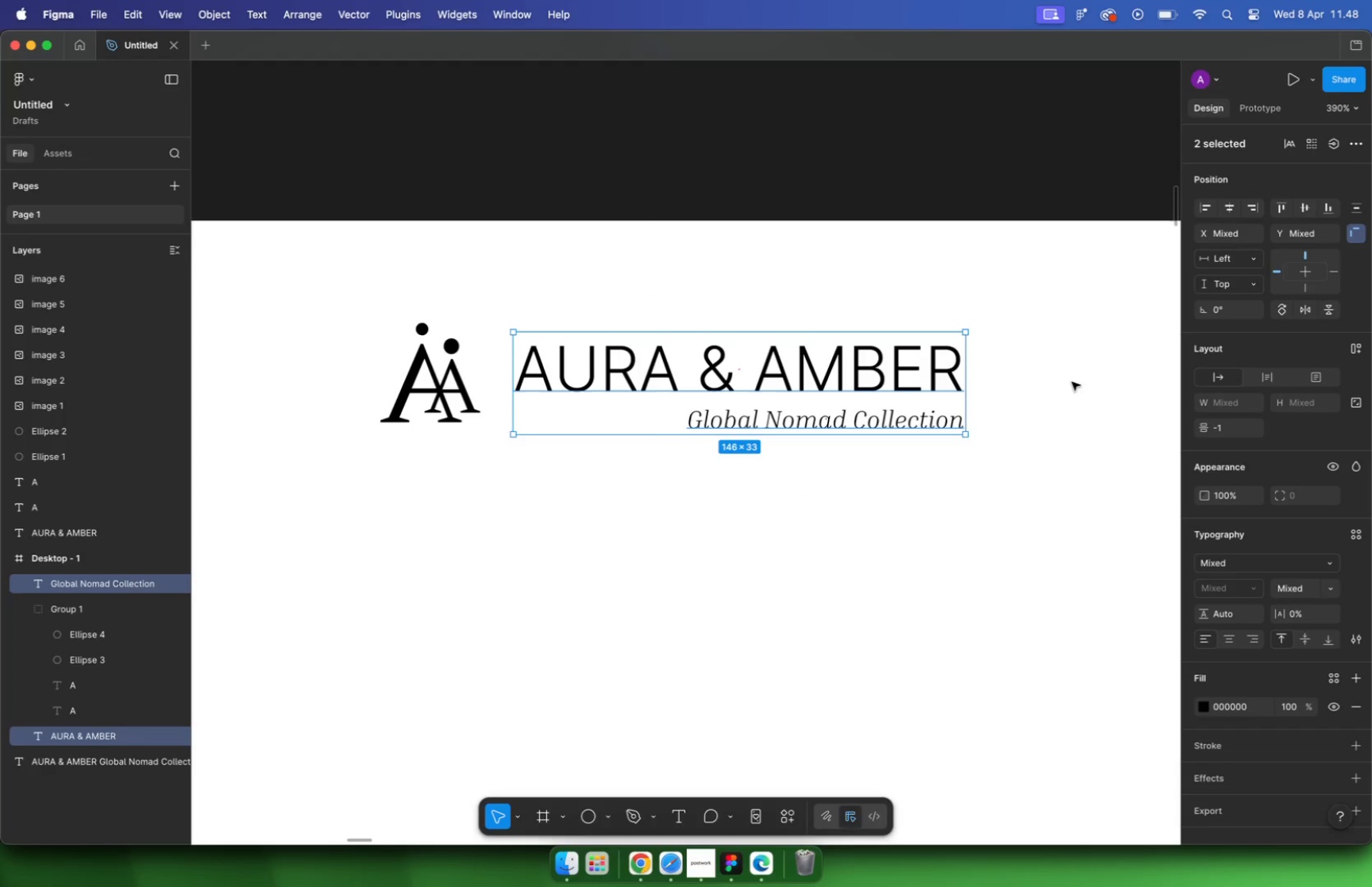 
key(Meta+Z)
 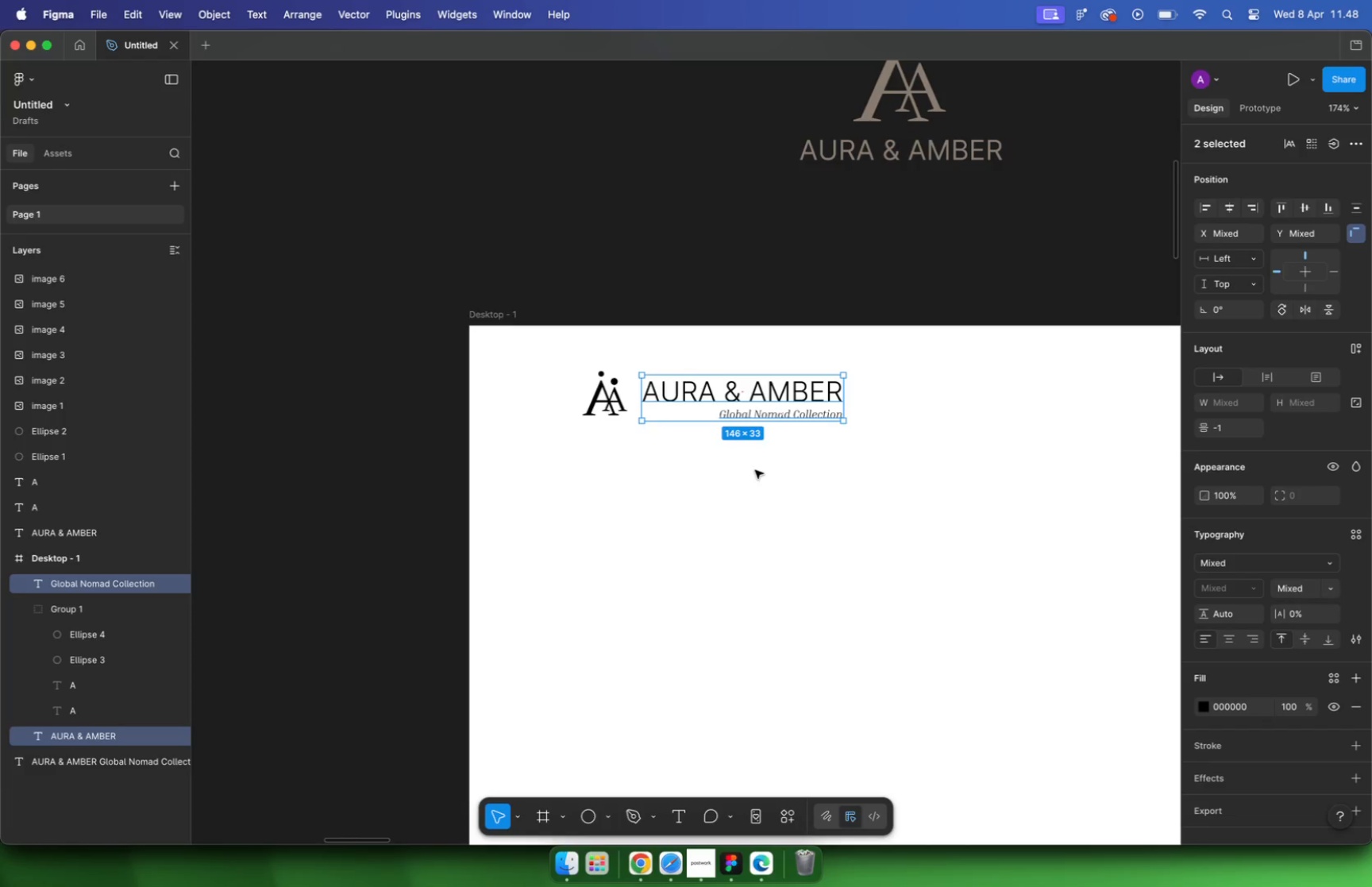 
key(Meta+Z)
 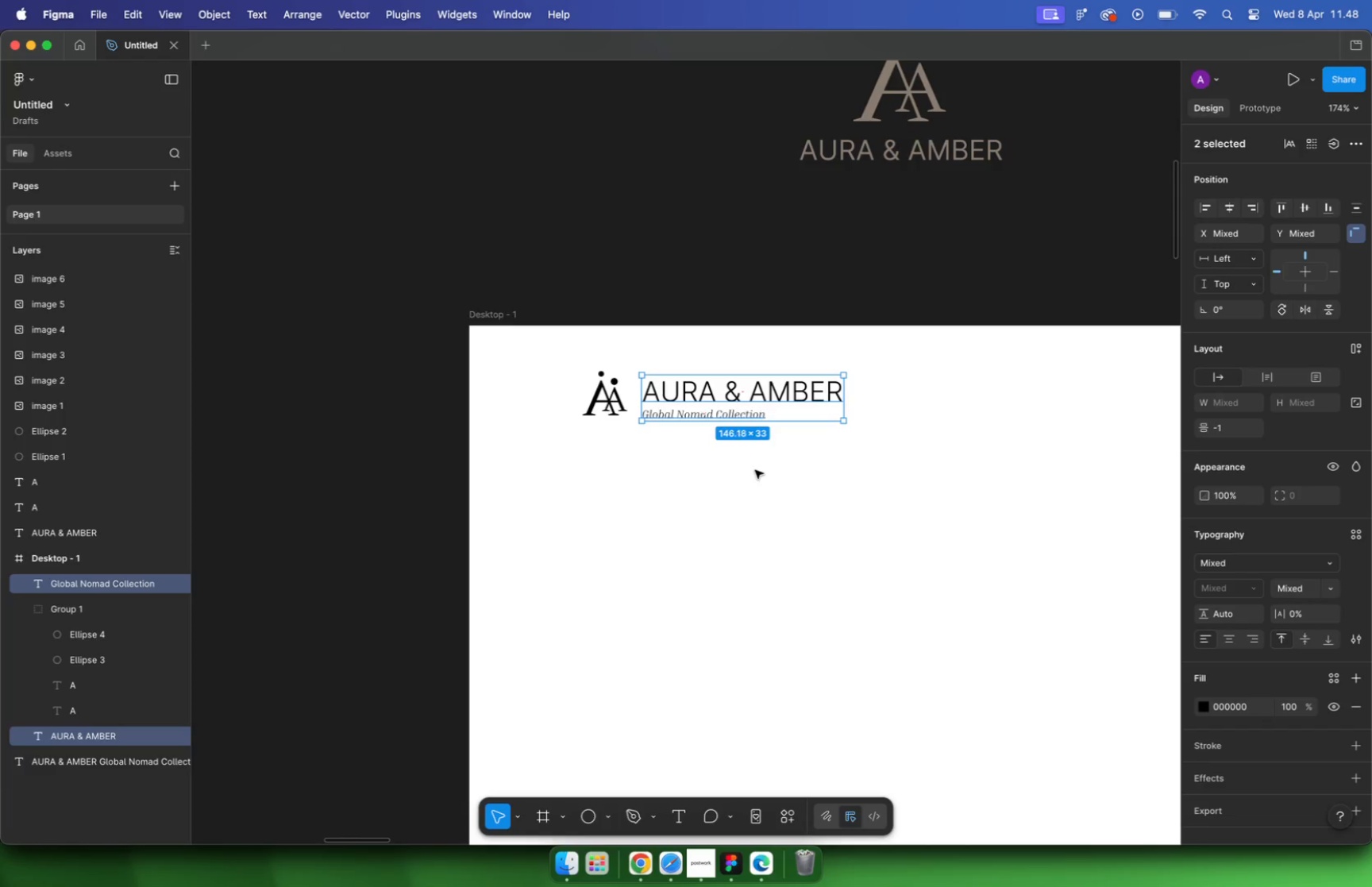 
left_click([757, 473])
 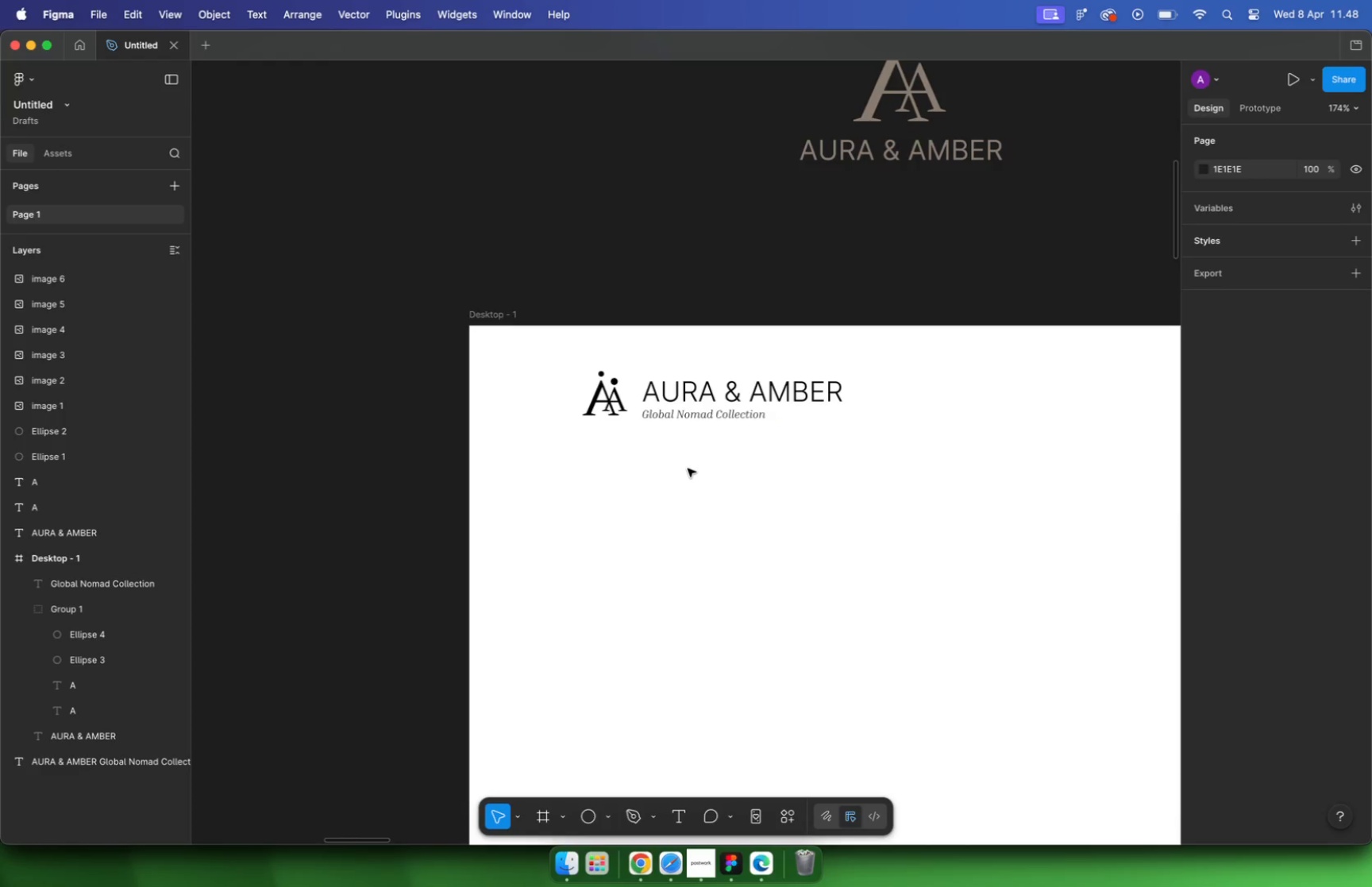 
hold_key(key=CommandLeft, duration=0.71)
left_click_drag(start_coordinate=[863, 354], to_coordinate=[663, 459])
 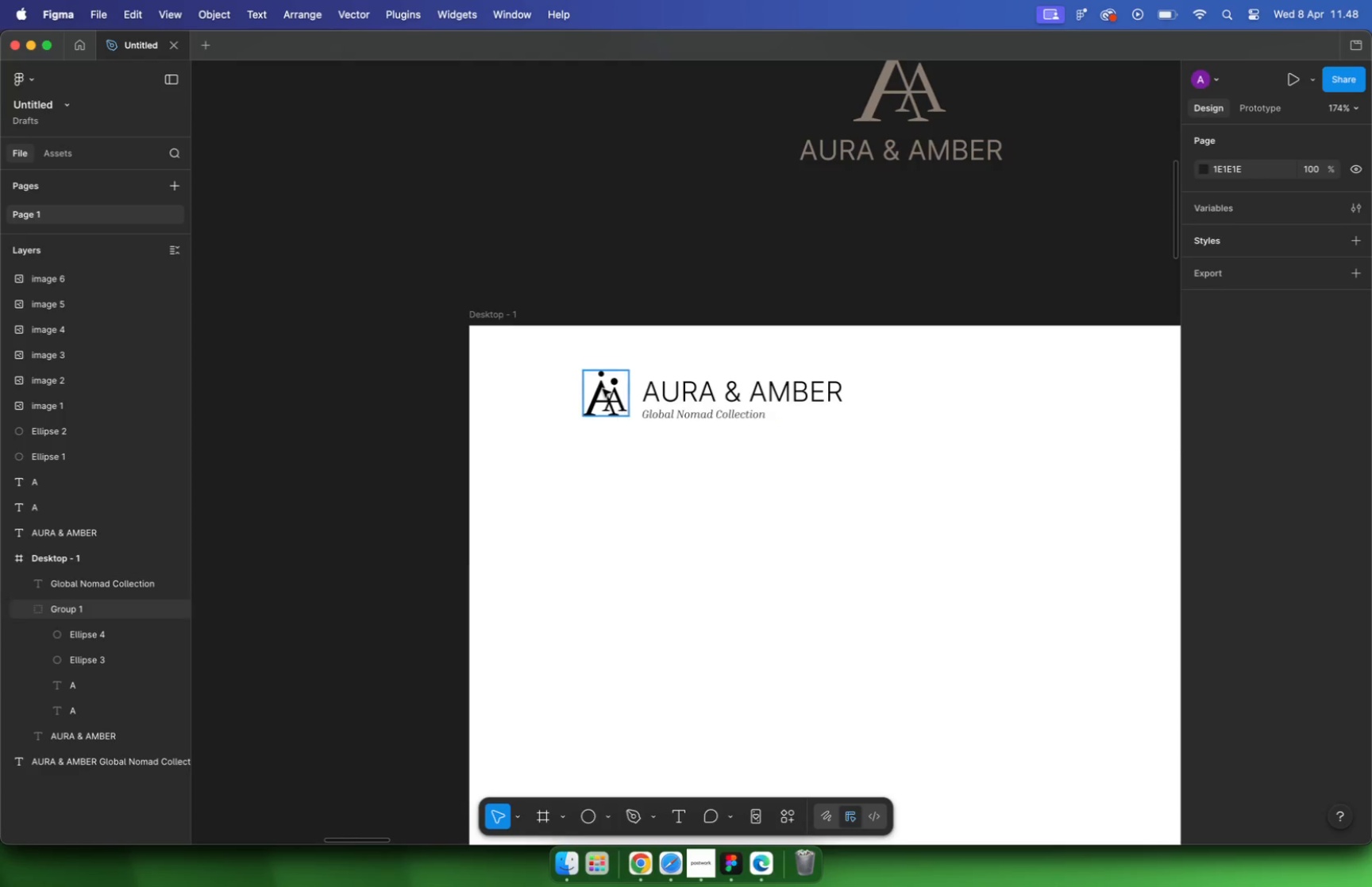 
key(Shift+A)
 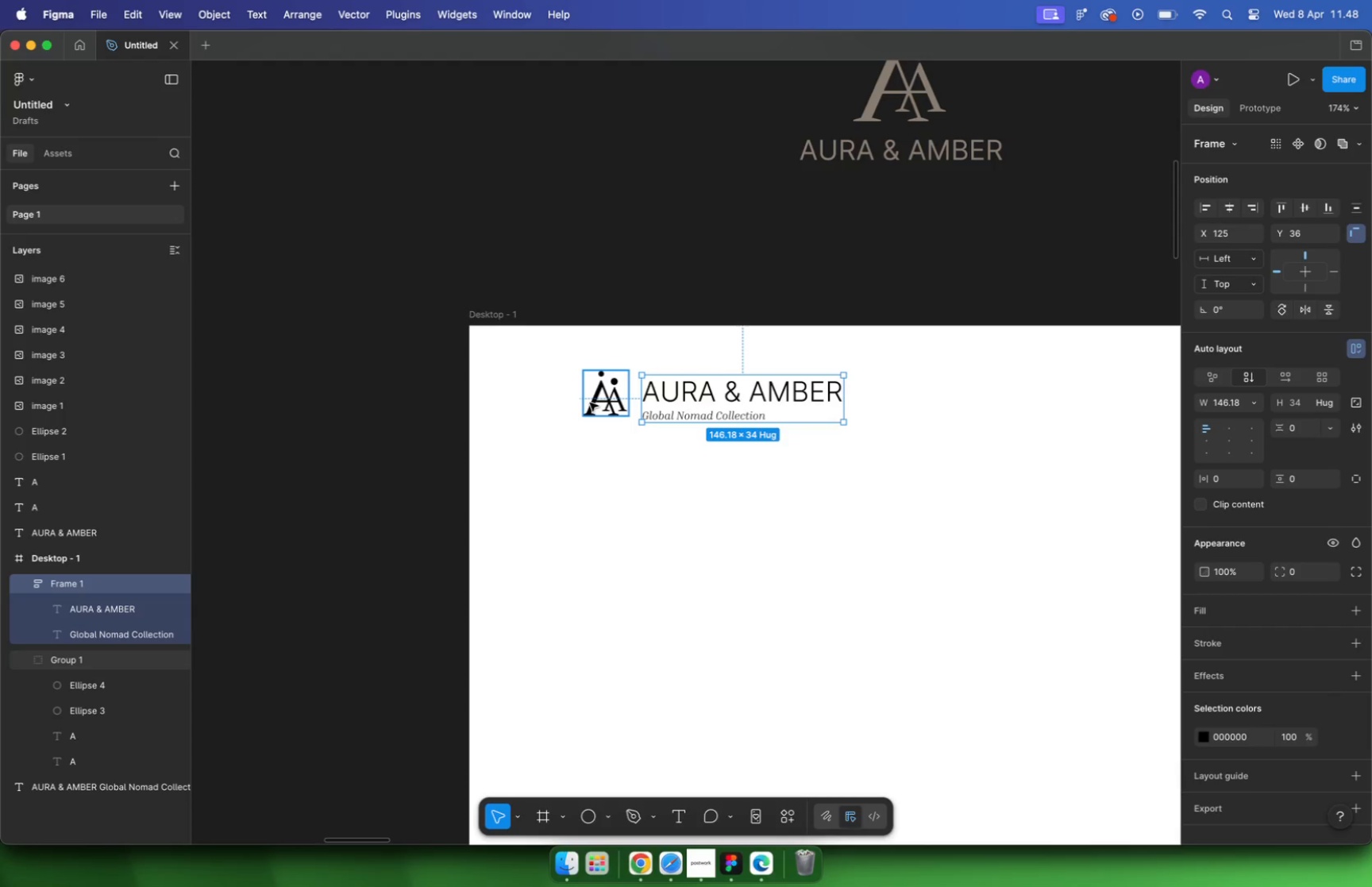 
left_click([761, 411])
 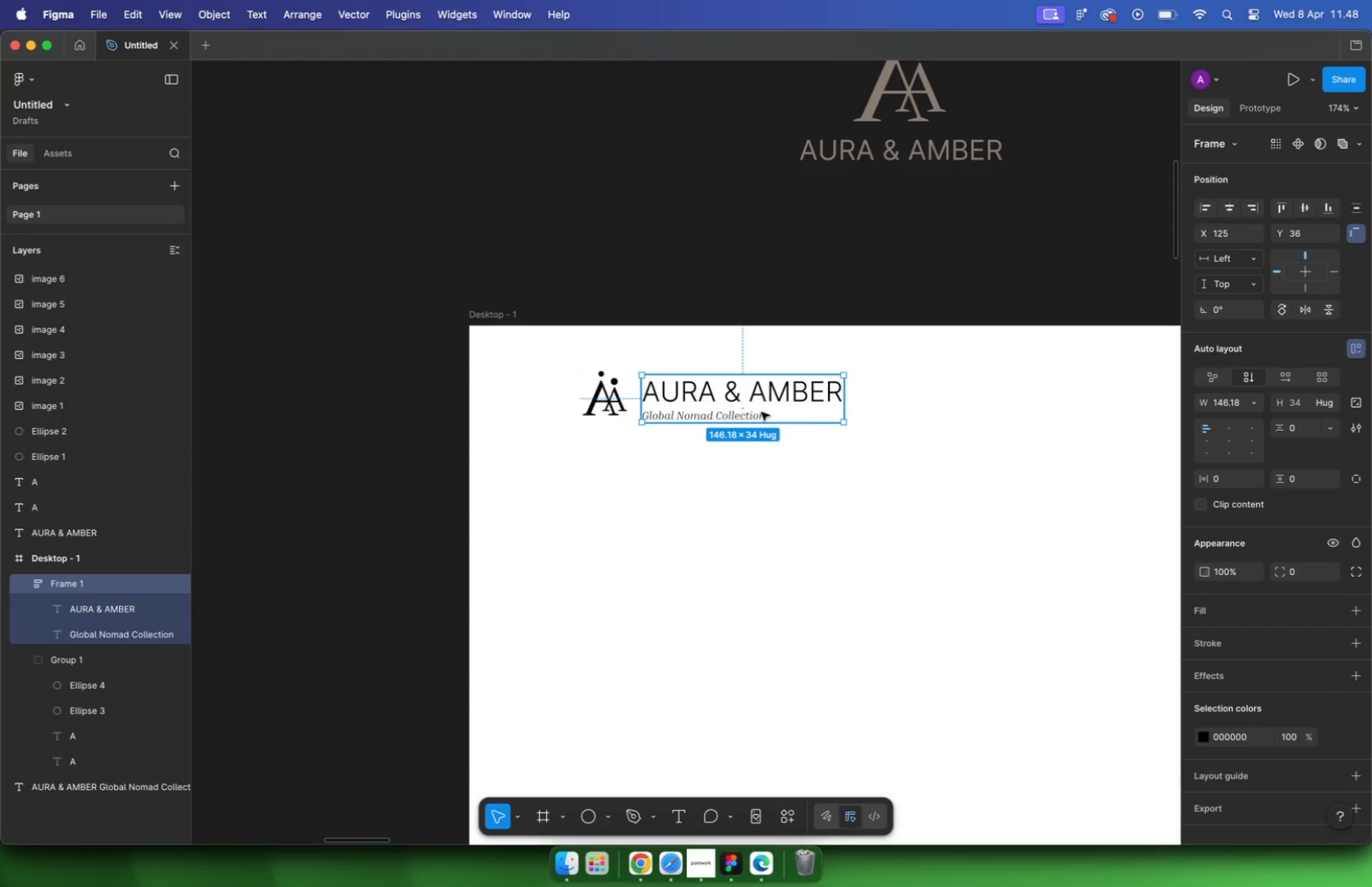 
hold_key(key=CommandLeft, duration=0.32)
scroll: coordinate [722, 406], scroll_direction: up, amount: 4.0
 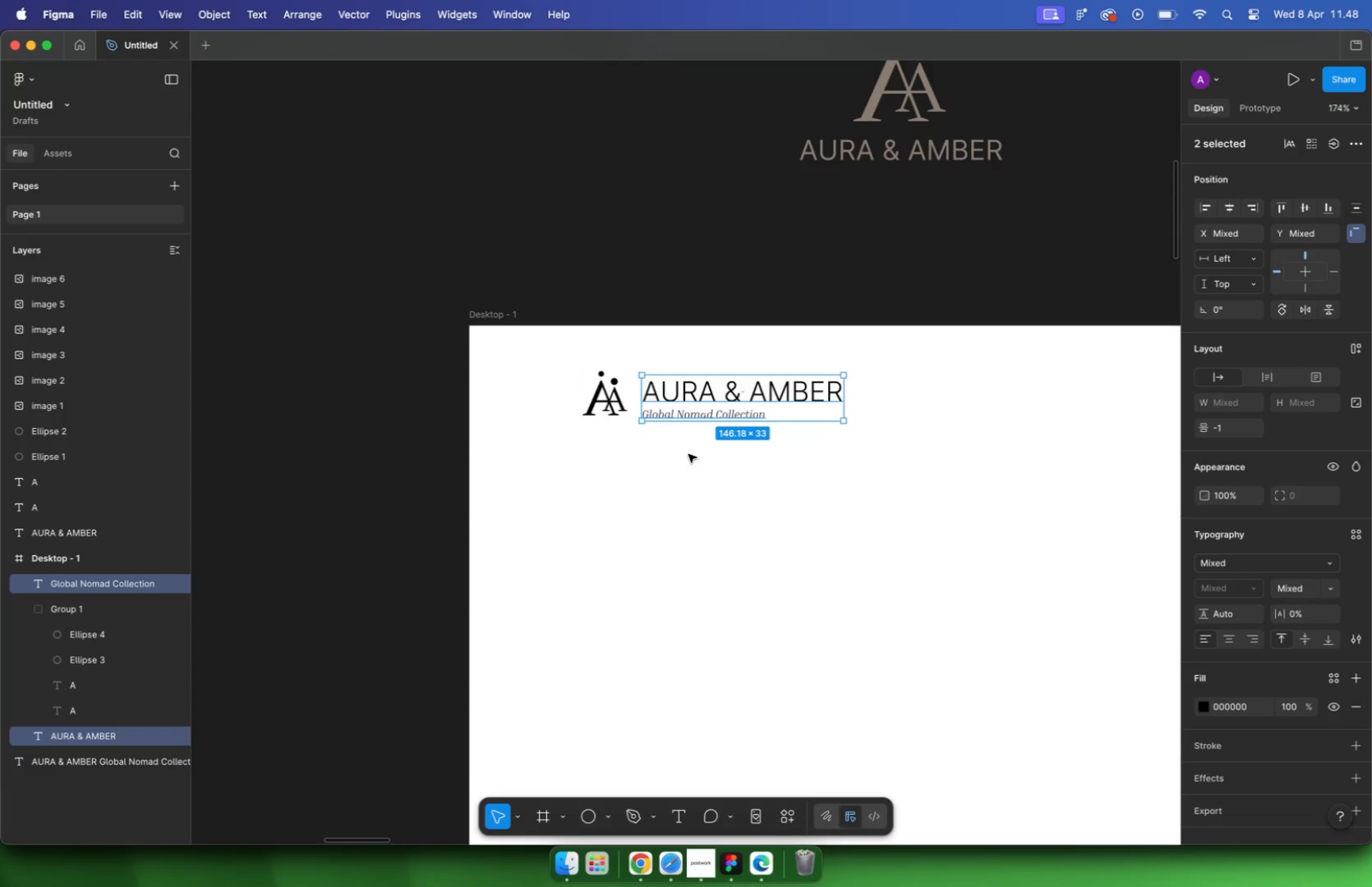 
left_click([750, 411])
 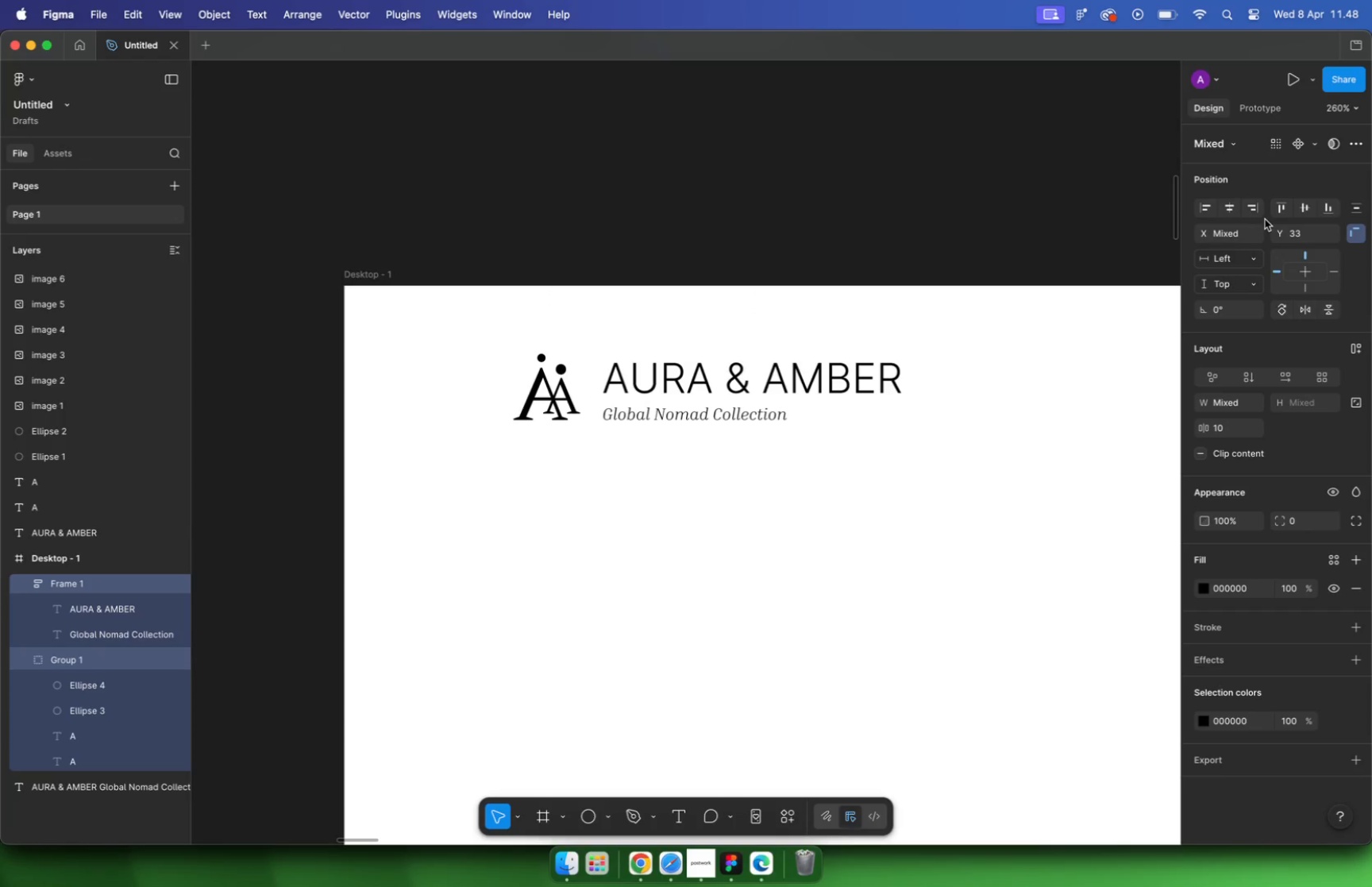 
left_click_drag(start_coordinate=[479, 477], to_coordinate=[602, 338])
 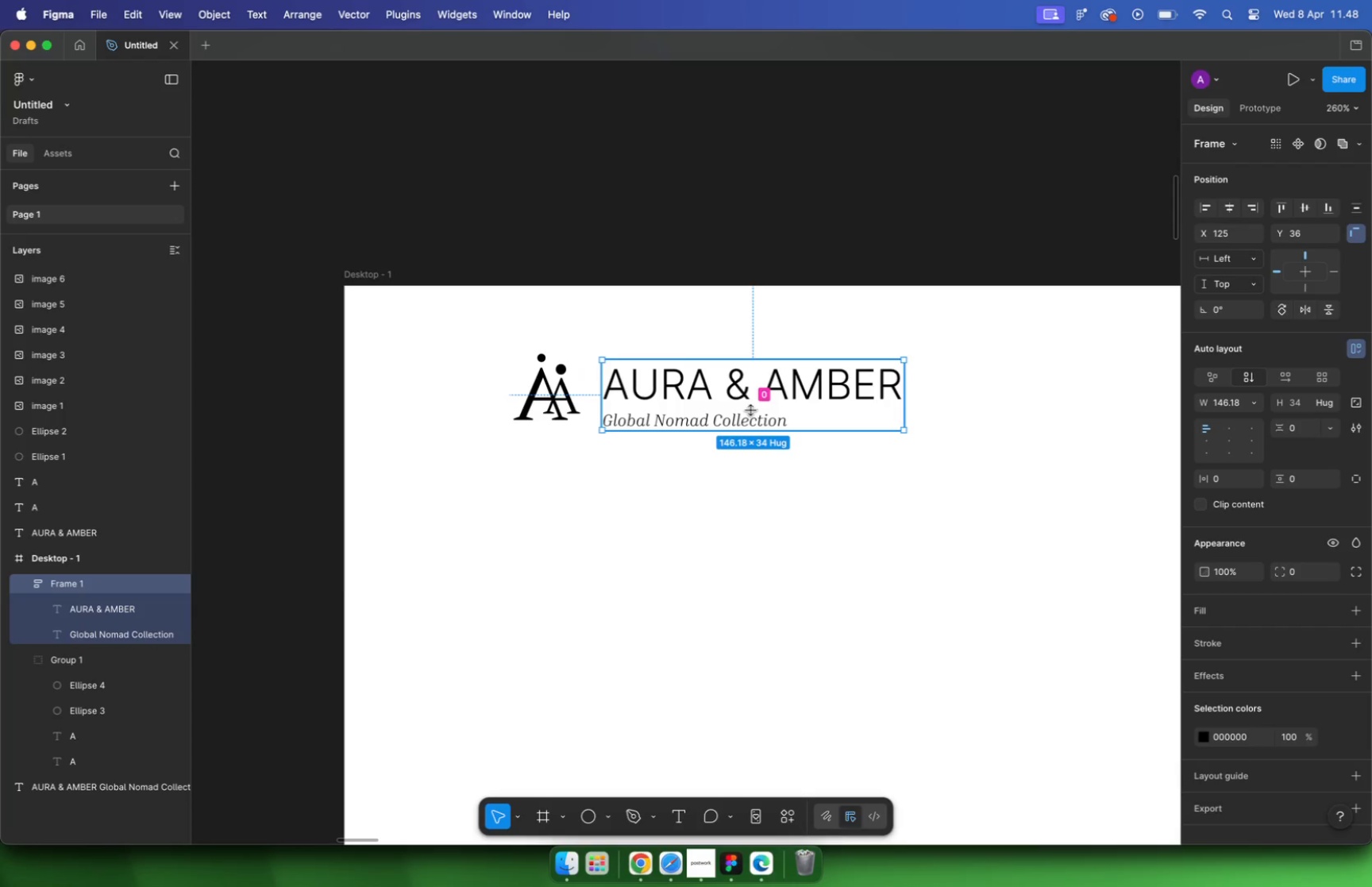 
left_click([641, 596])
 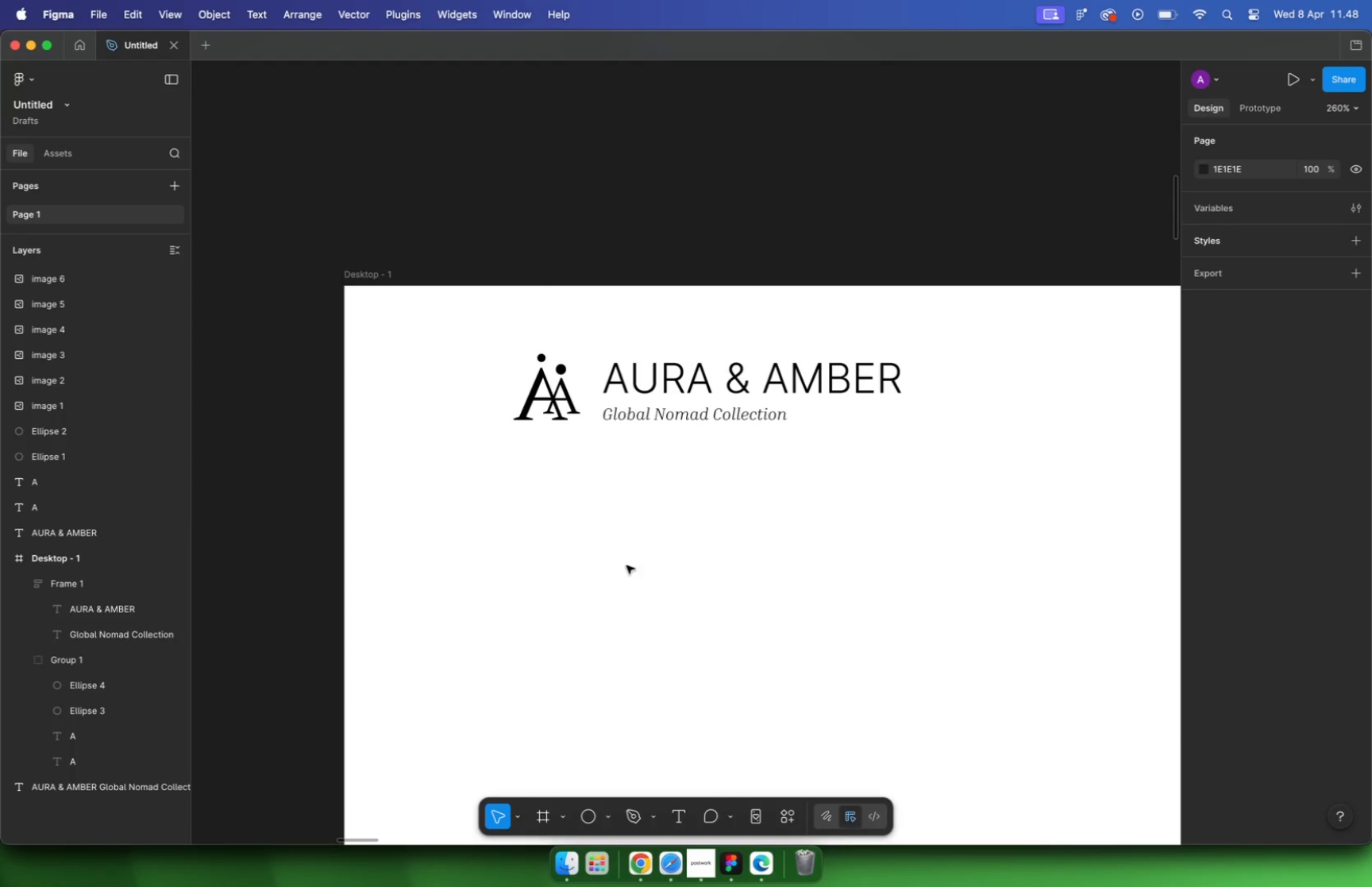 
left_click([571, 386])
 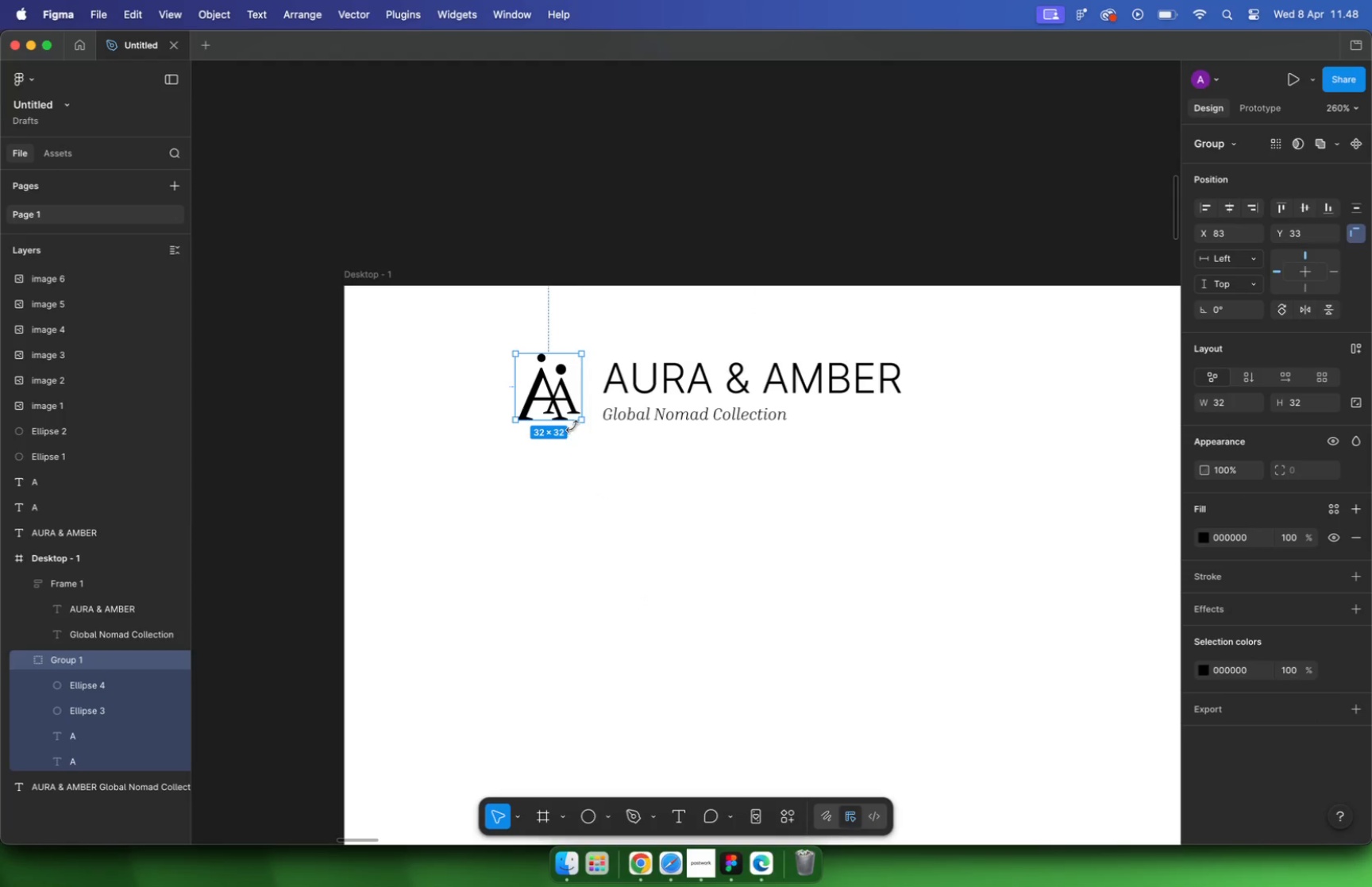 
key(K)
 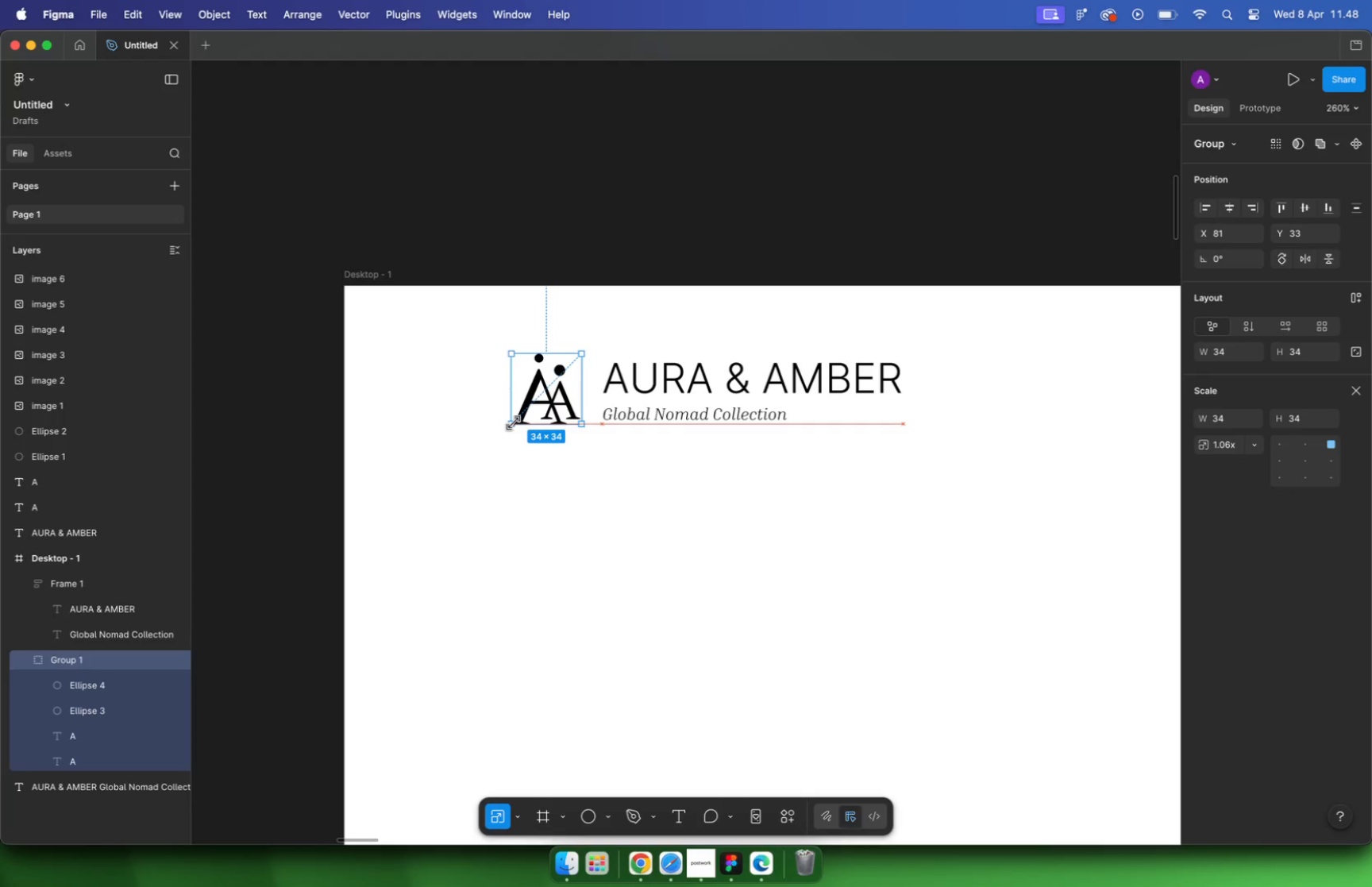 
left_click_drag(start_coordinate=[518, 420], to_coordinate=[513, 422])
 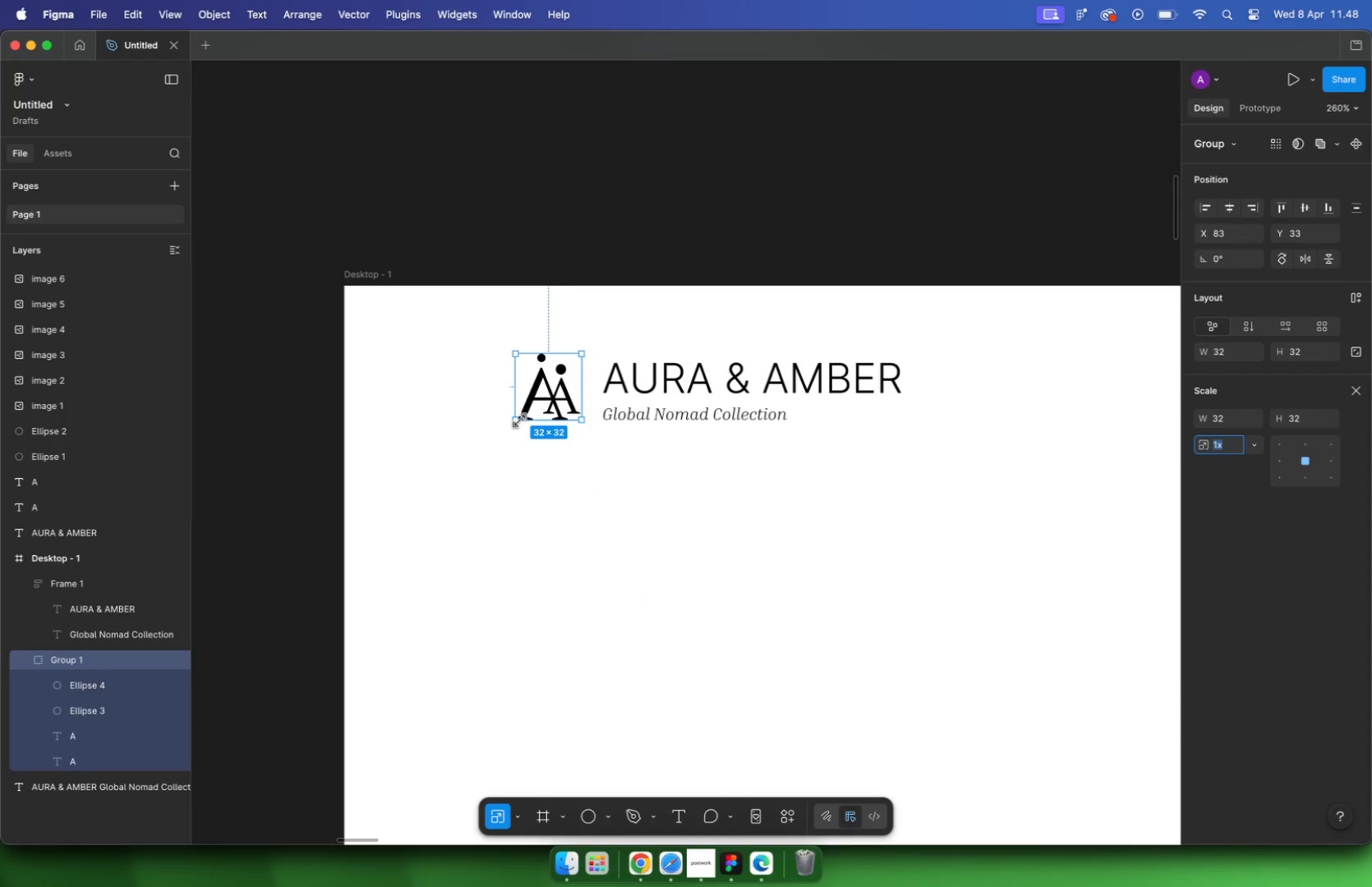 
hold_key(key=ShiftLeft, duration=1.82)
 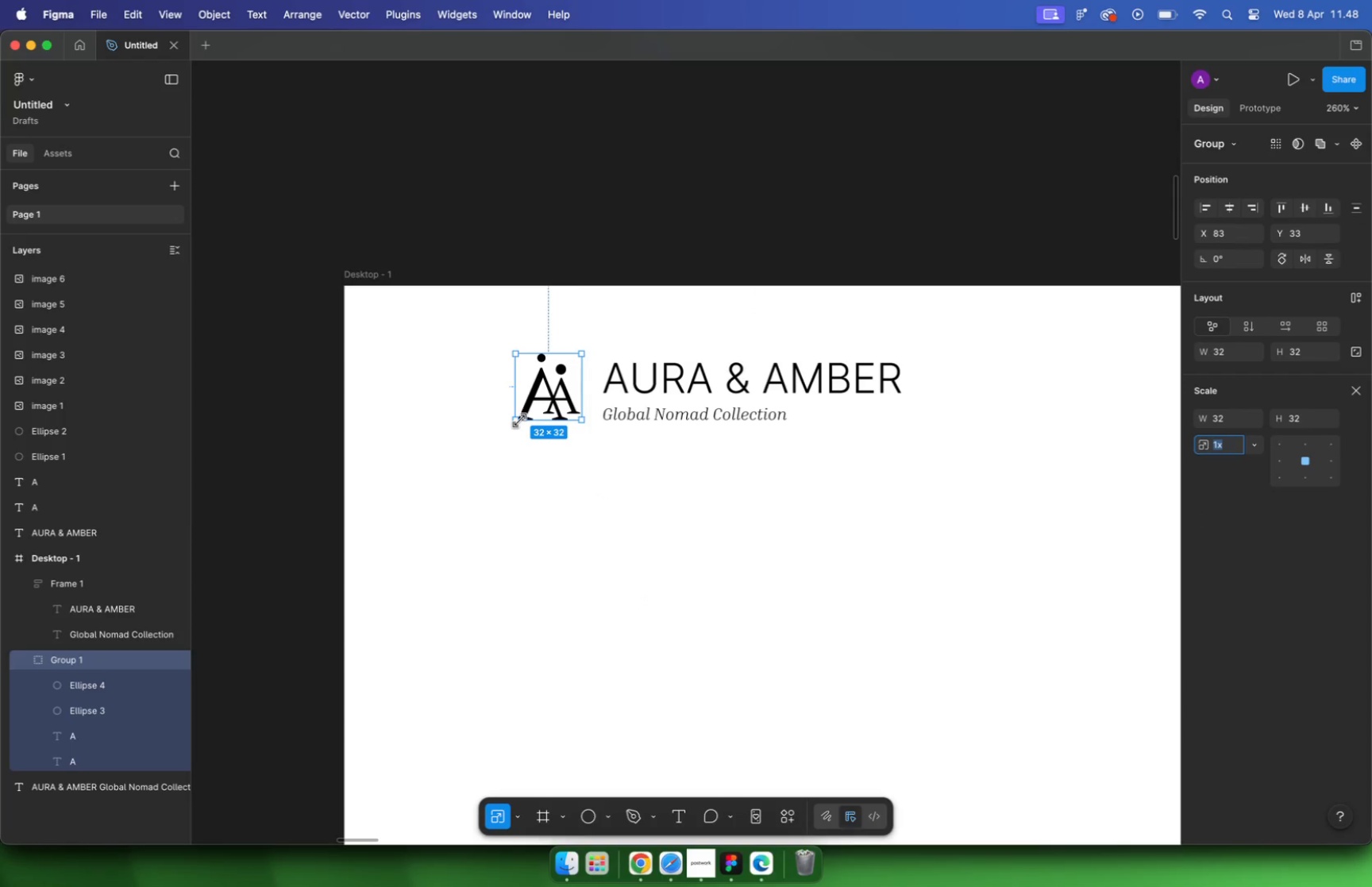 
double_click([708, 403])
 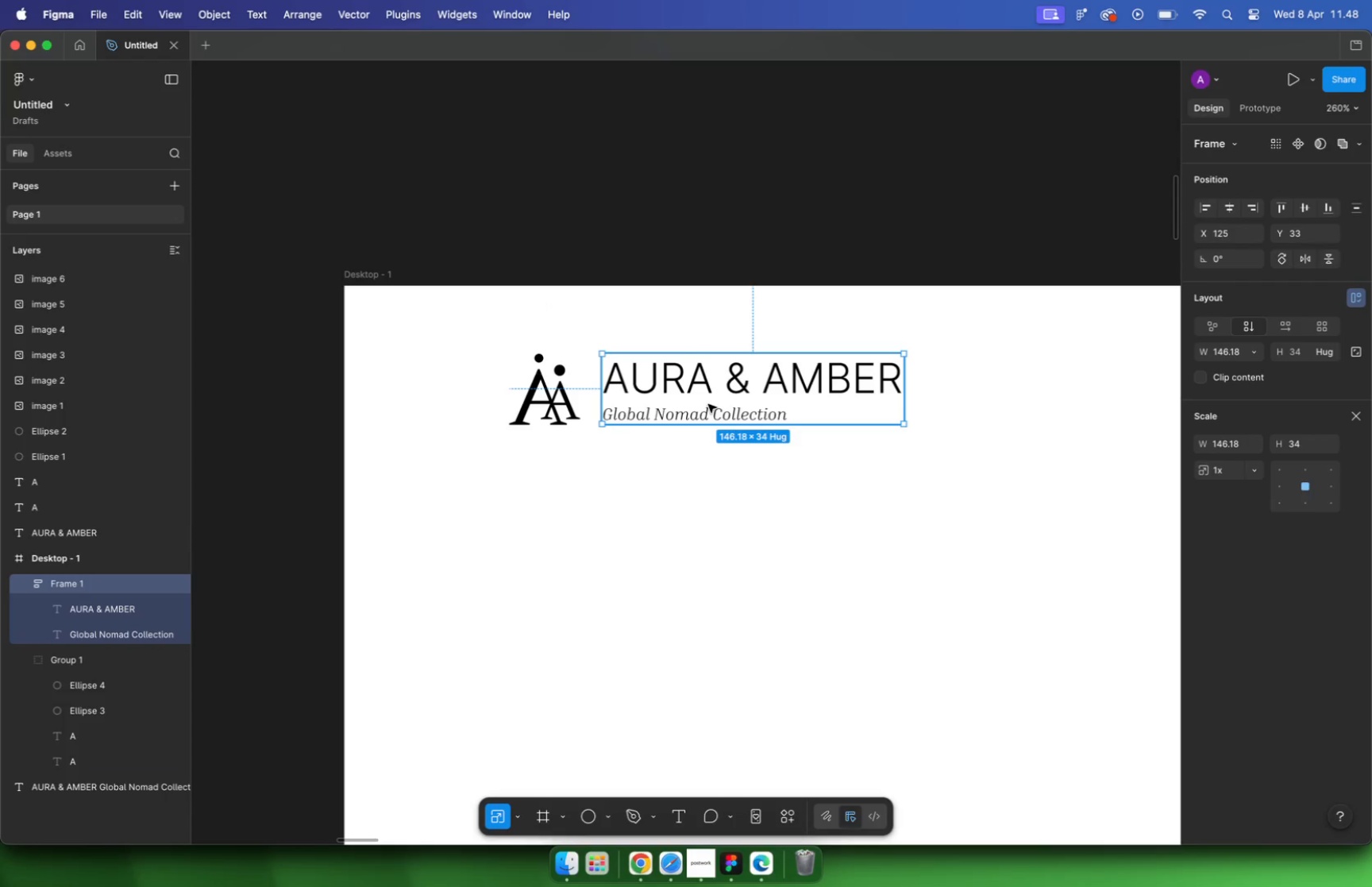 
left_click([757, 498])
 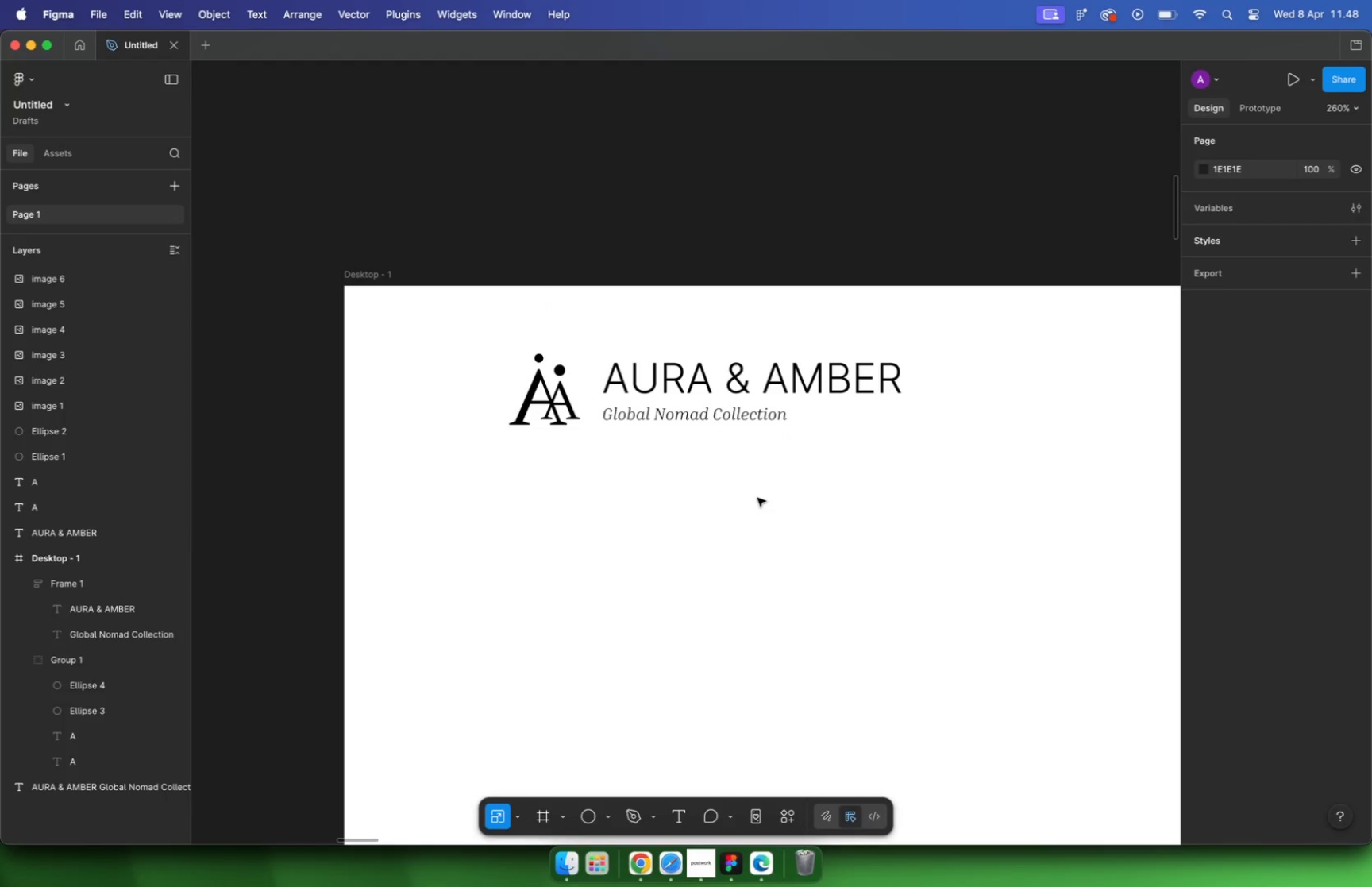 
hold_key(key=CommandLeft, duration=2.25)
scroll: coordinate [645, 450], scroll_direction: down, amount: 20.0
 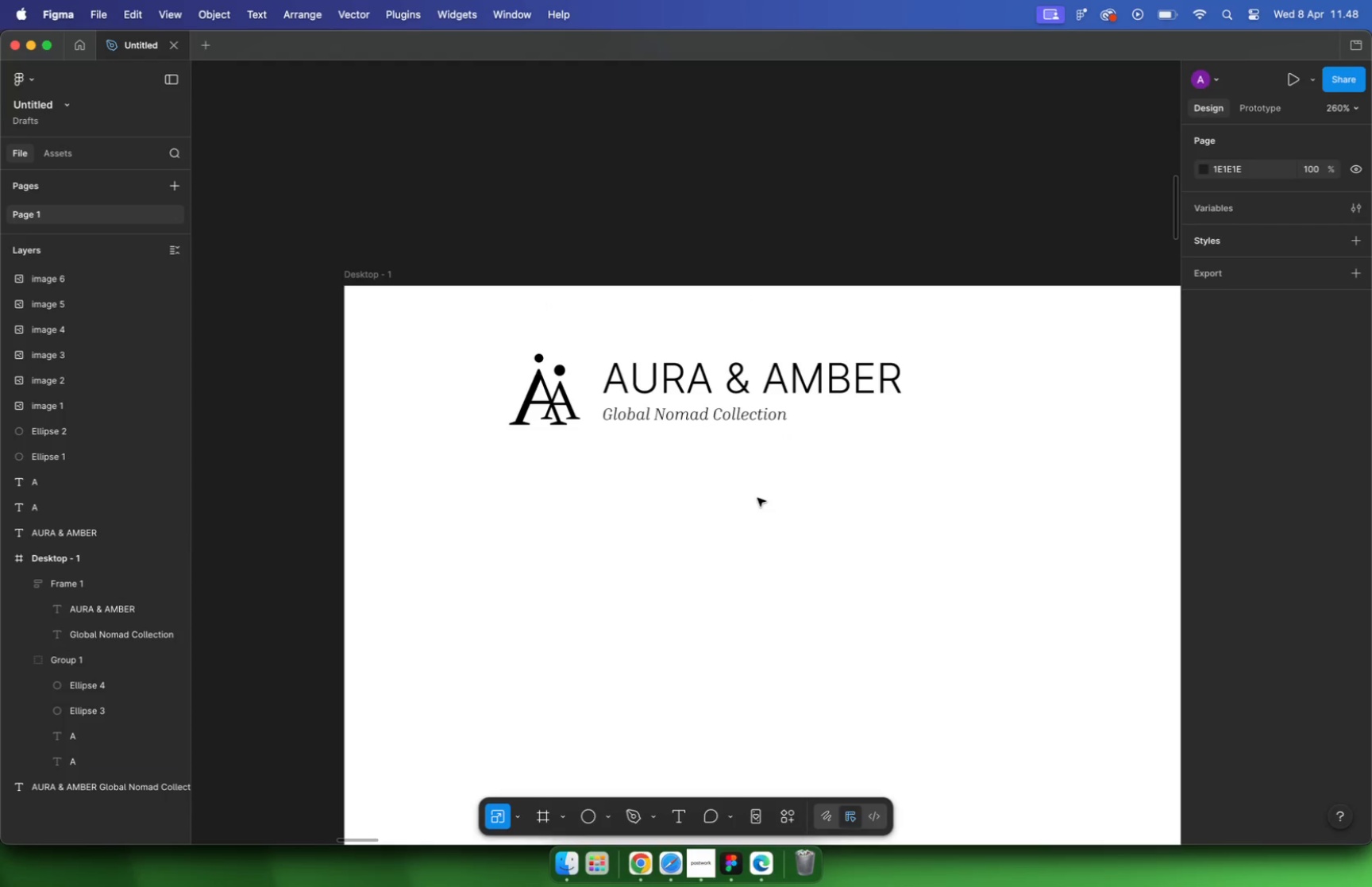 
scroll: coordinate [792, 389], scroll_direction: up, amount: 10.0
 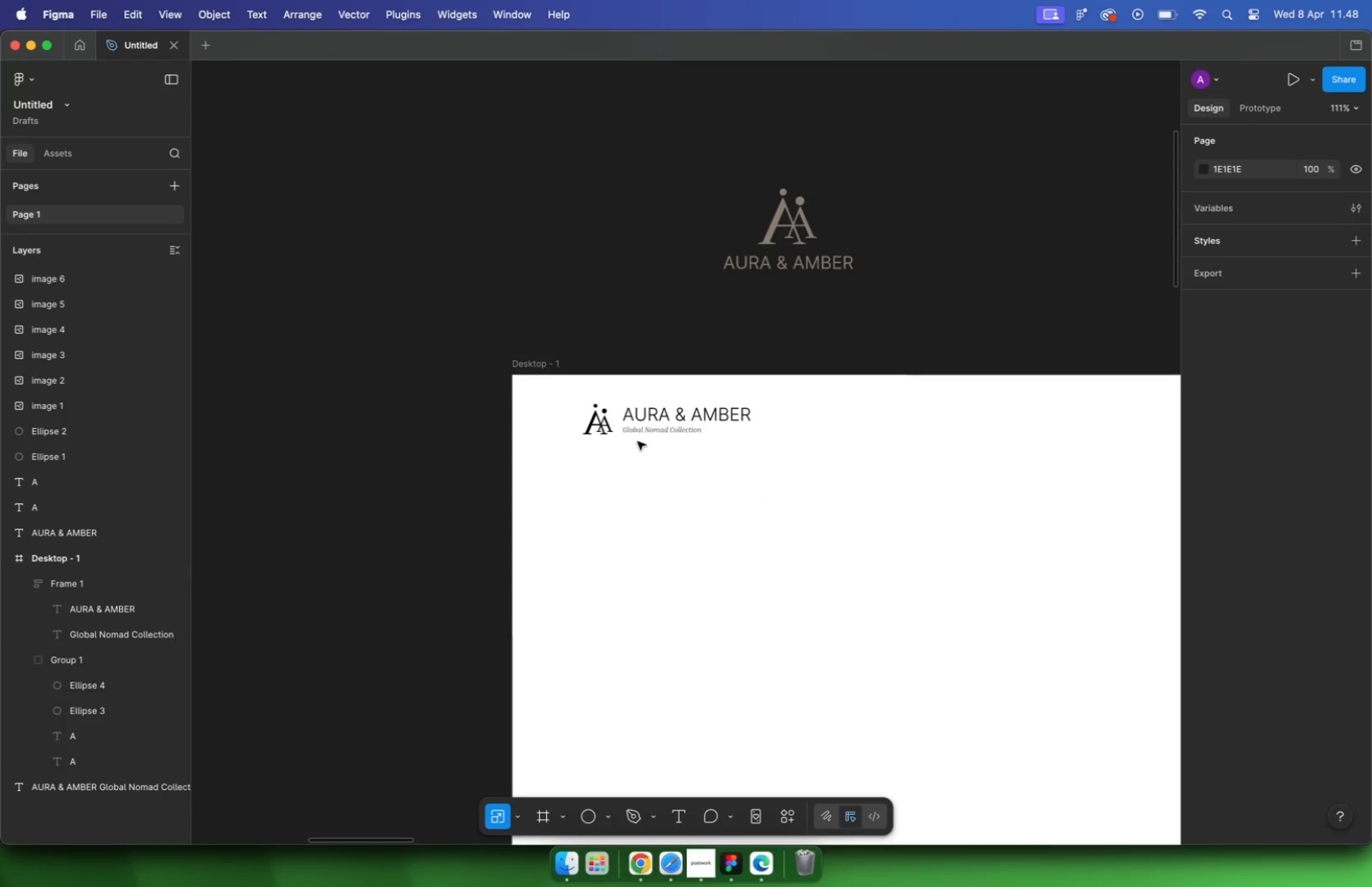 
hold_key(key=CommandLeft, duration=0.52)
left_click([580, 476])
 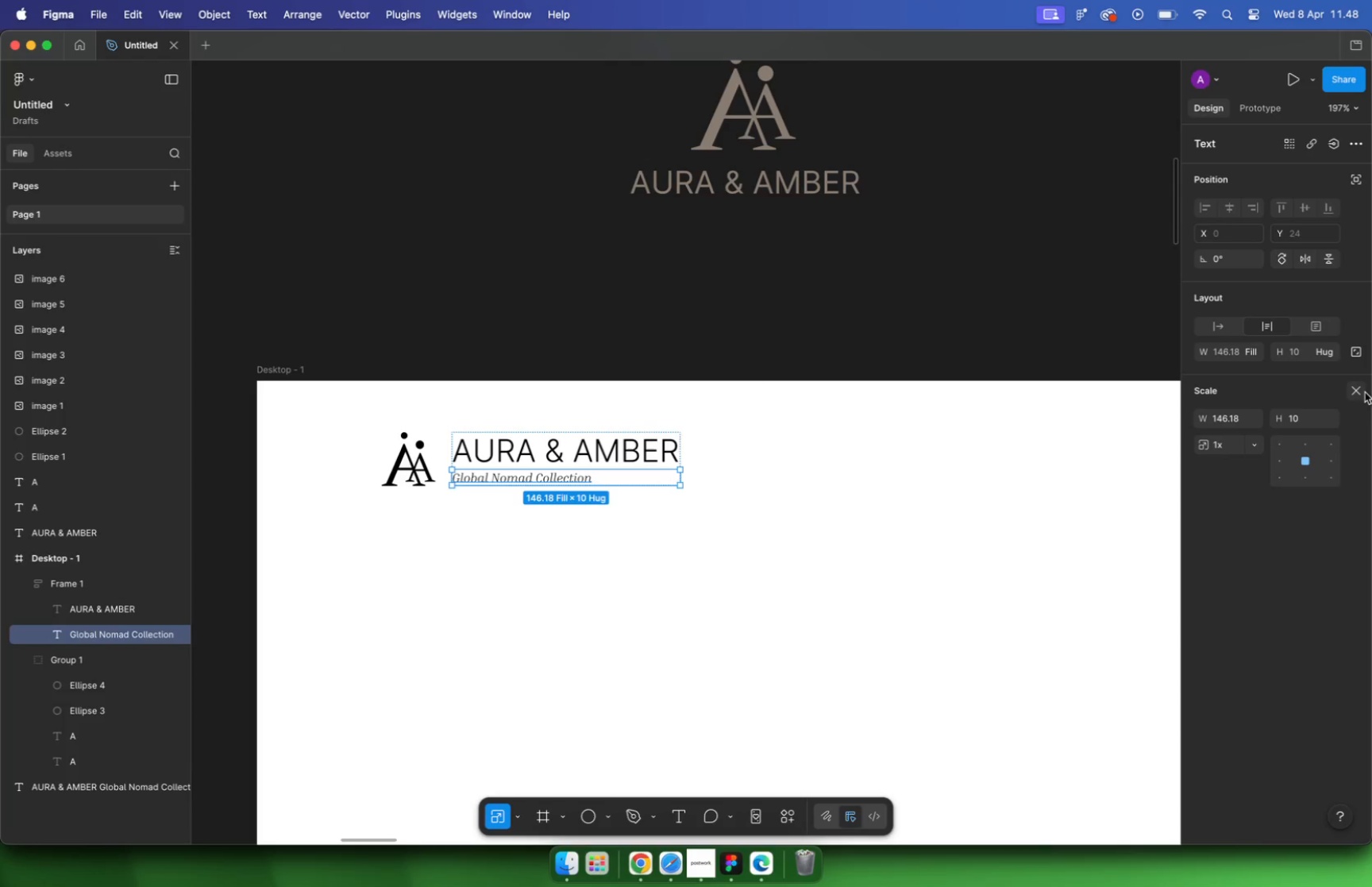 
mouse_move([1212, 501])
 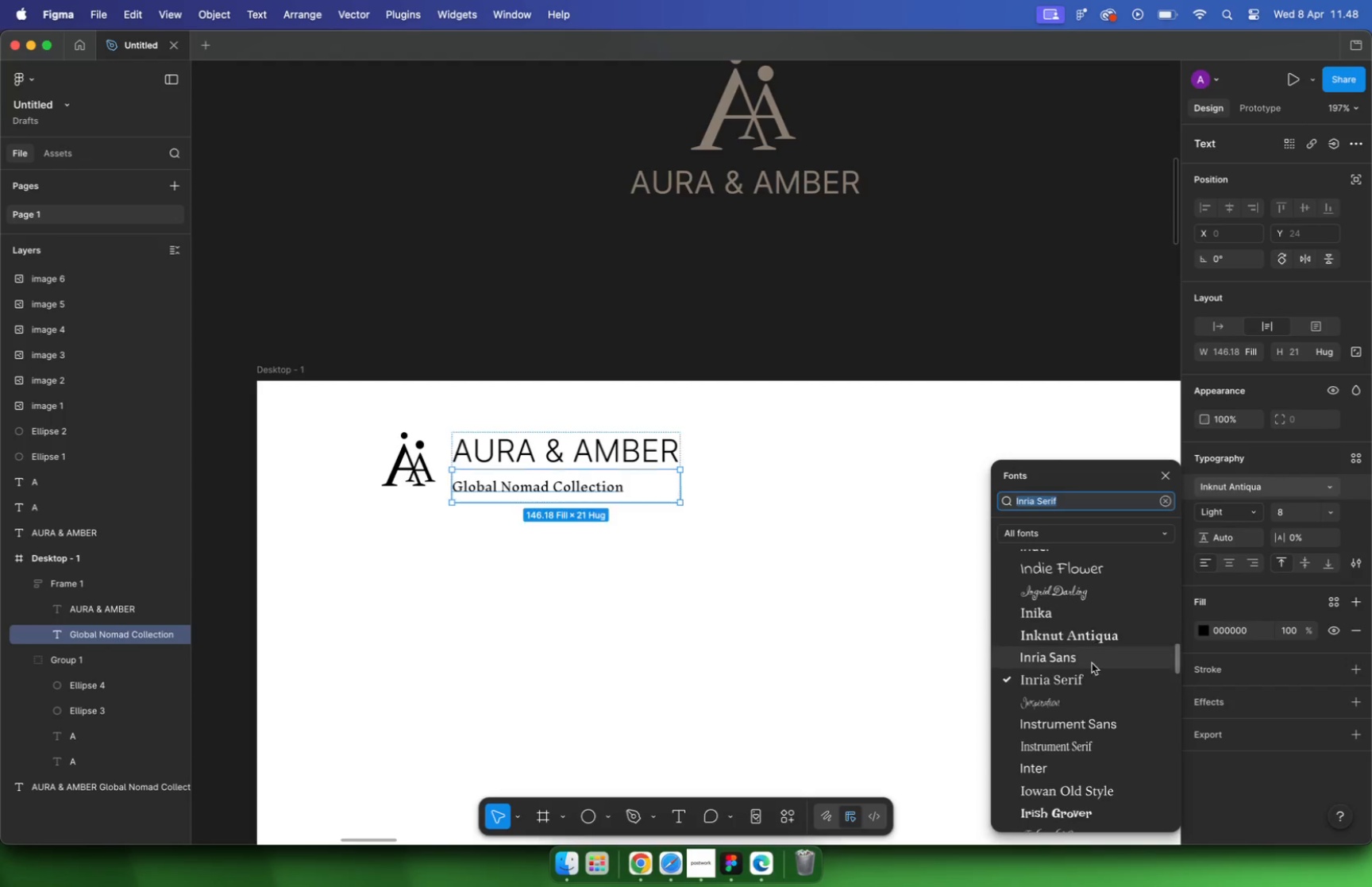 
scroll: coordinate [1075, 698], scroll_direction: down, amount: 42.0
 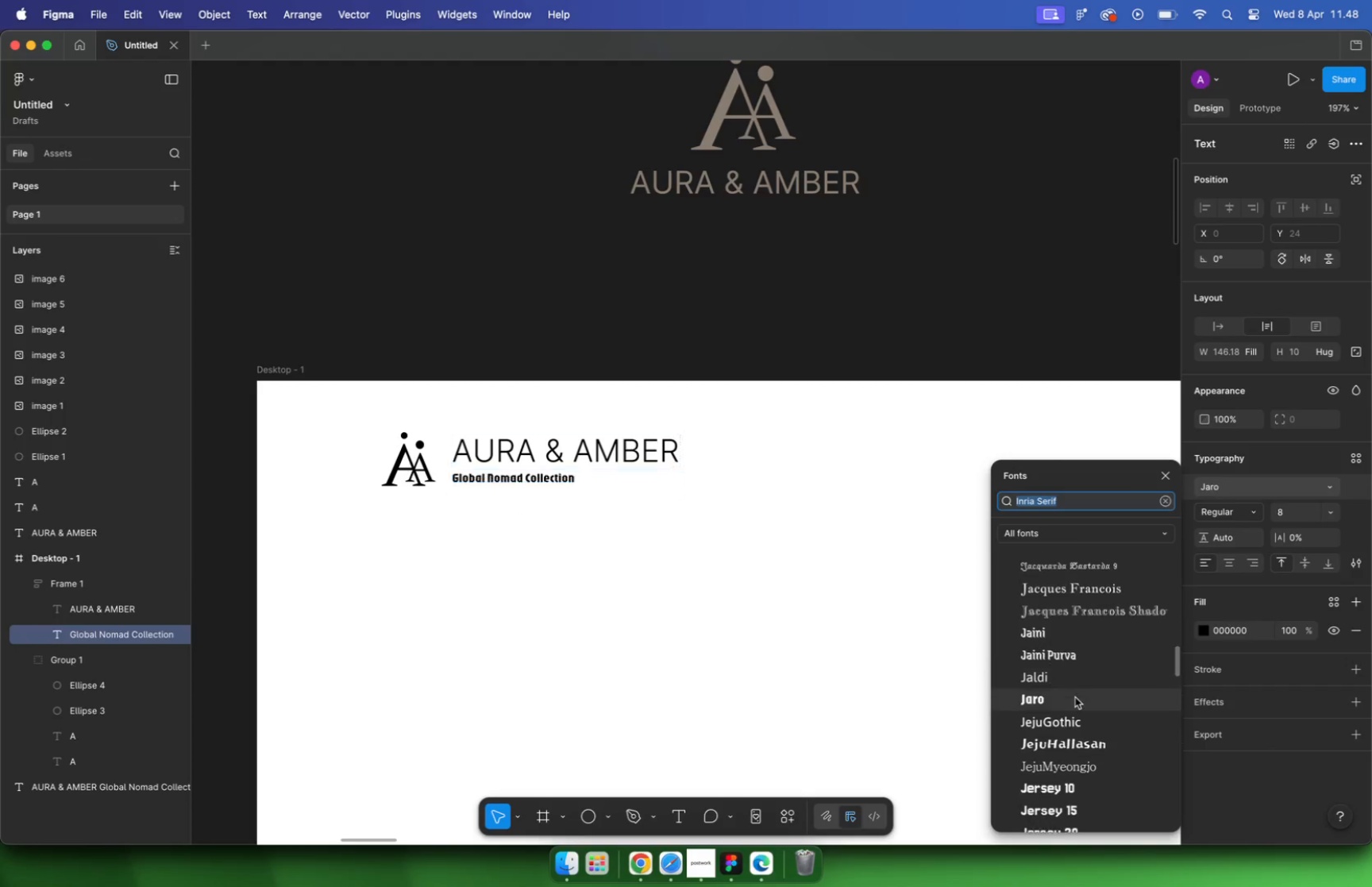 
scroll: coordinate [1061, 713], scroll_direction: down, amount: 8.0
 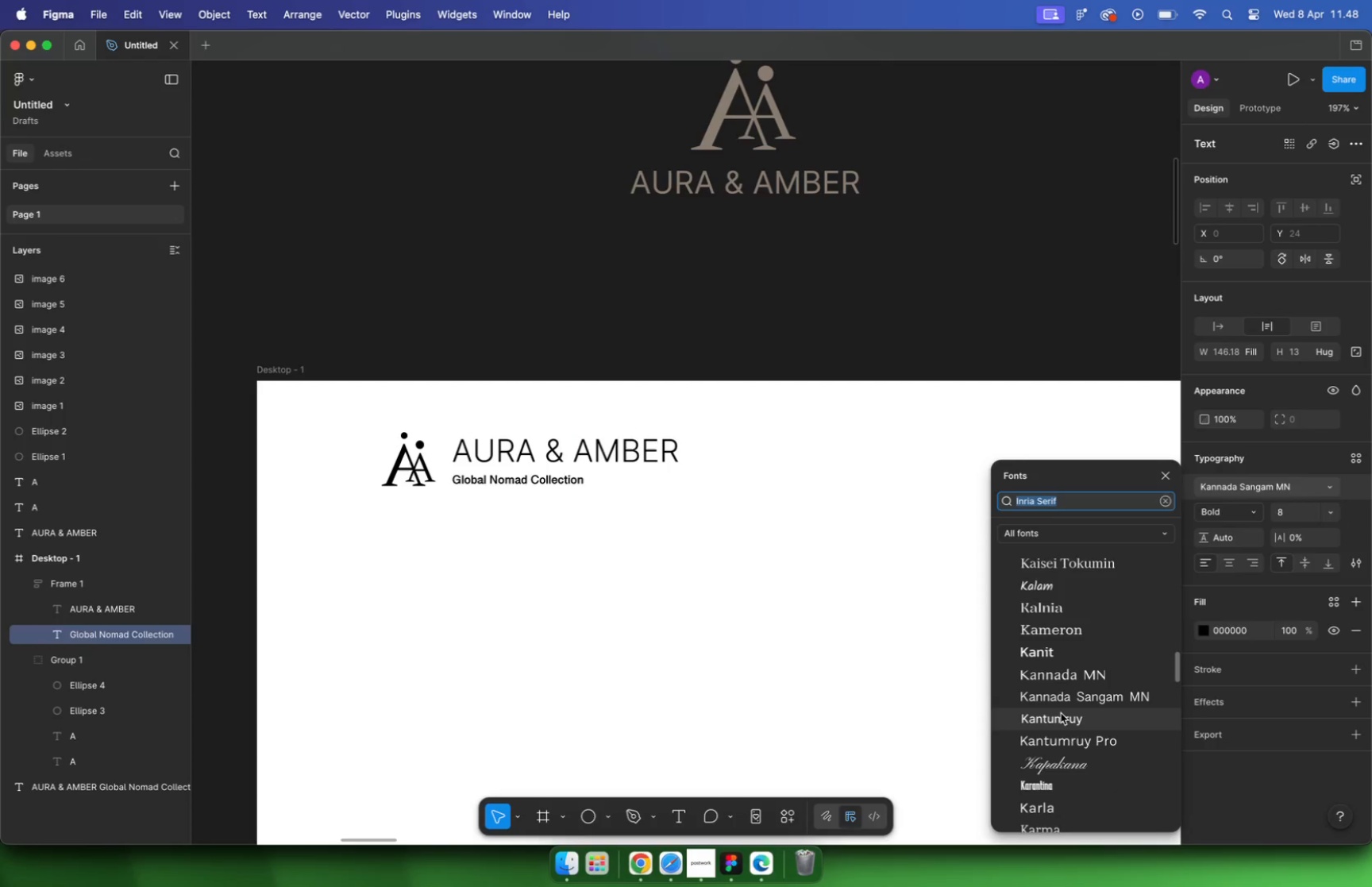 
left_click([1063, 737])
 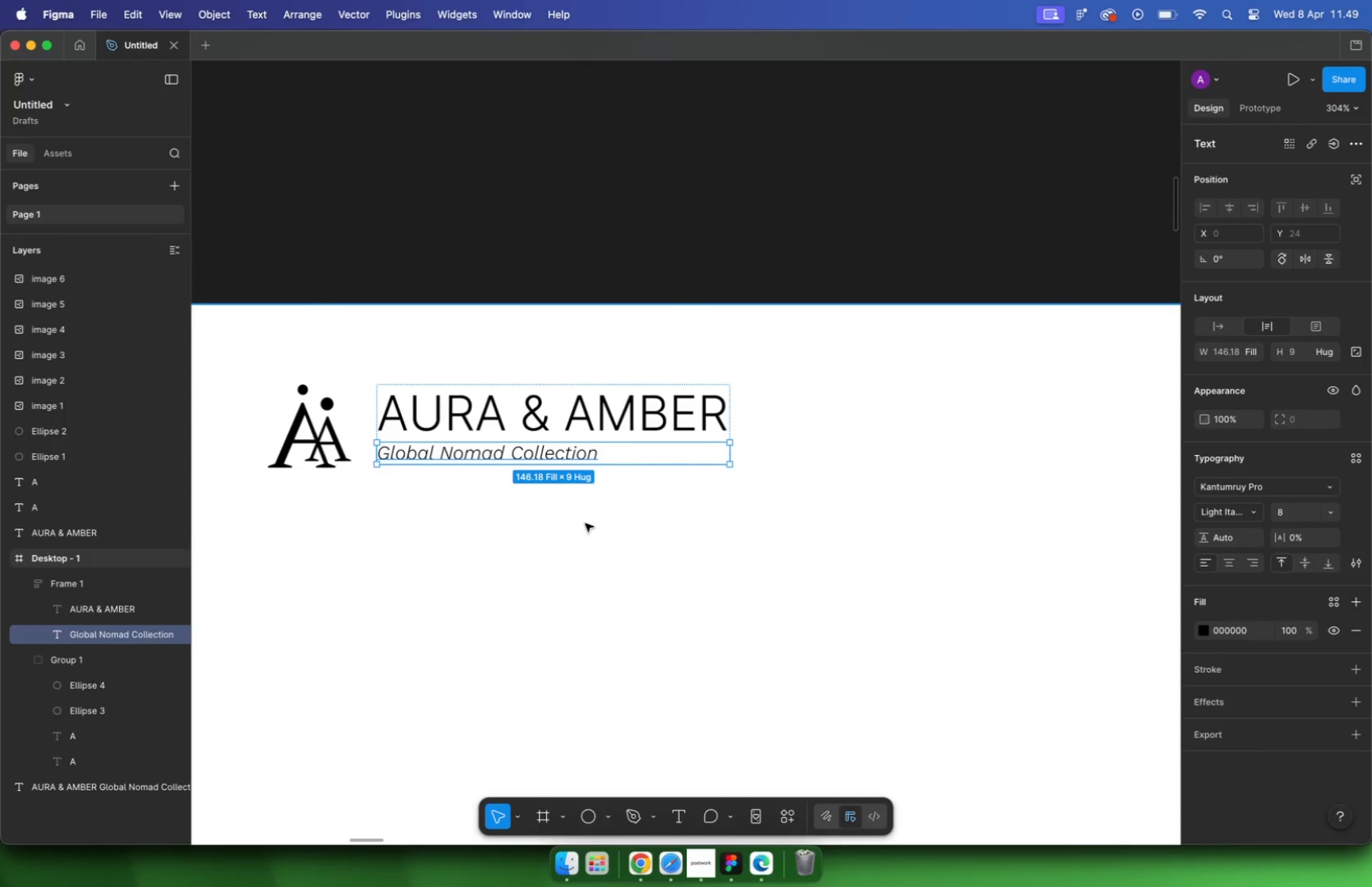 
hold_key(key=CommandLeft, duration=0.65)
scroll: coordinate [587, 519], scroll_direction: up, amount: 5.0
 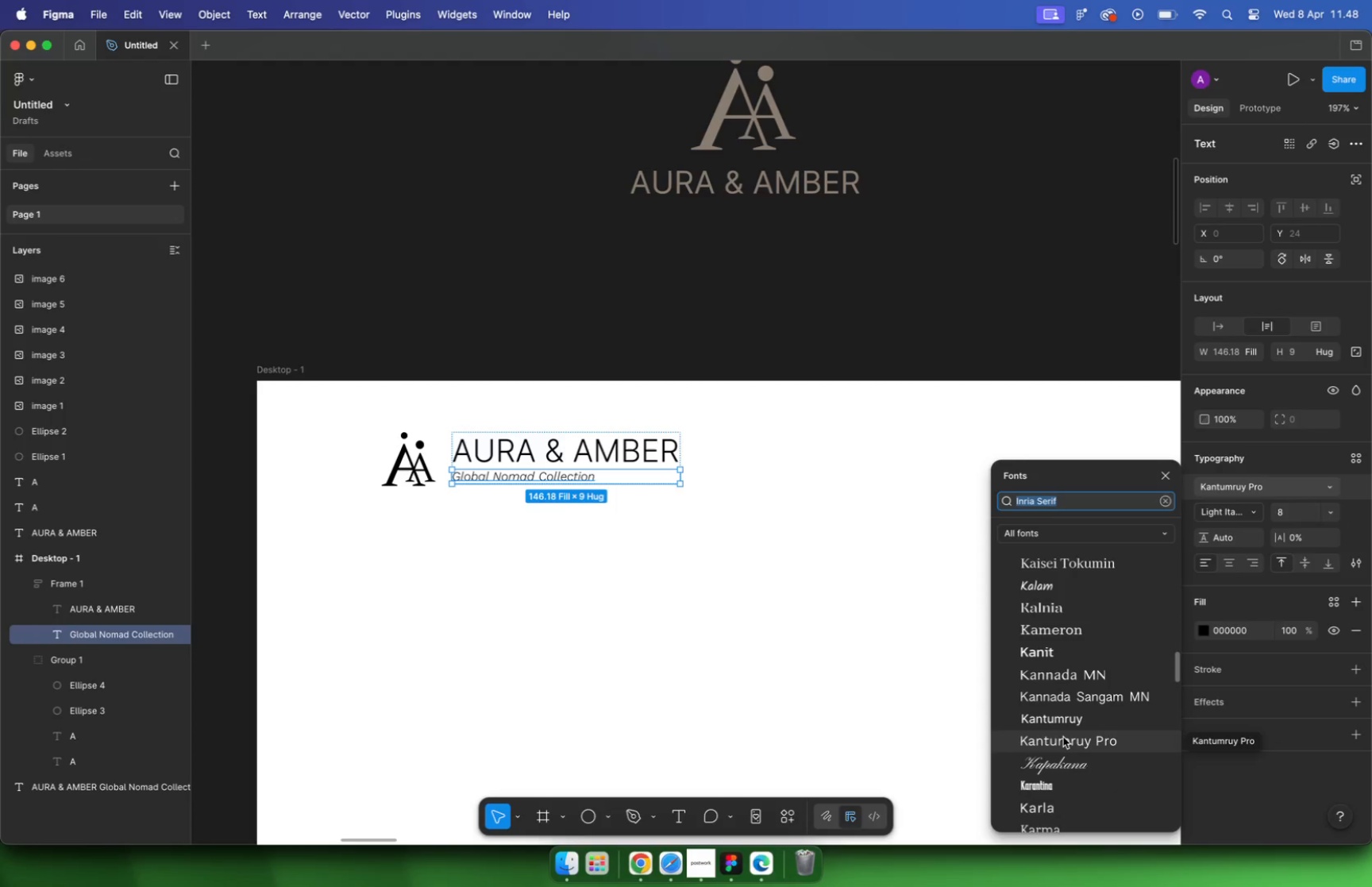 
left_click([742, 606])
 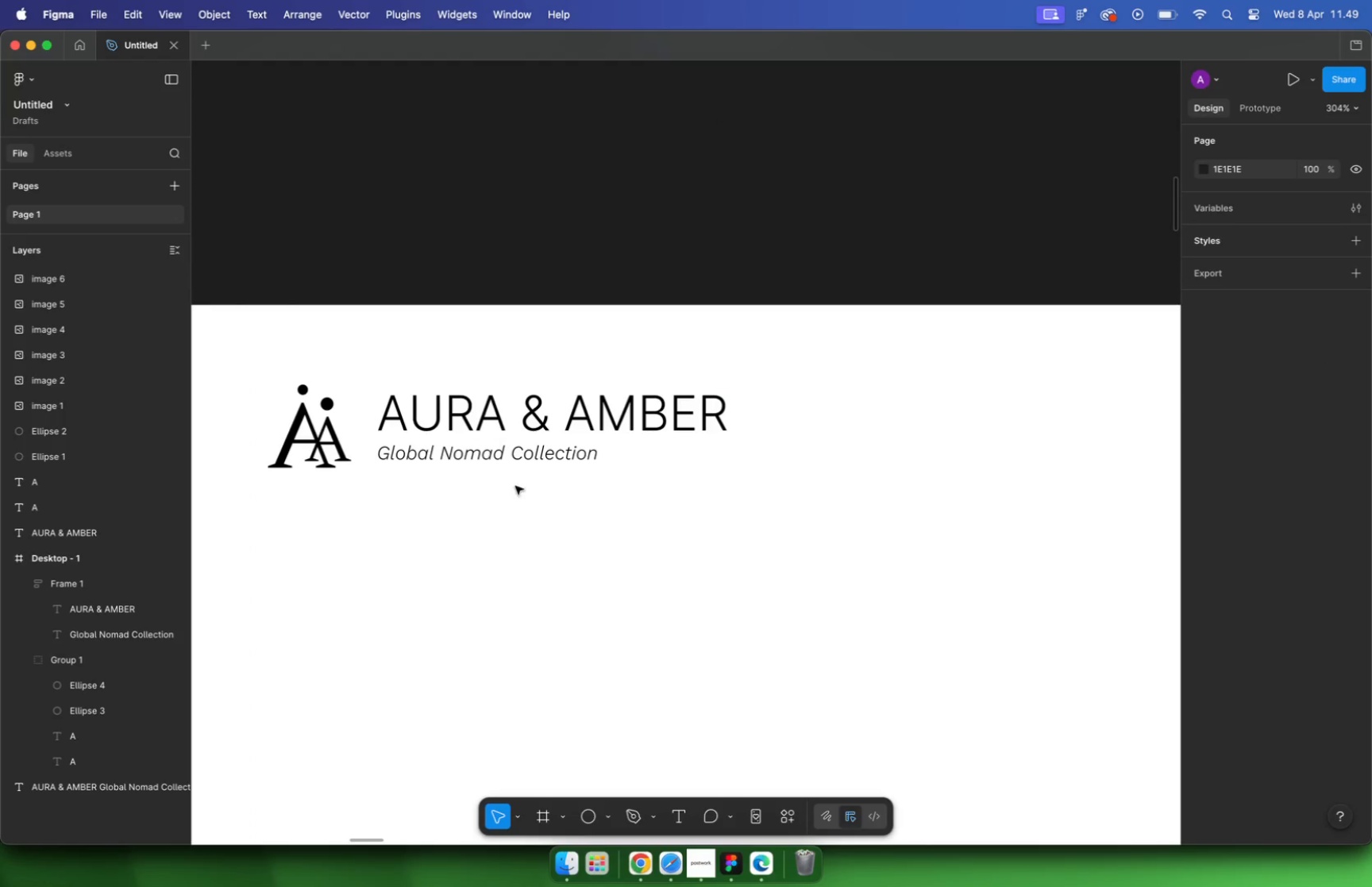 
left_click([503, 461])
 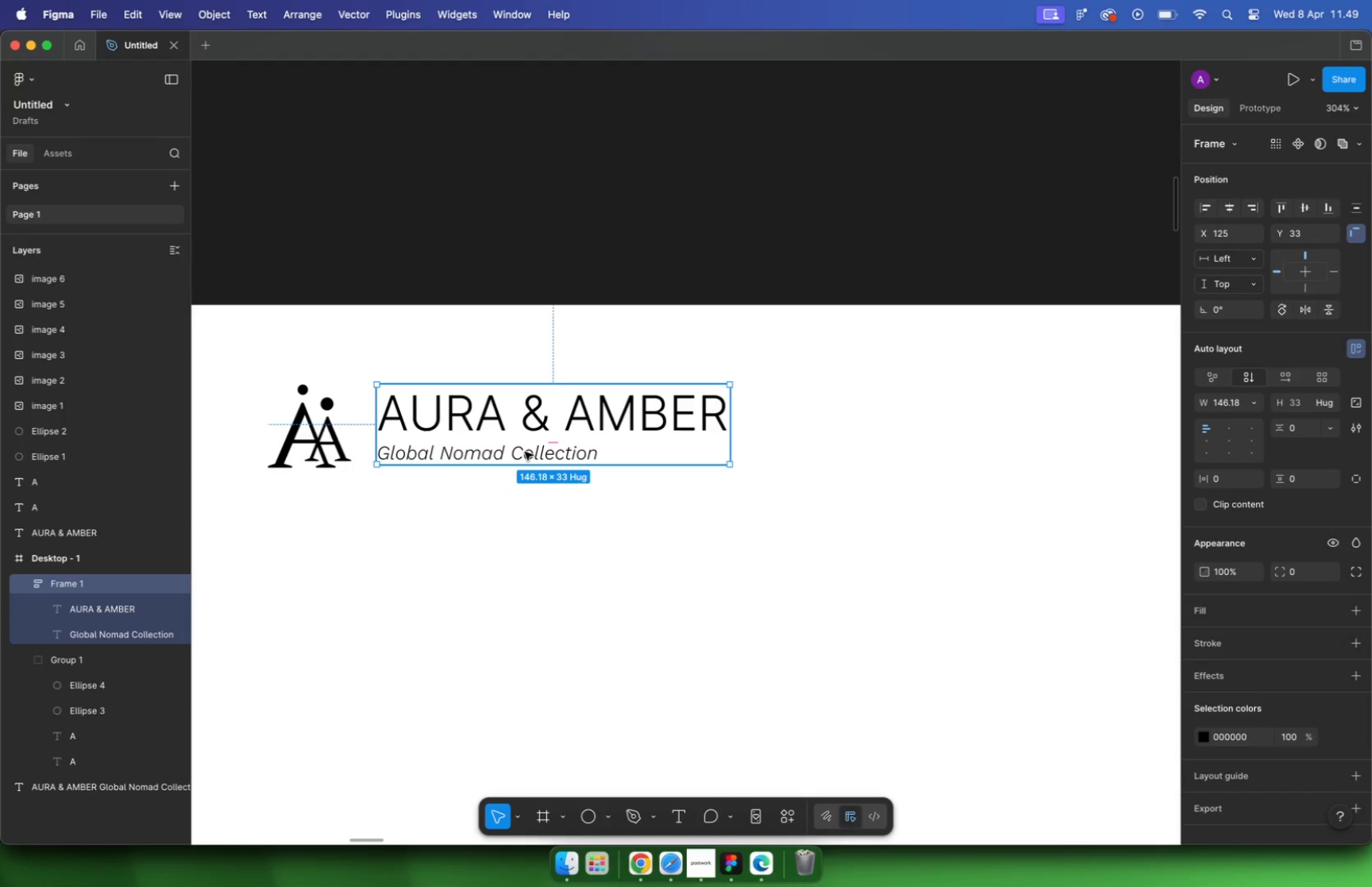 
double_click([525, 451])
 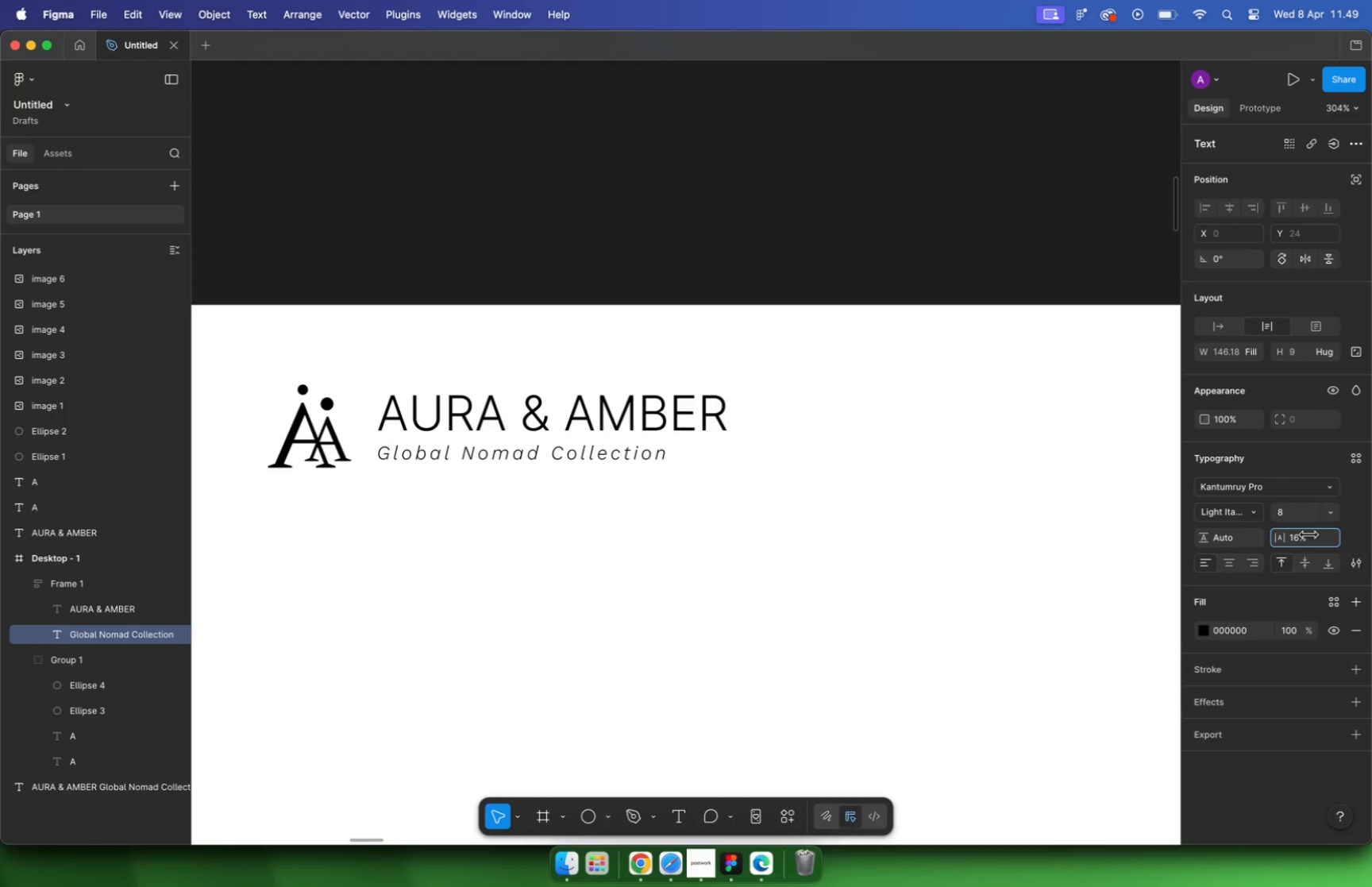 
wait(7.0)
 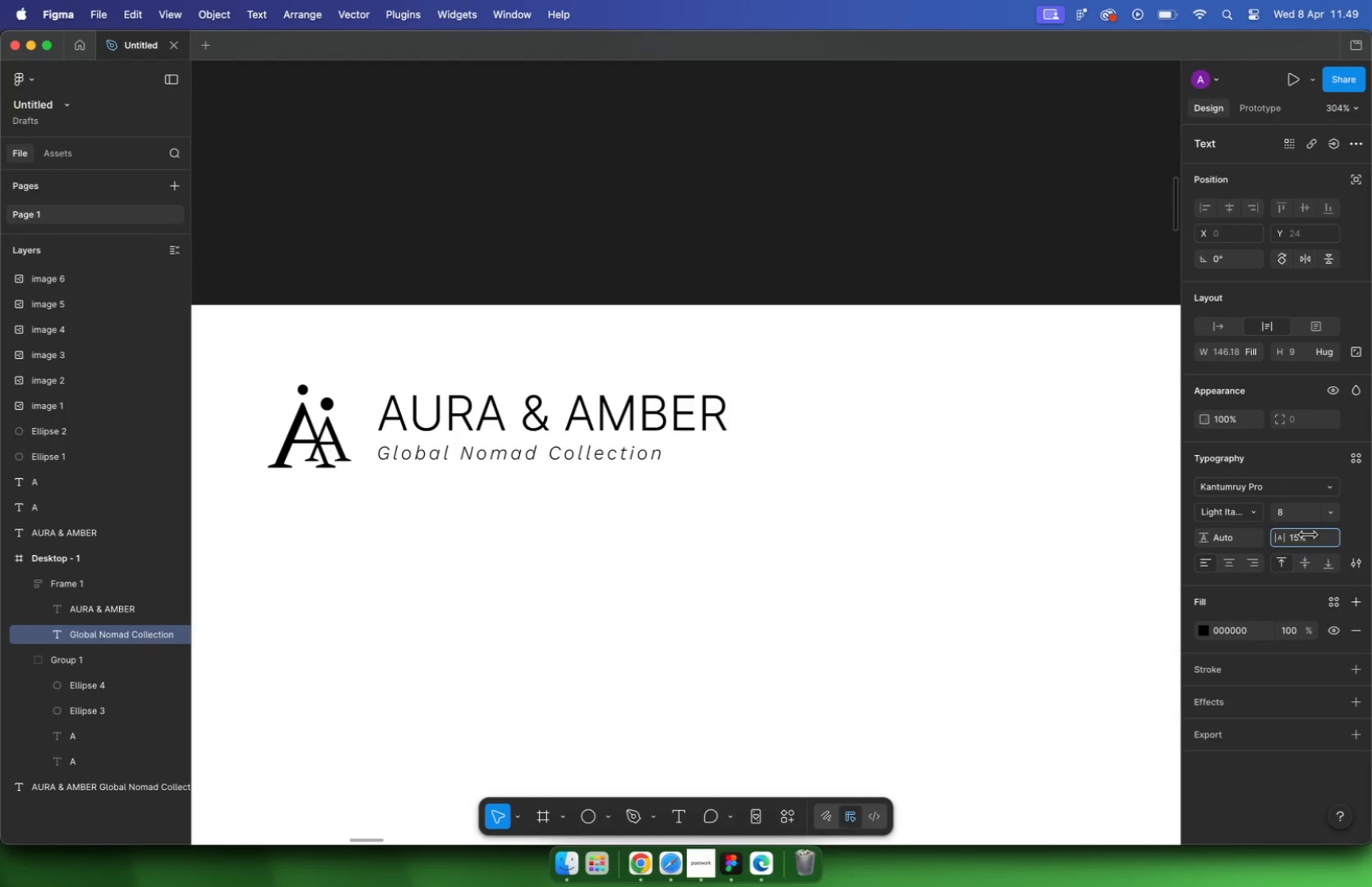 
left_click([827, 558])
 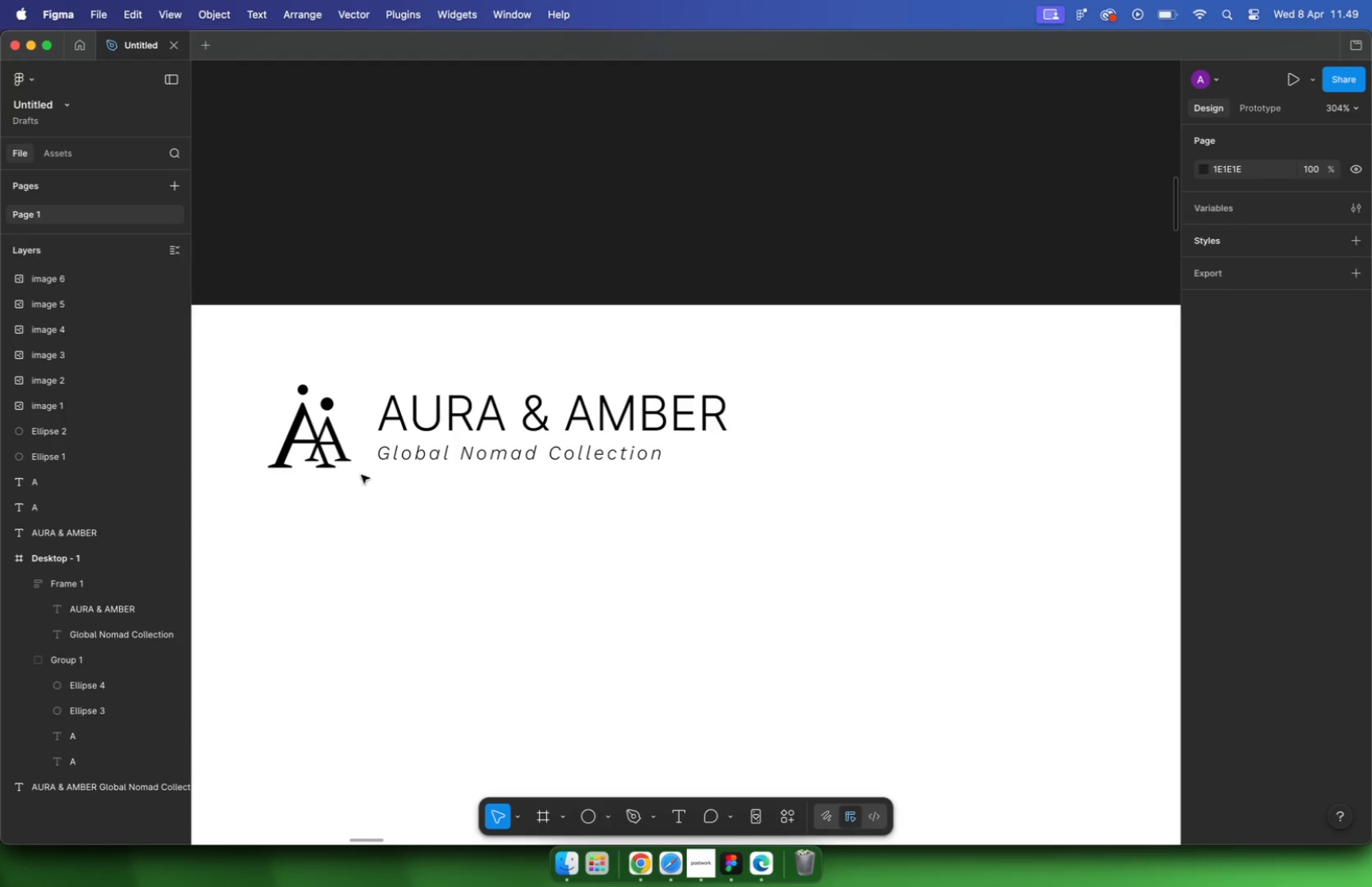 
key(Meta+CommandLeft)
 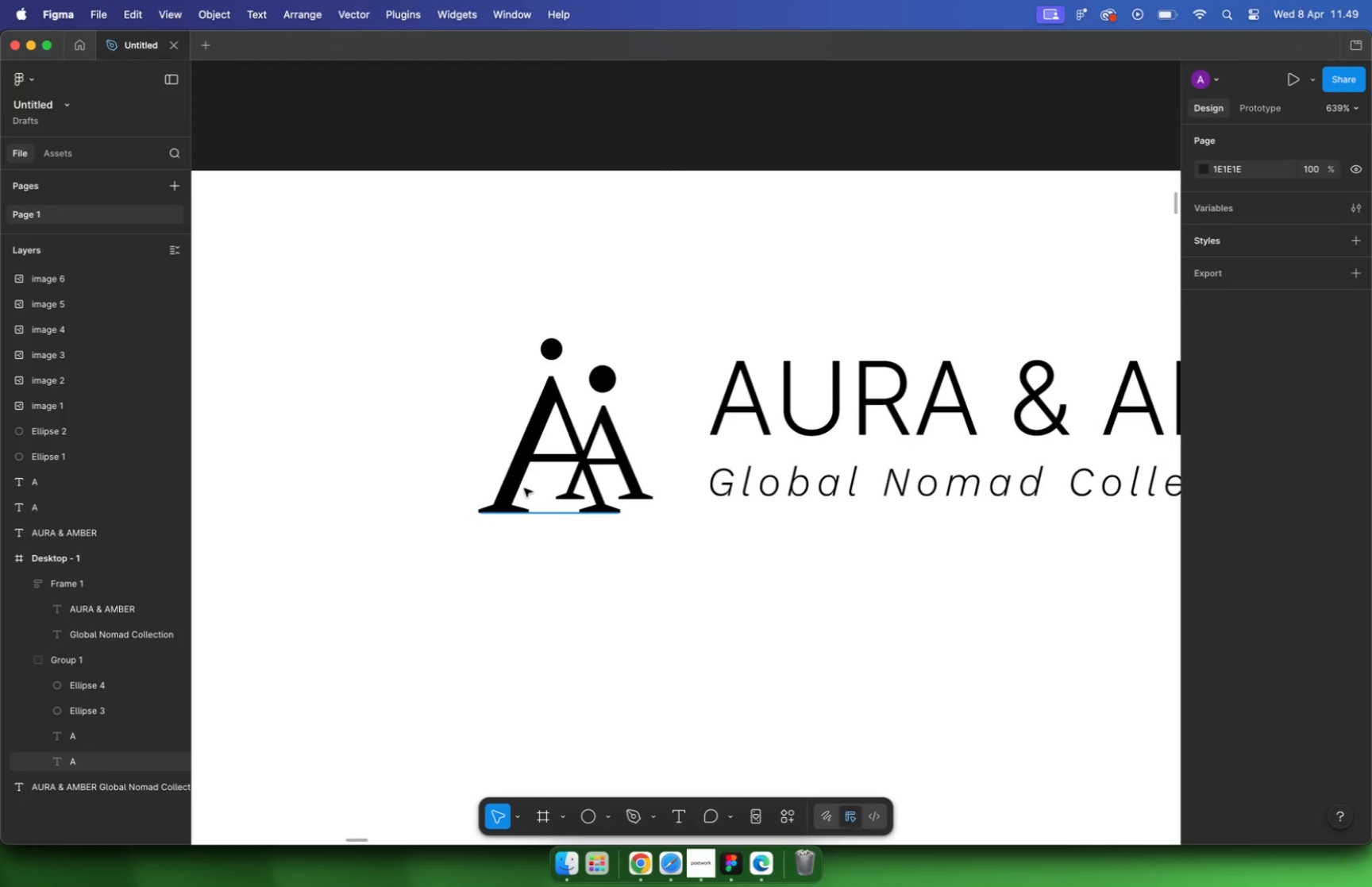 
hold_key(key=CommandLeft, duration=1.27)
 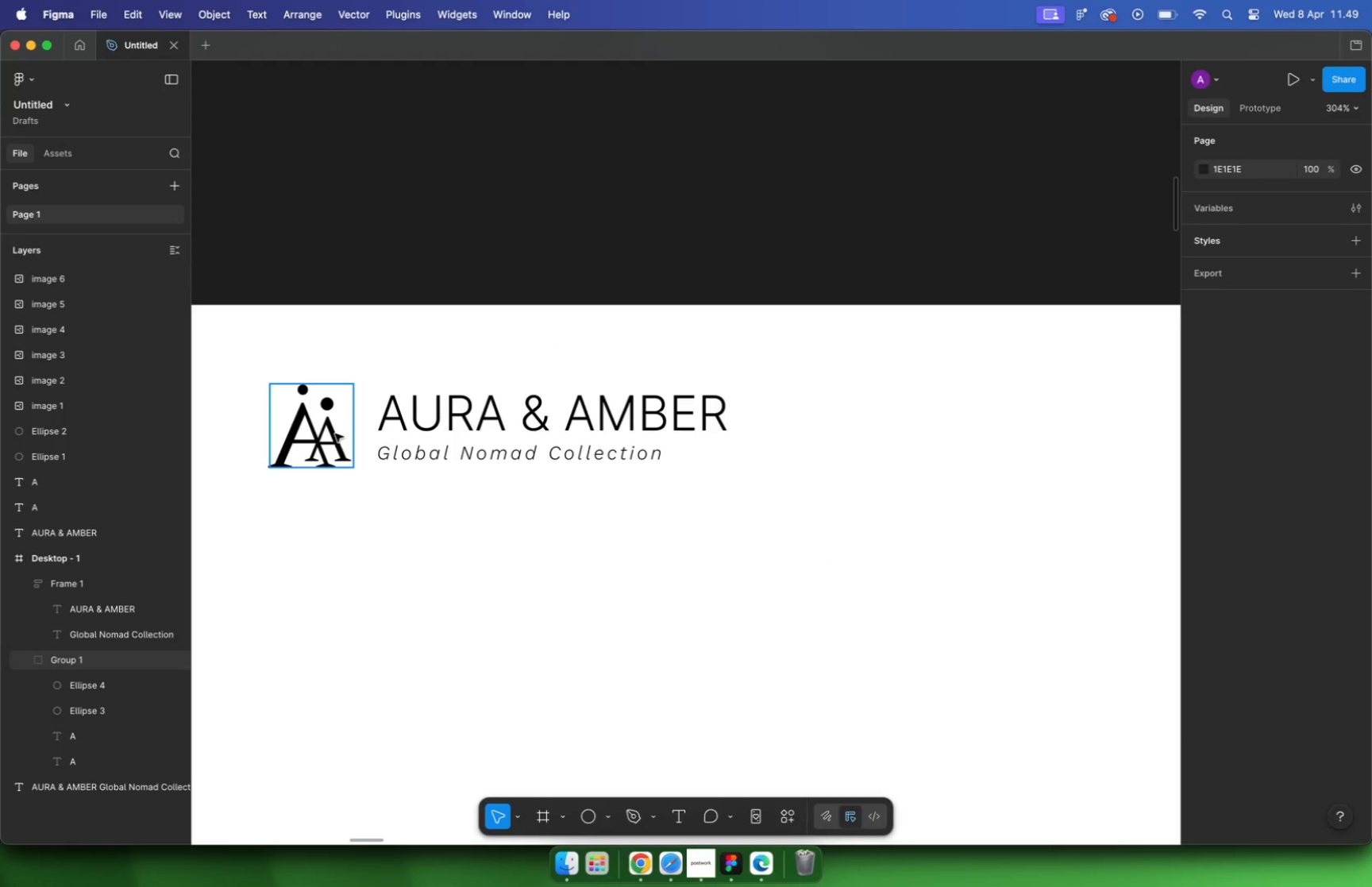 
left_click([517, 458])
 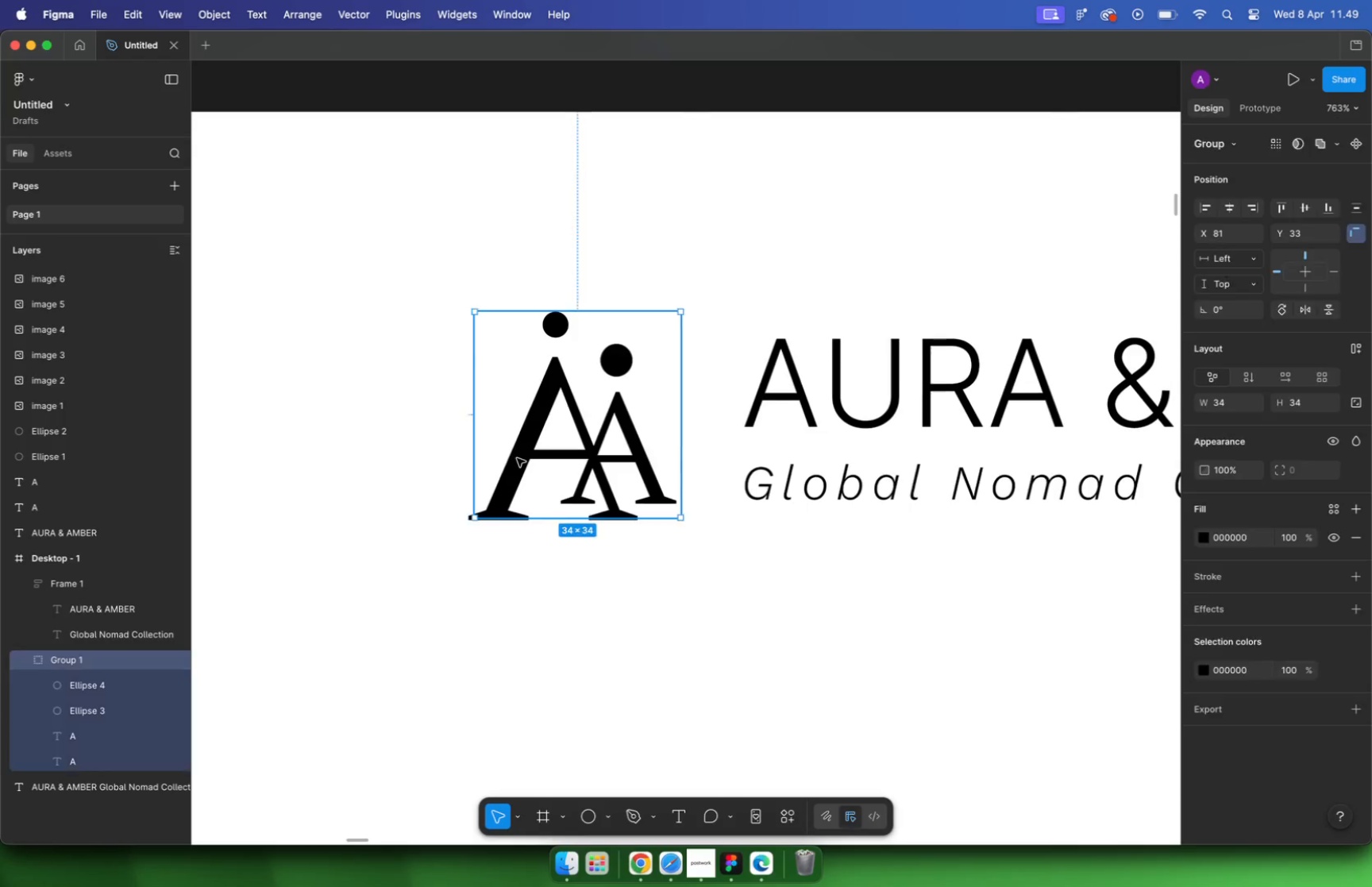 
scroll: coordinate [530, 478], scroll_direction: up, amount: 17.0
 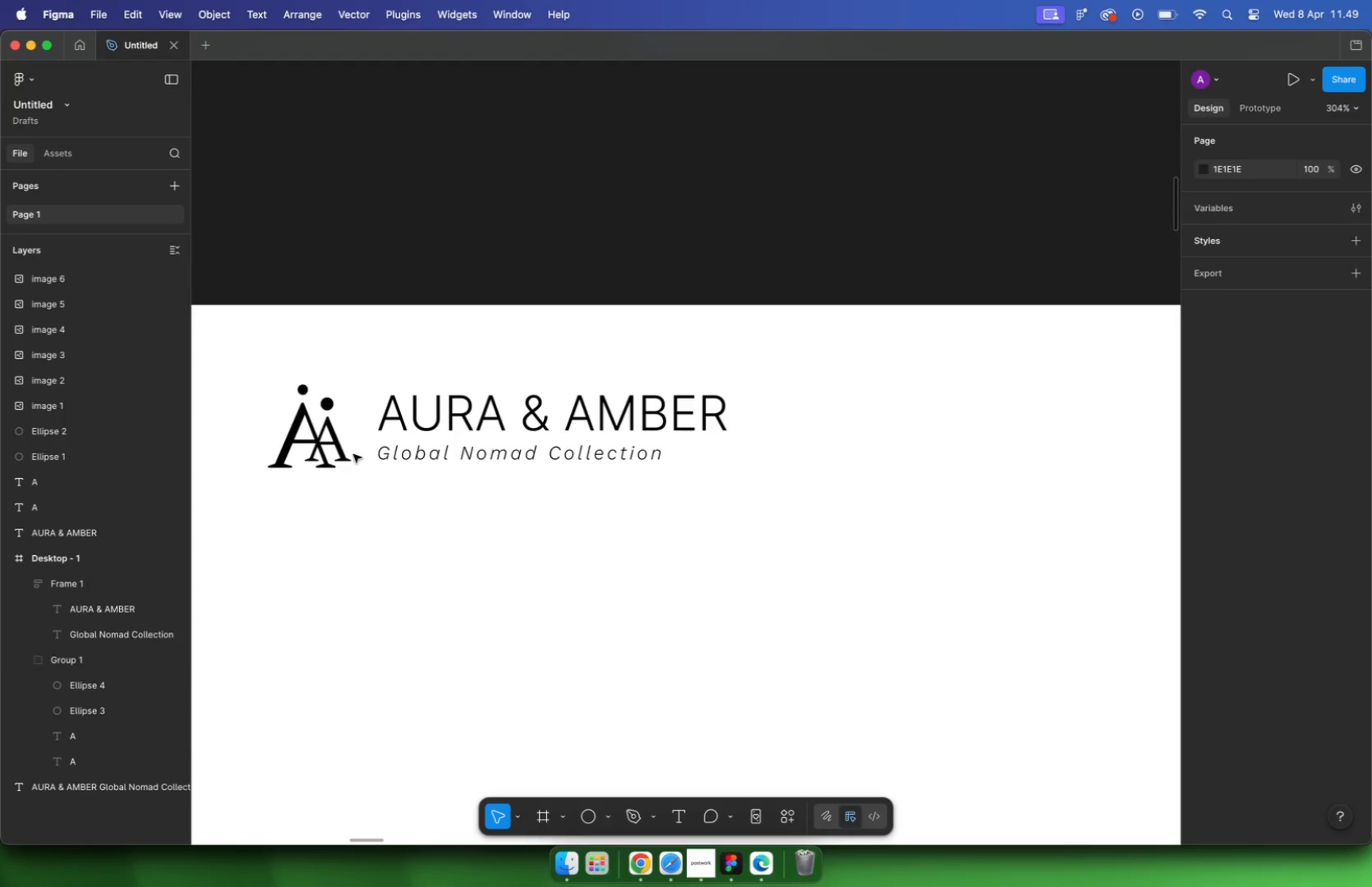 
double_click([517, 458])
 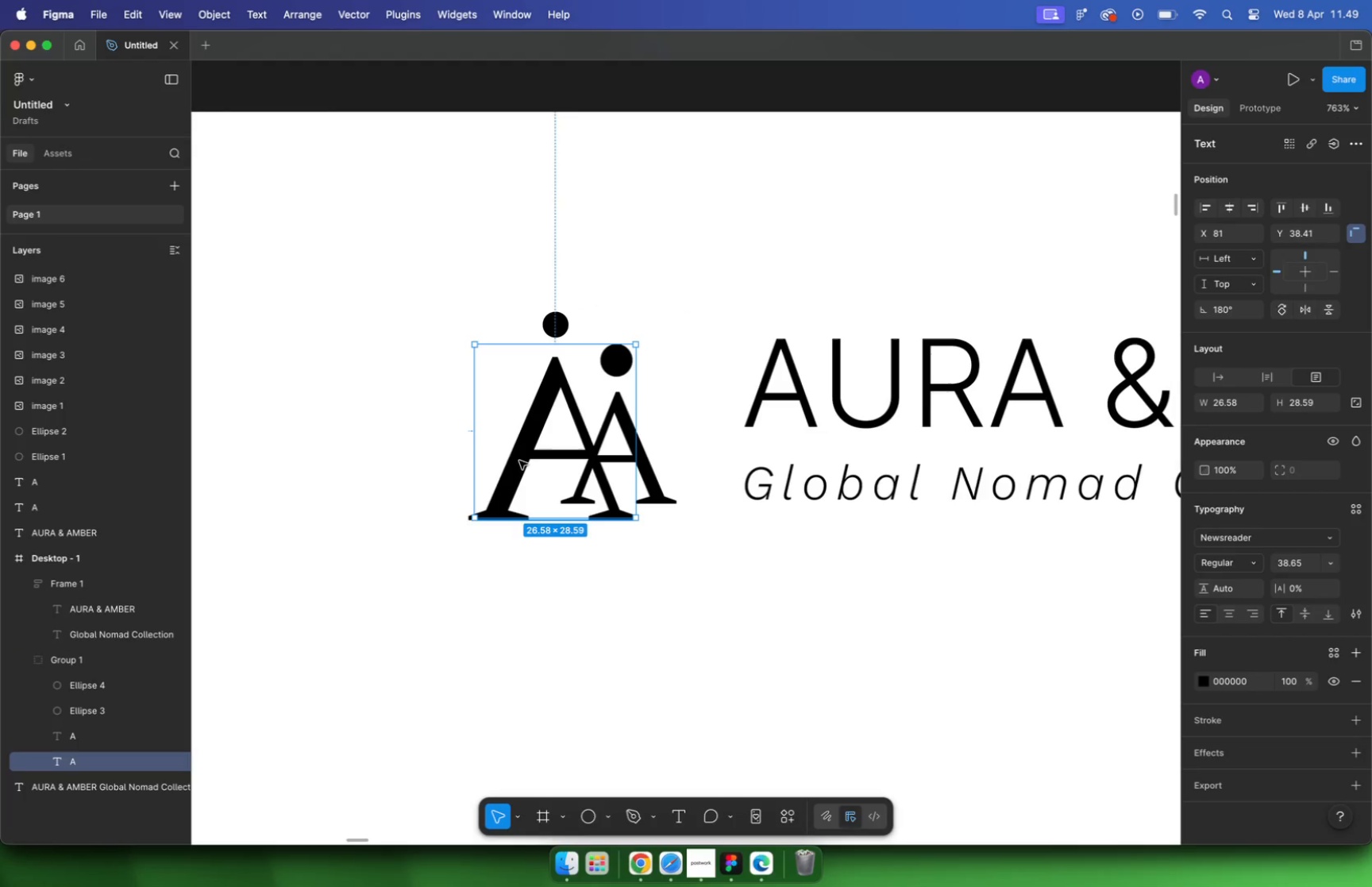 
right_click([520, 461])
 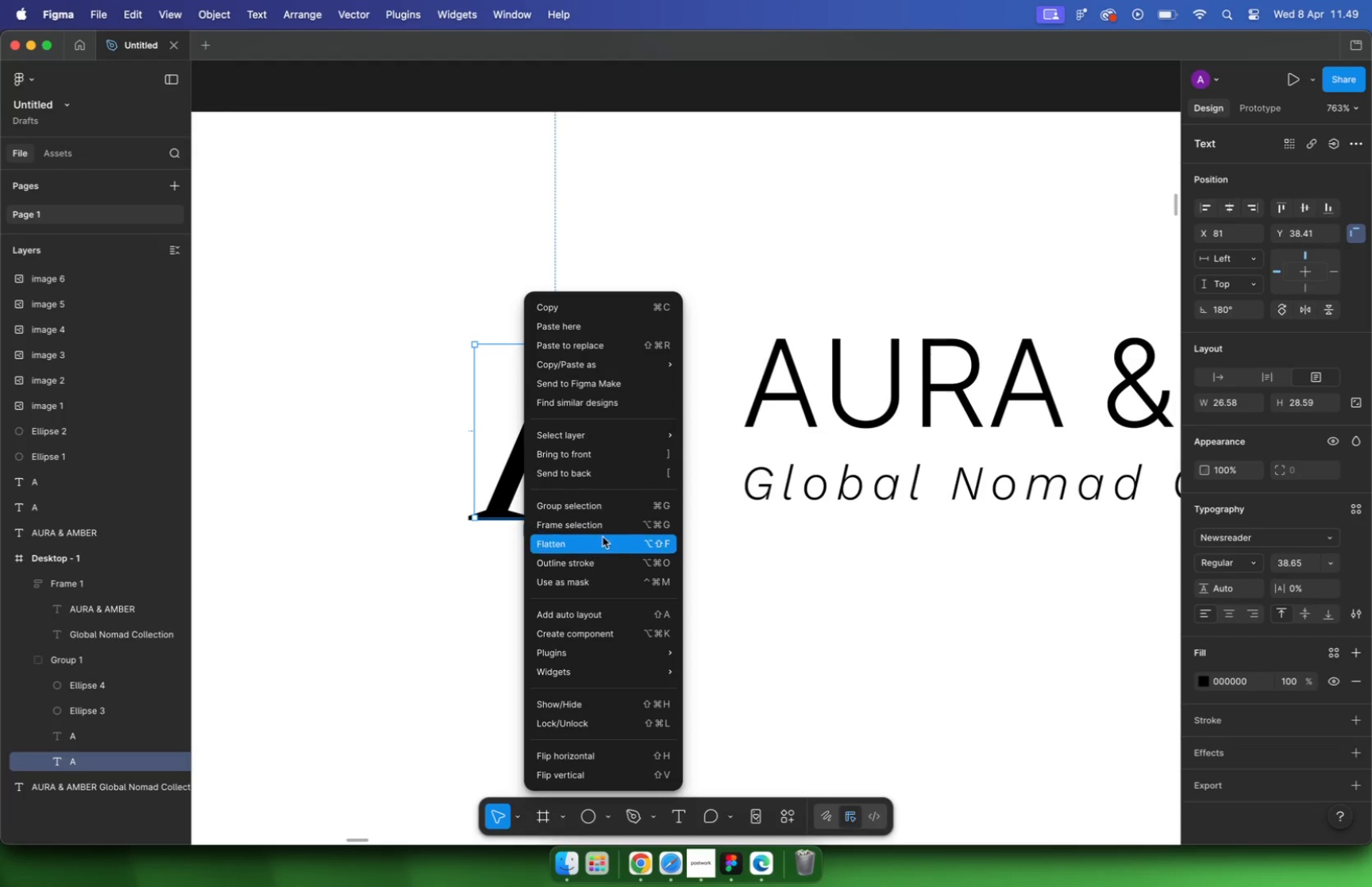 
left_click([607, 560])
 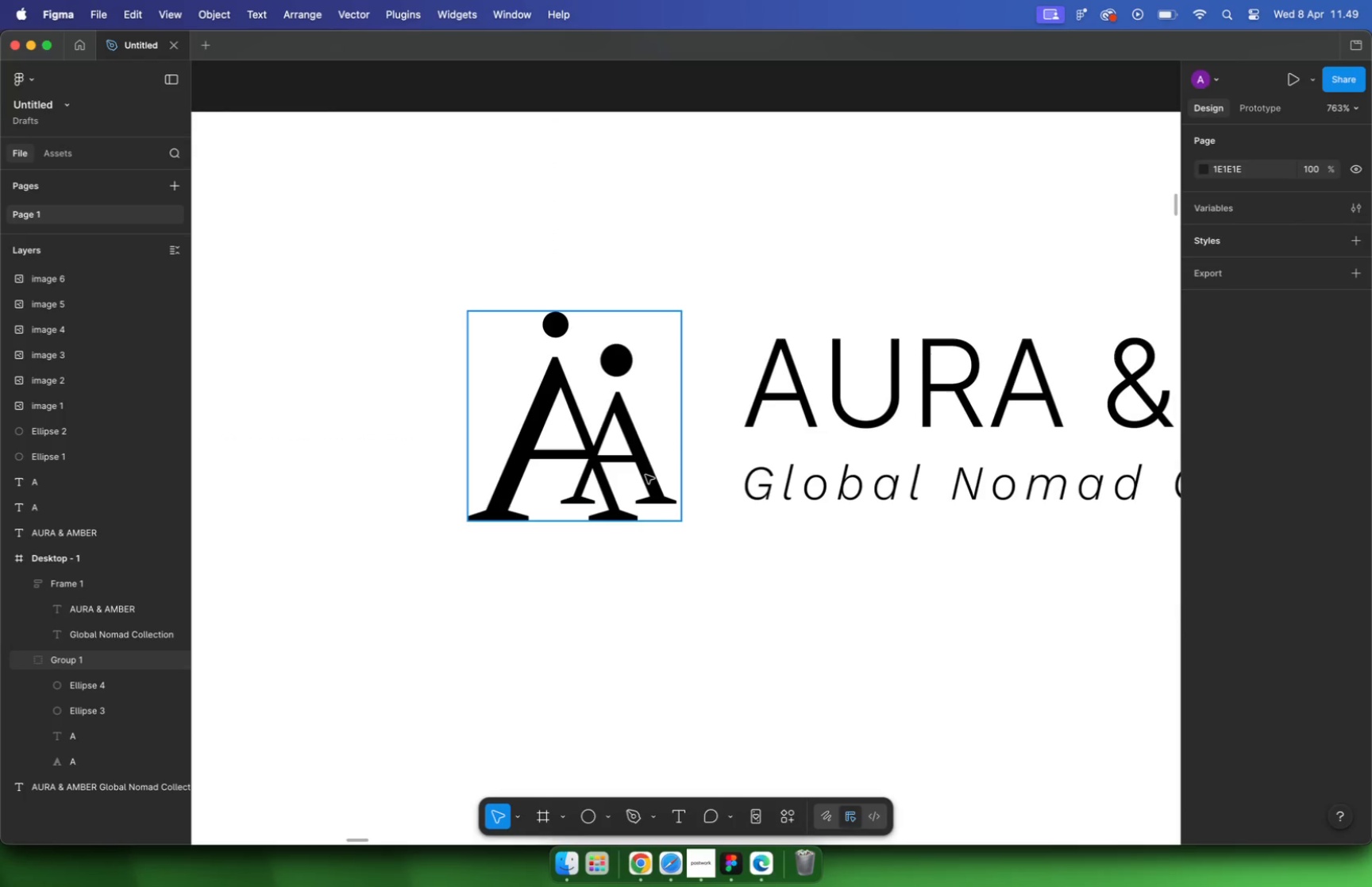 
left_click([642, 468])
 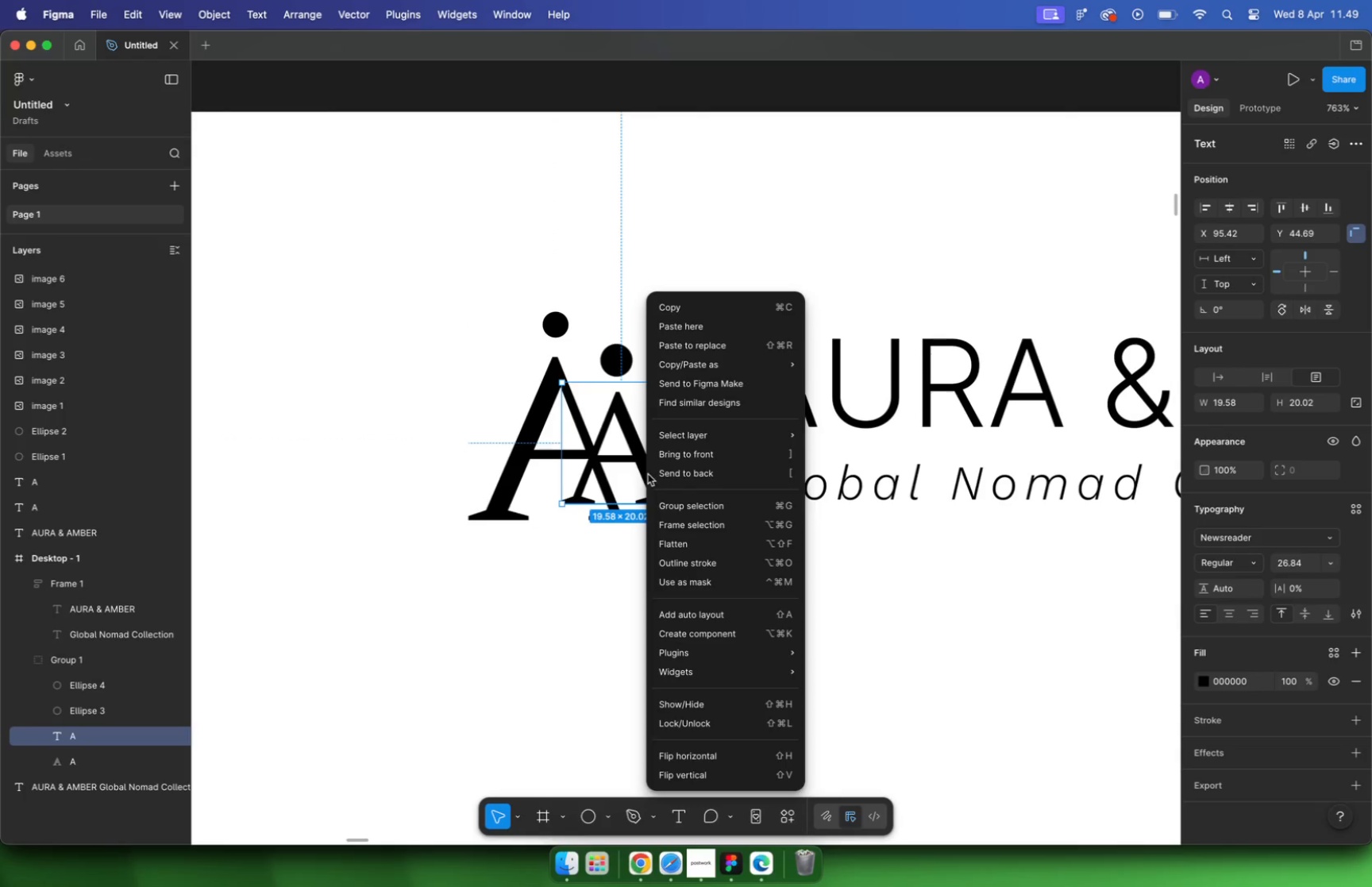 
hold_key(key=CommandLeft, duration=1.34)
left_click([545, 505])
 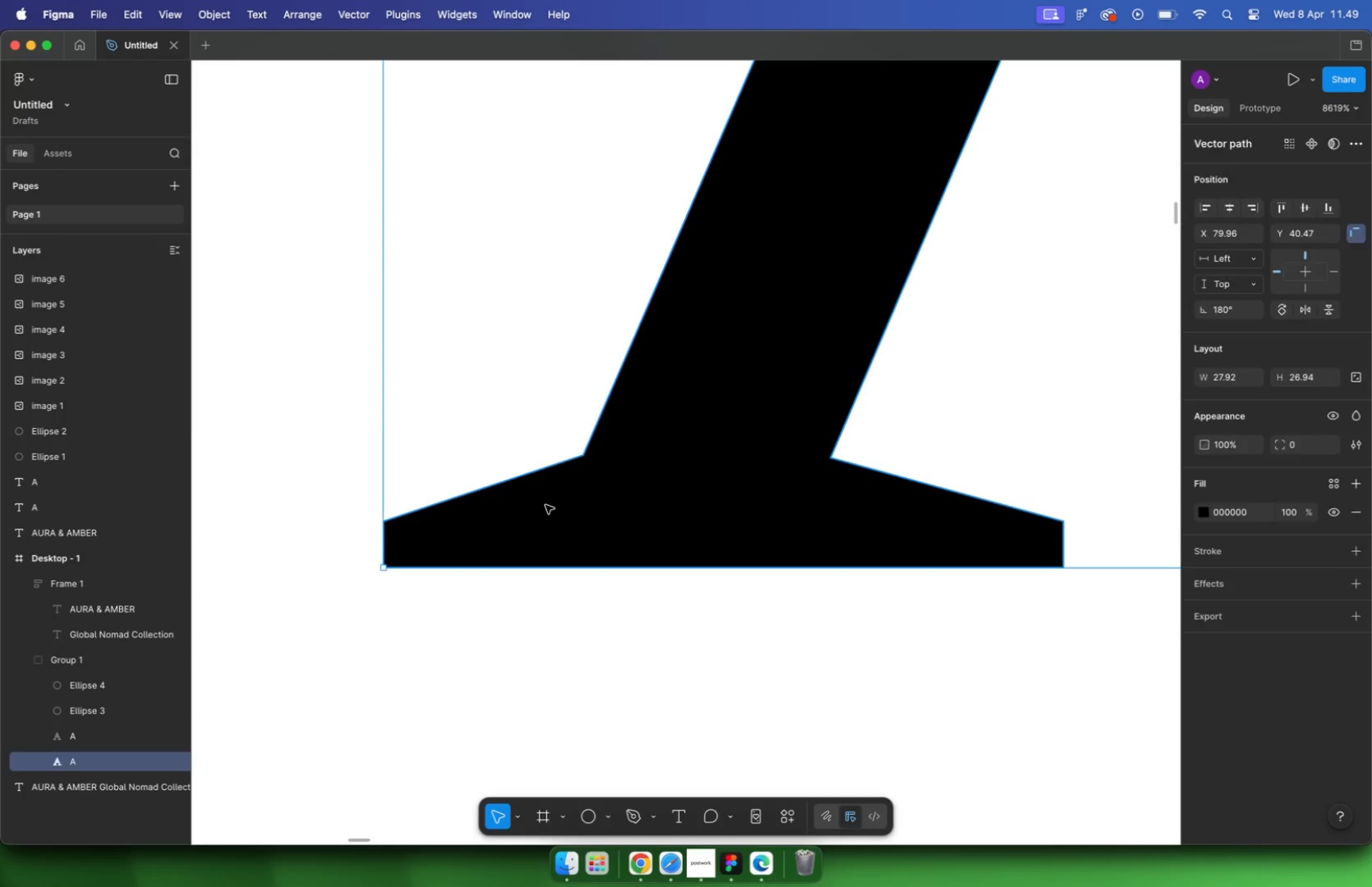 
scroll: coordinate [484, 517], scroll_direction: up, amount: 39.0
 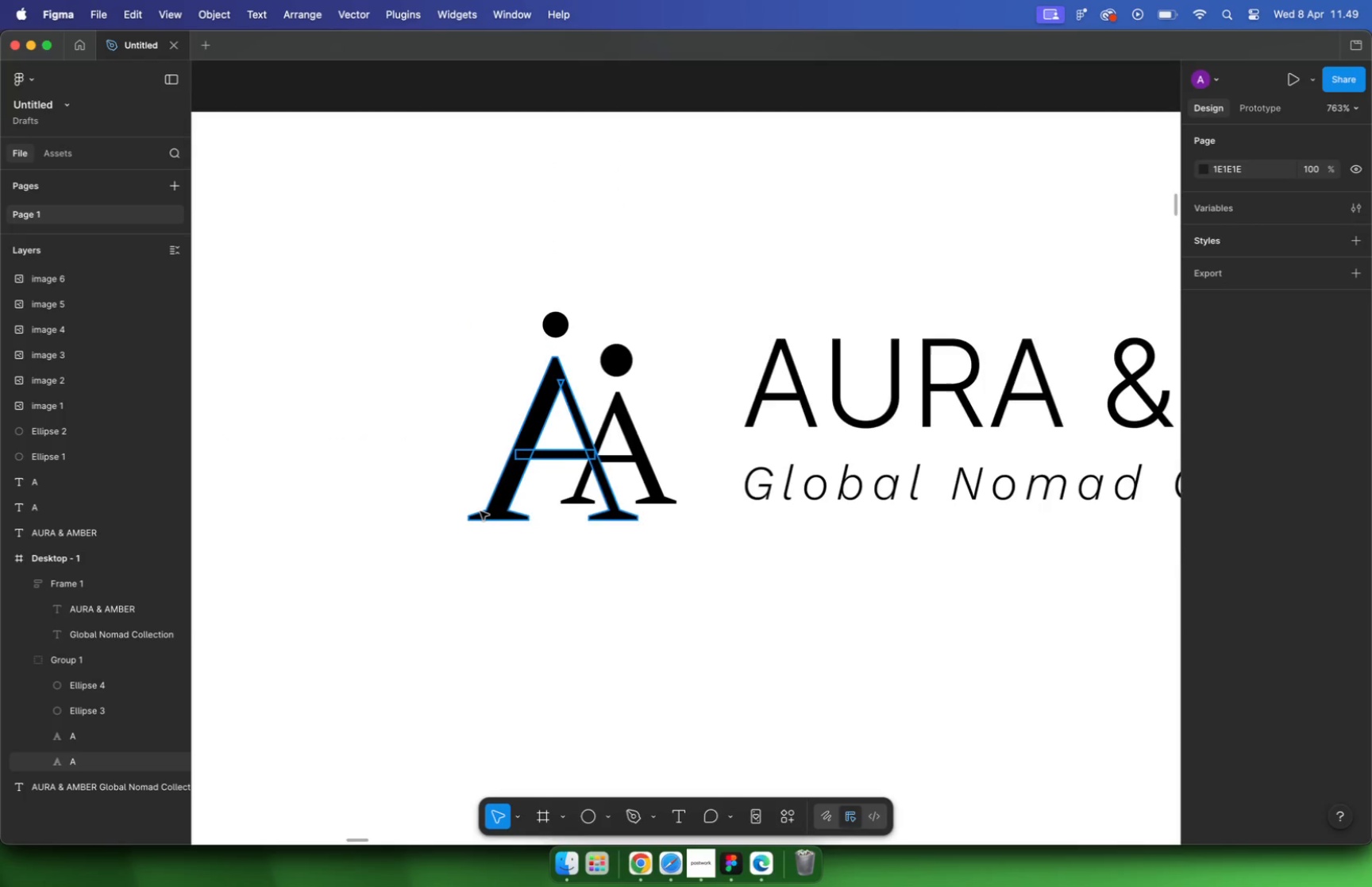 
key(Enter)
 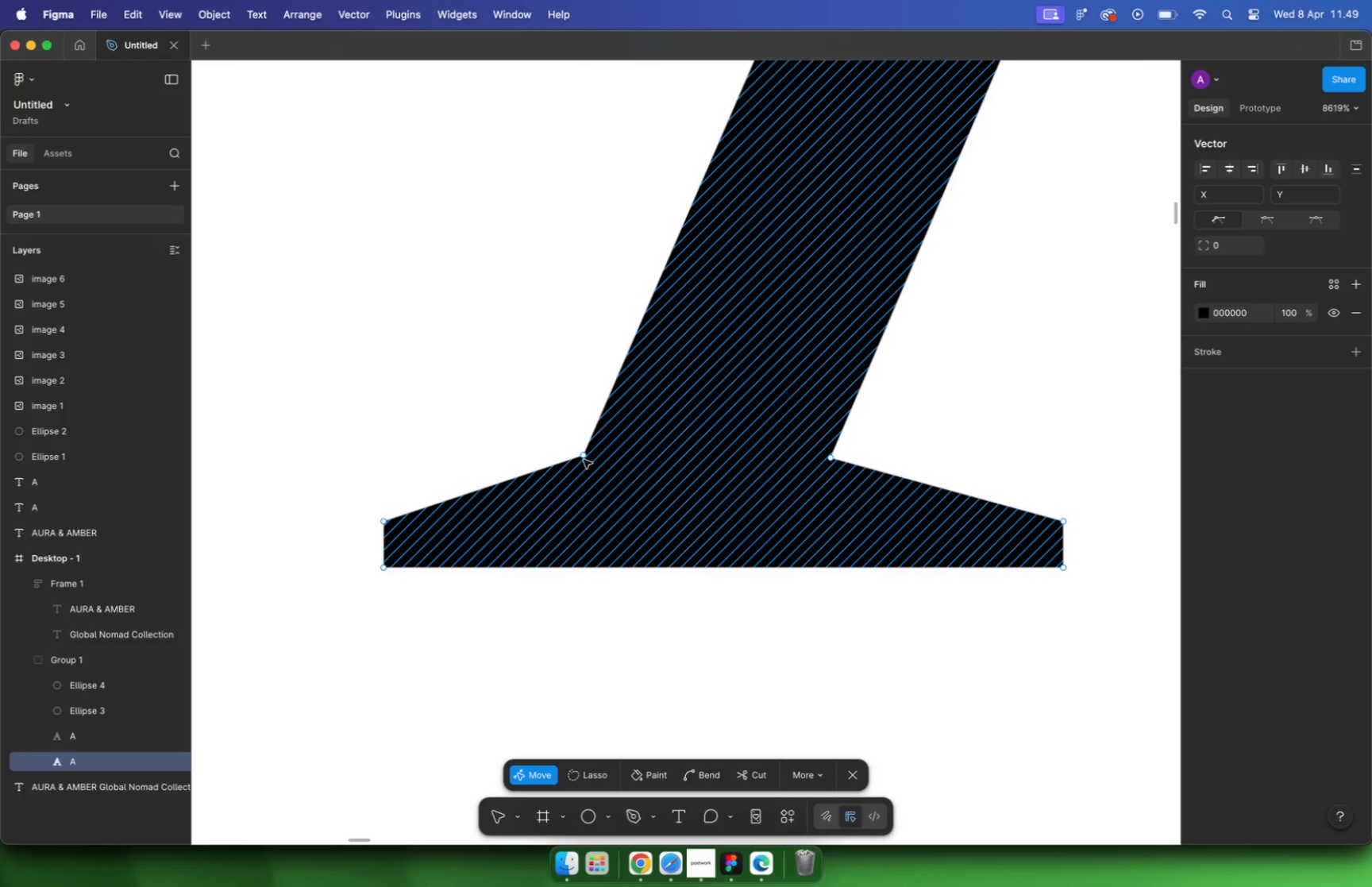 
left_click_drag(start_coordinate=[583, 455], to_coordinate=[562, 511])
 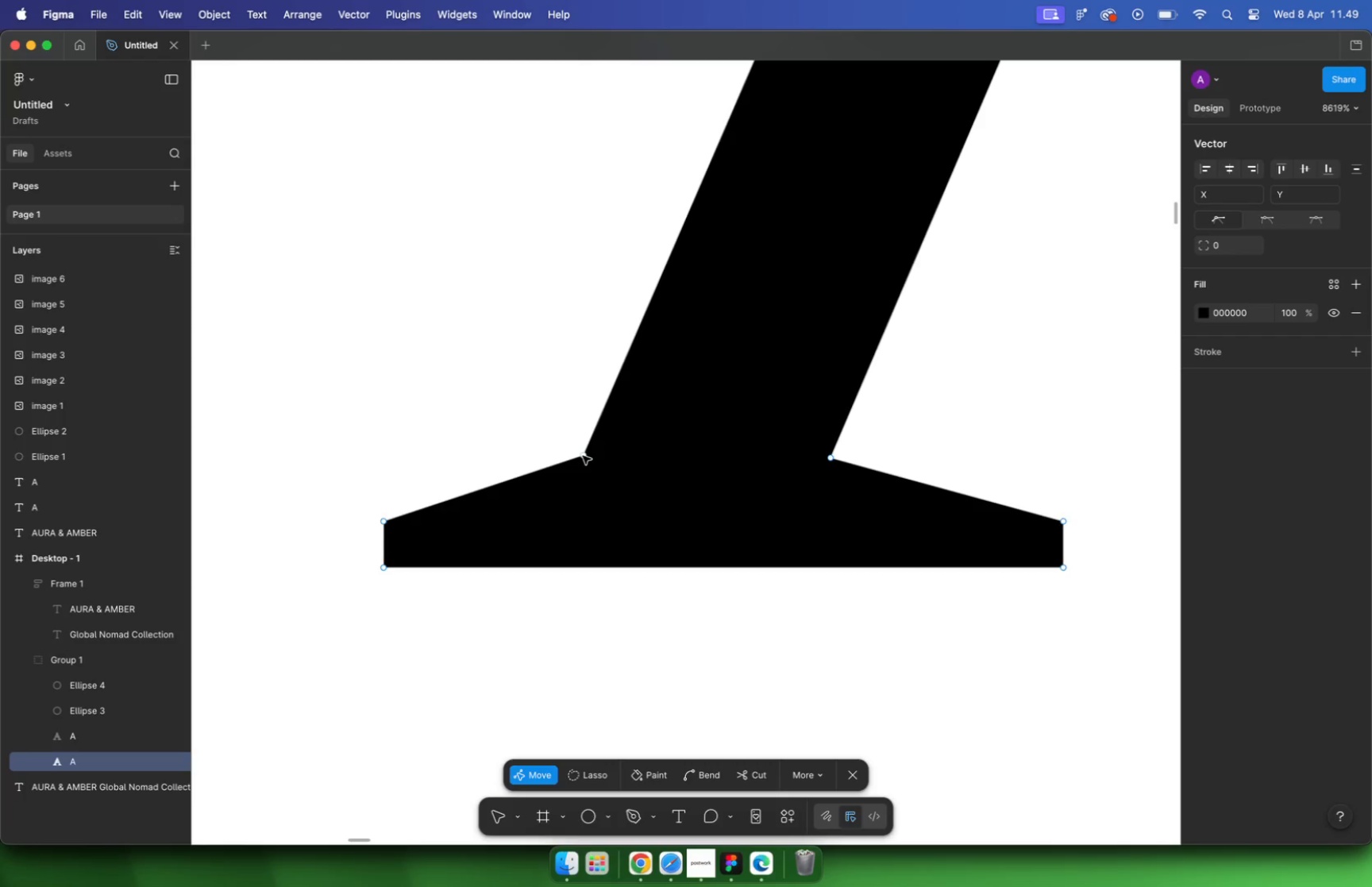 
hold_key(key=ShiftLeft, duration=1.81)
 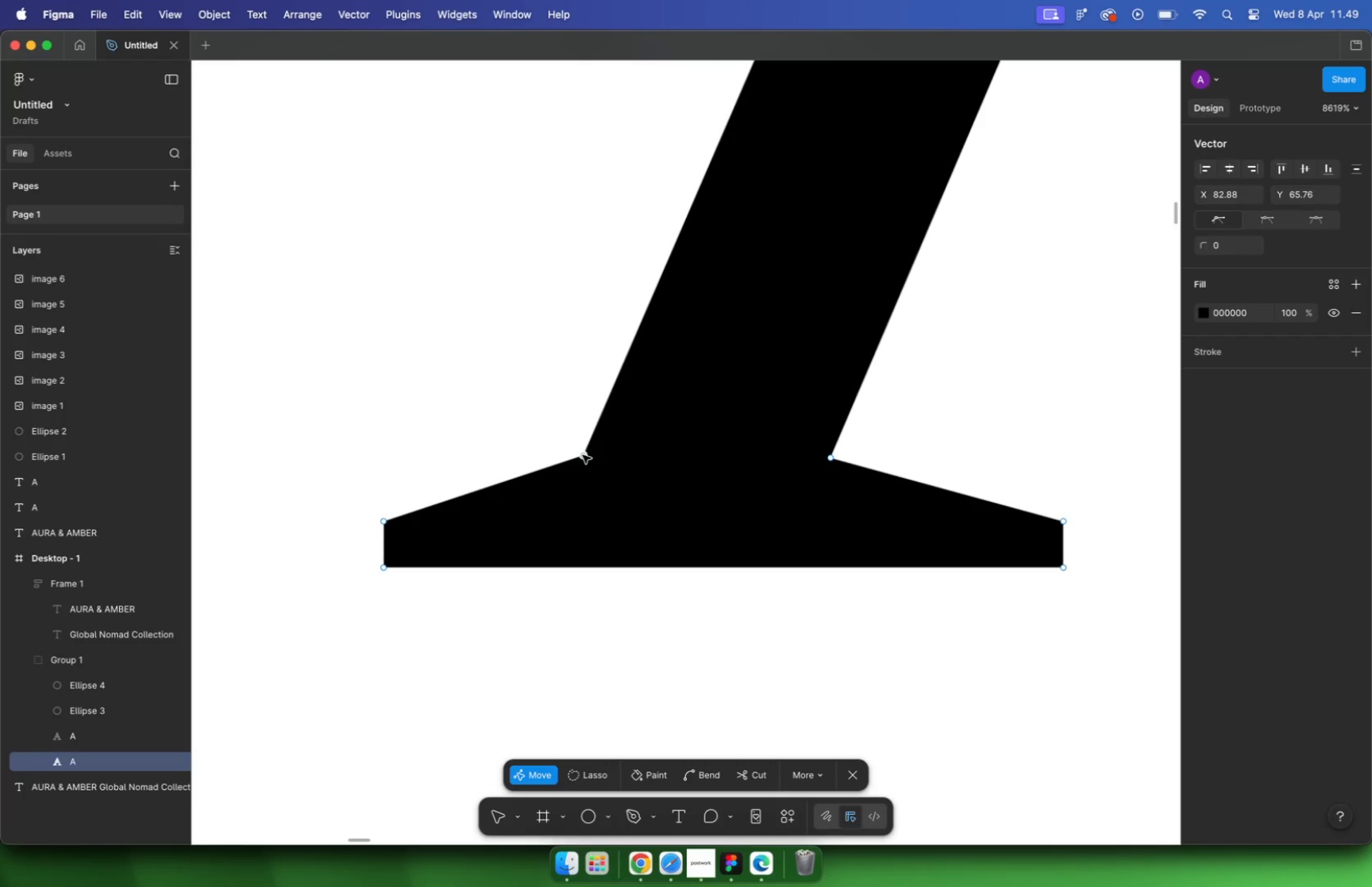 
left_click_drag(start_coordinate=[829, 458], to_coordinate=[823, 513])
 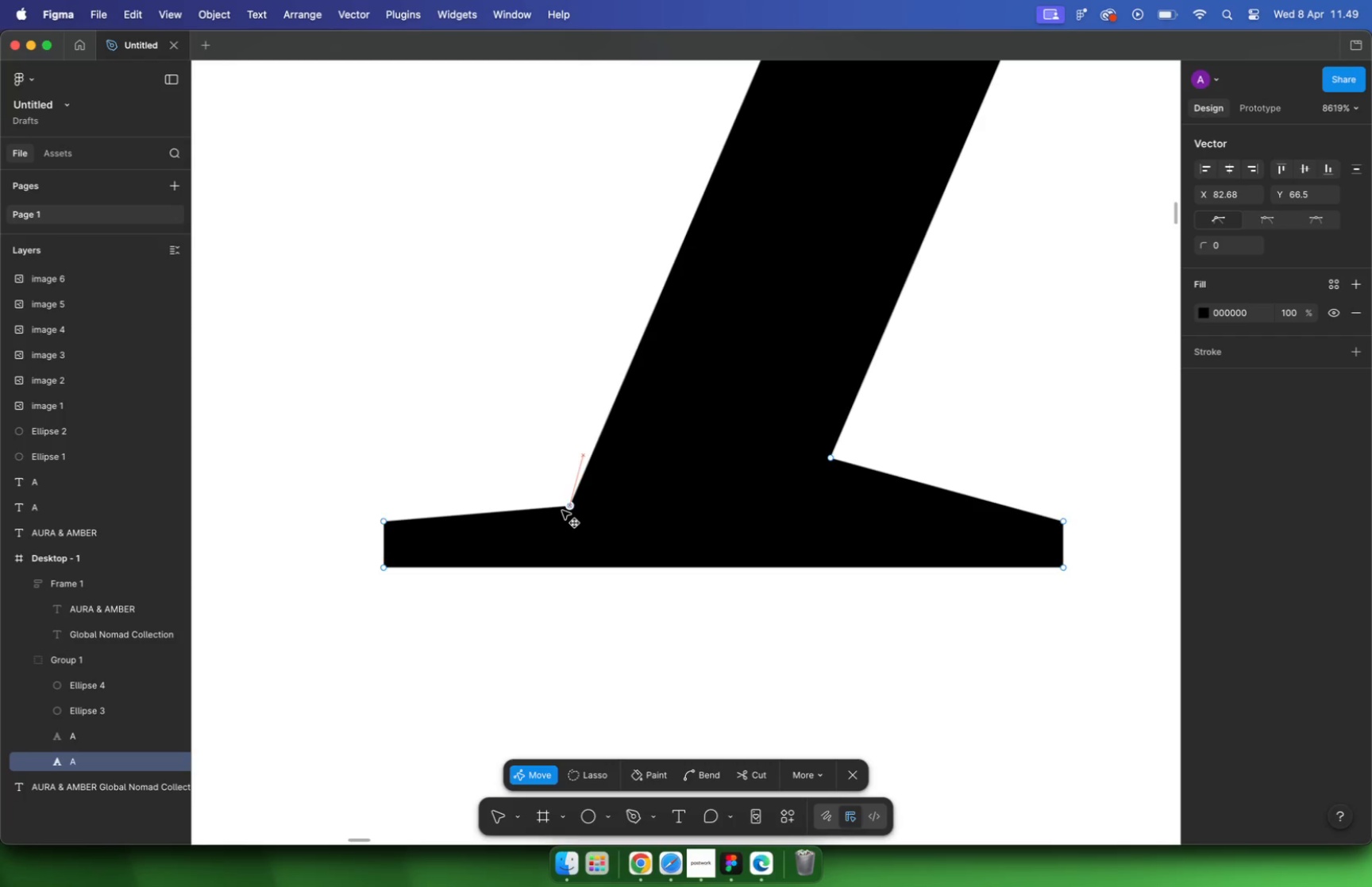 
hold_key(key=ShiftLeft, duration=0.74)
 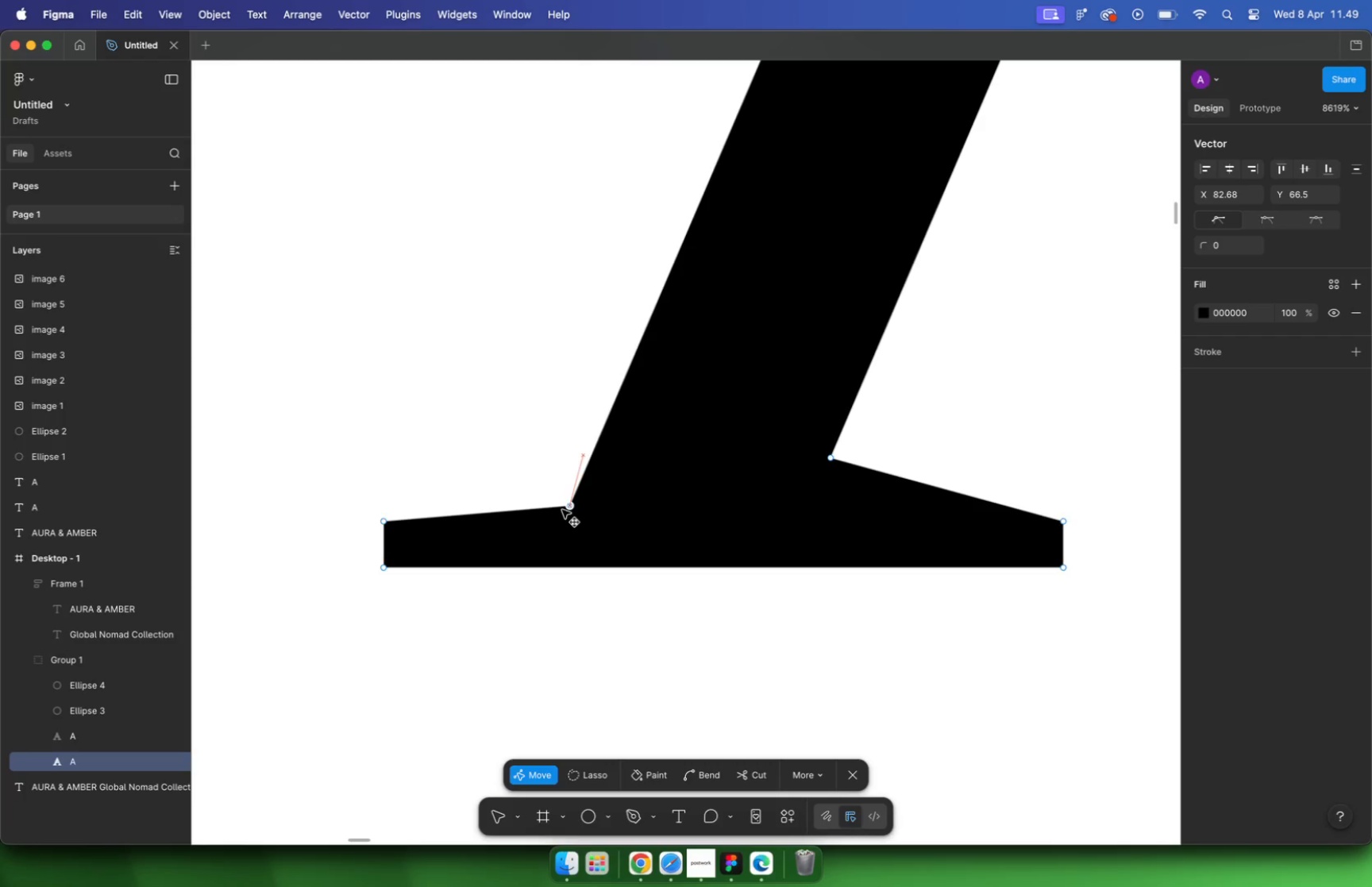 
hold_key(key=CommandLeft, duration=1.11)
scroll: coordinate [702, 520], scroll_direction: down, amount: 65.0
 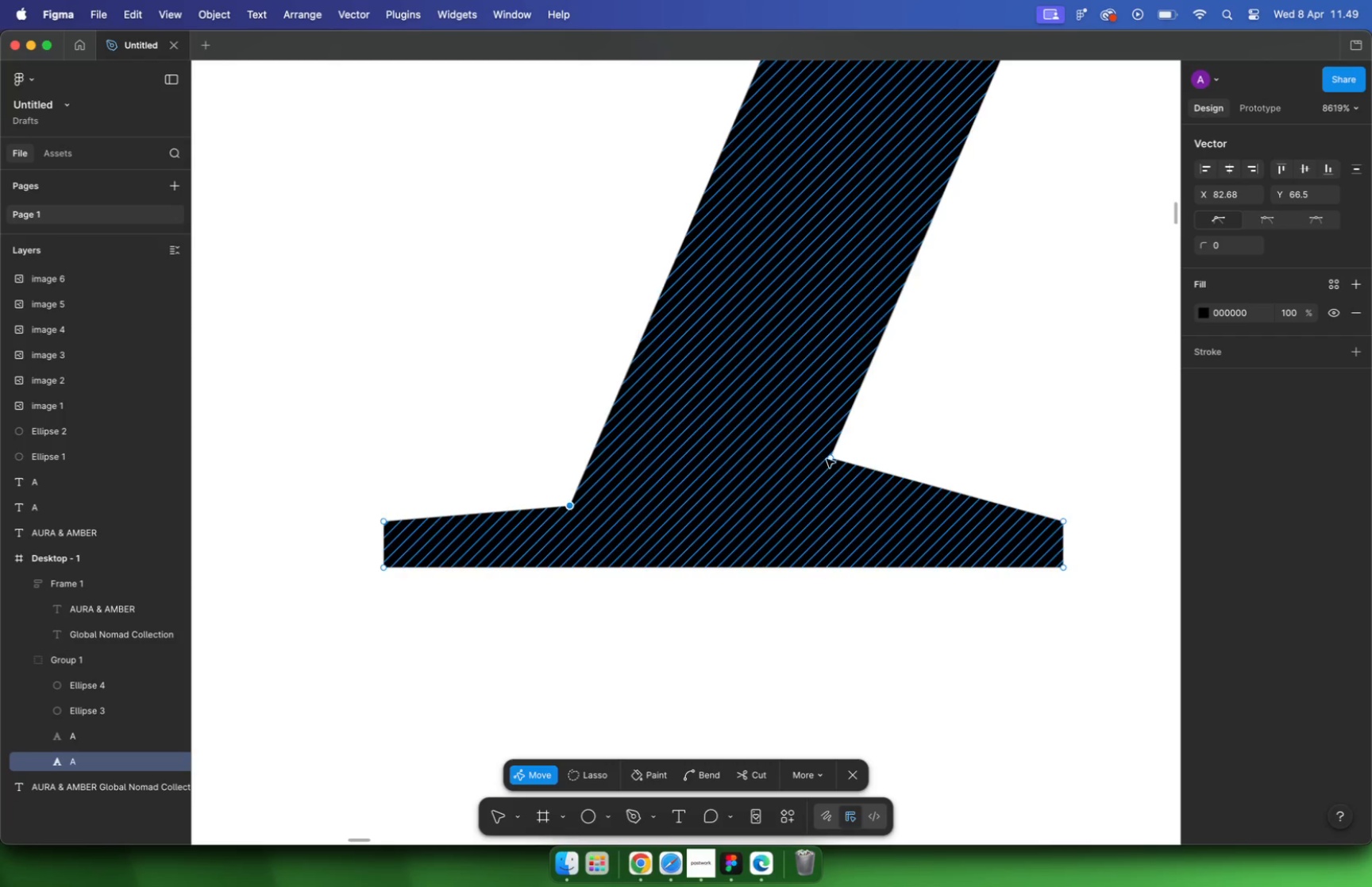 
key(Escape)
 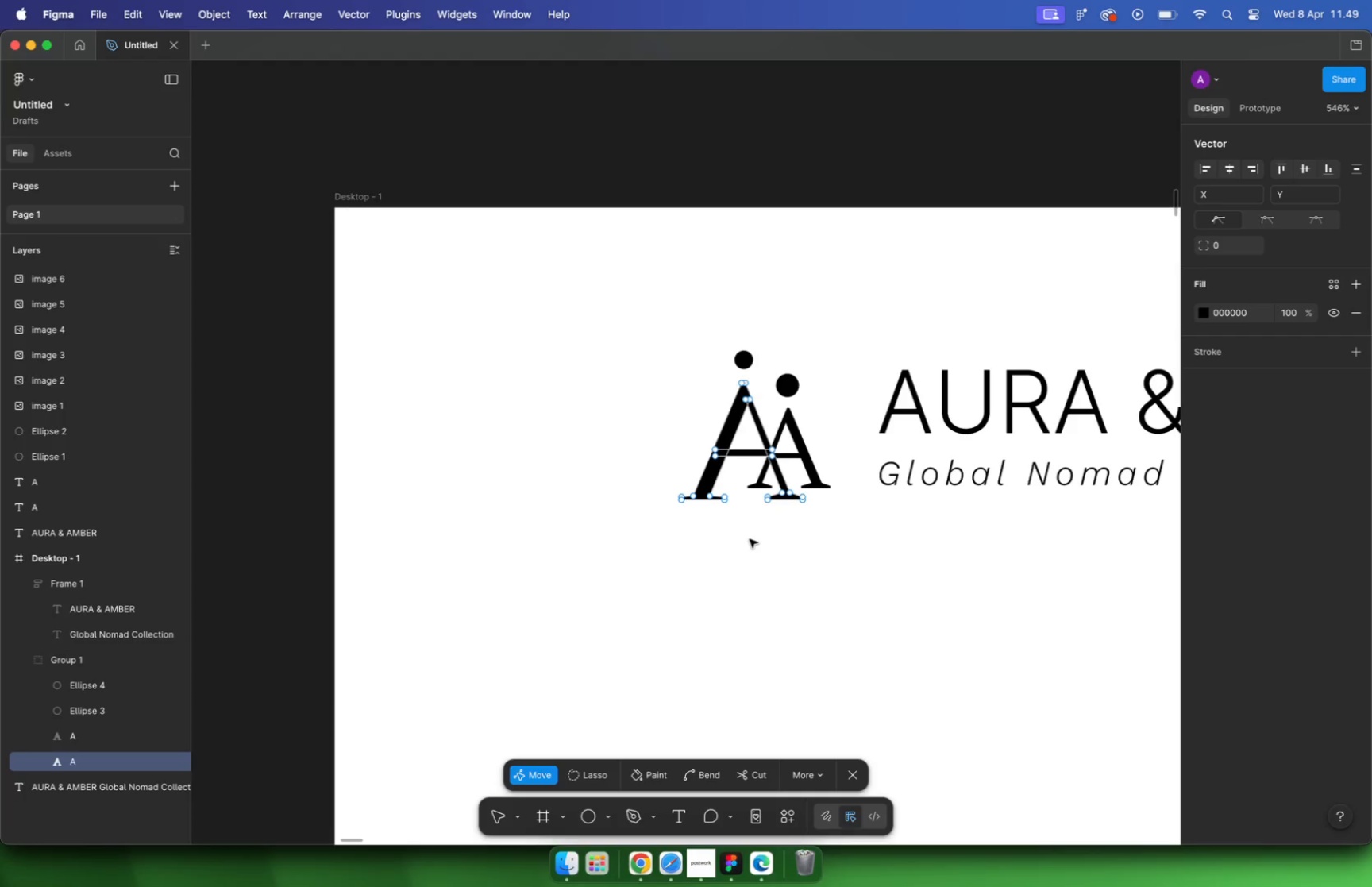 
key(Escape)
 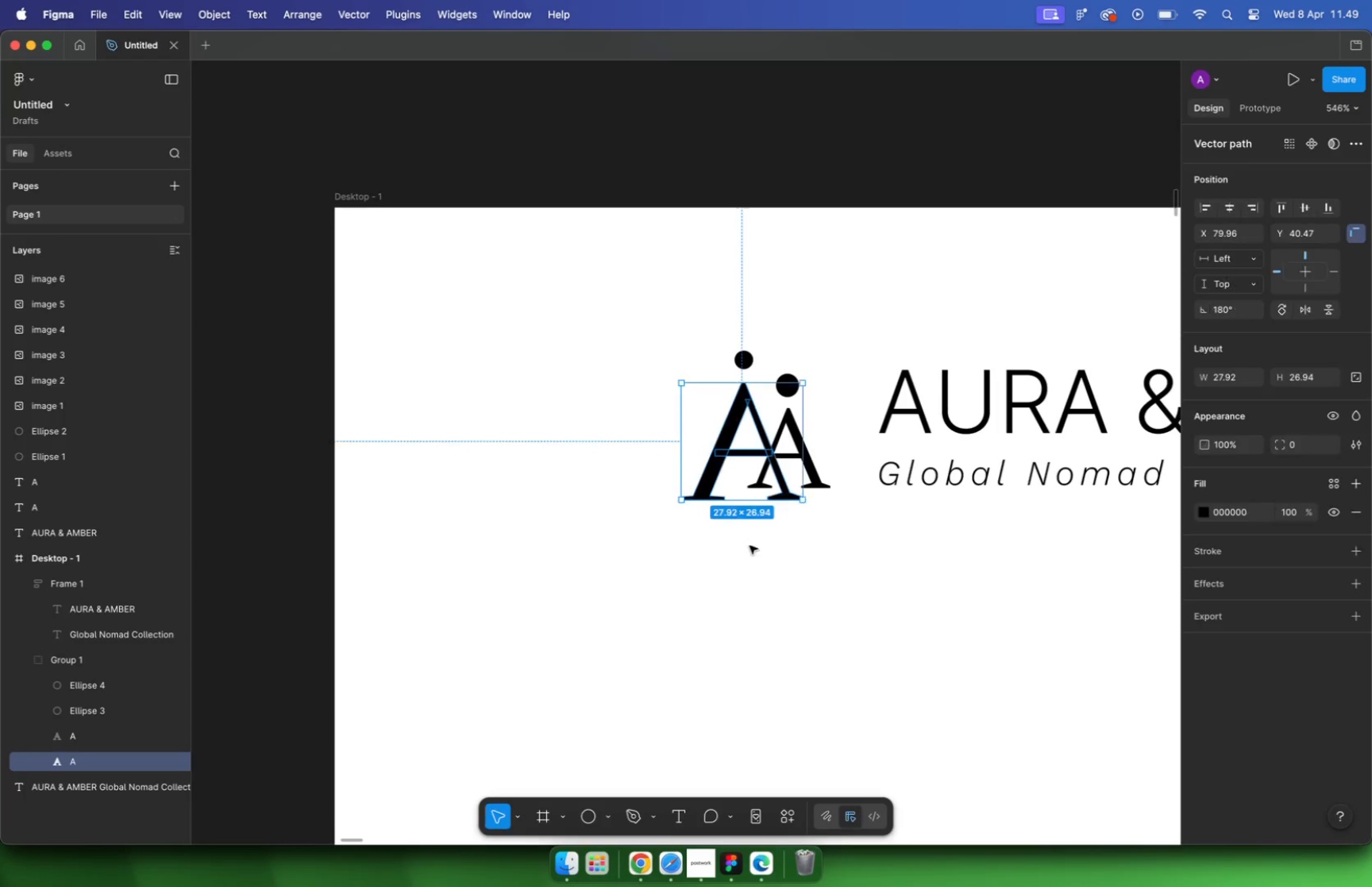 
key(Escape)
 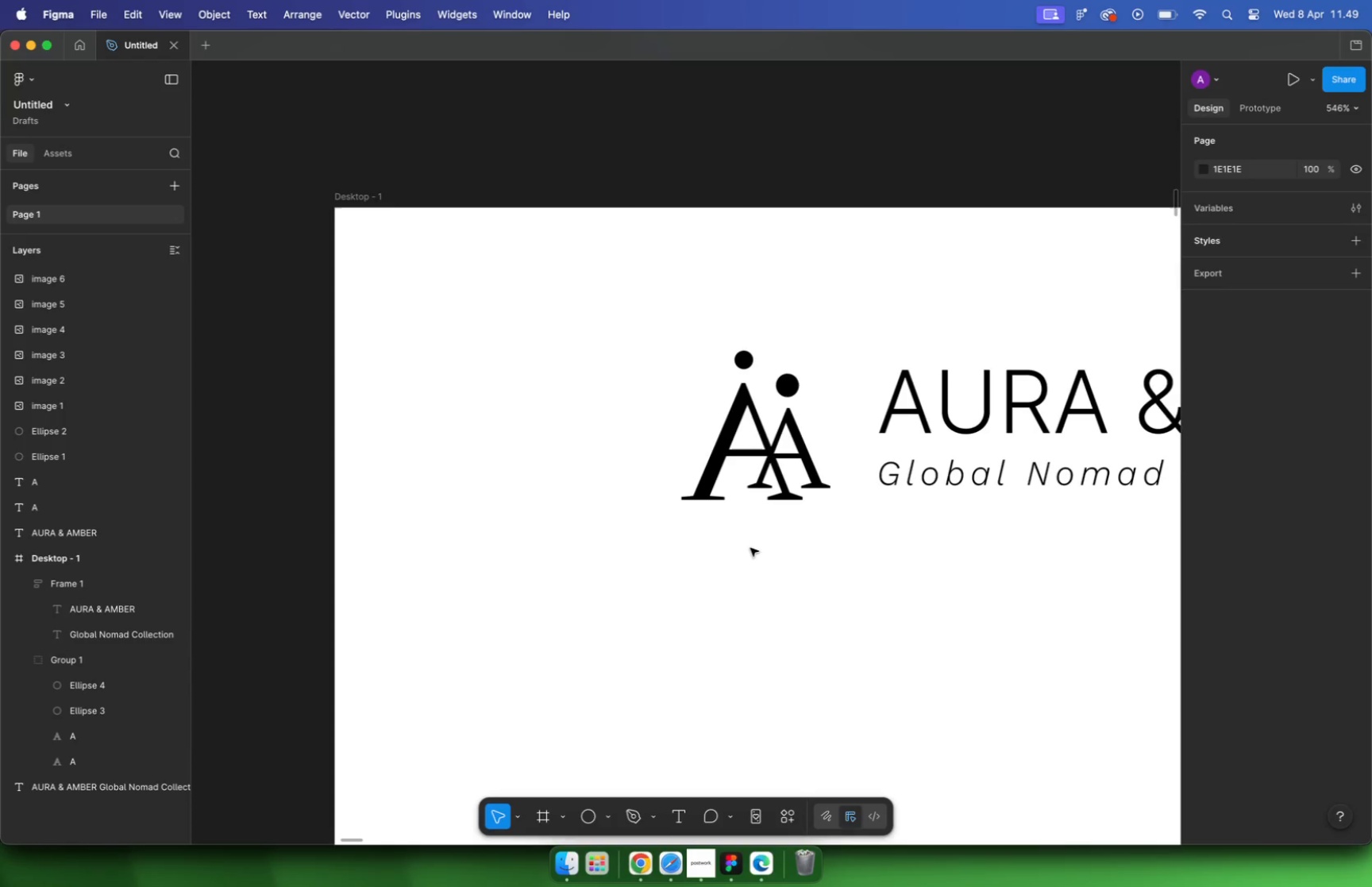 
hold_key(key=CommandLeft, duration=0.98)
scroll: coordinate [648, 524], scroll_direction: down, amount: 17.0
 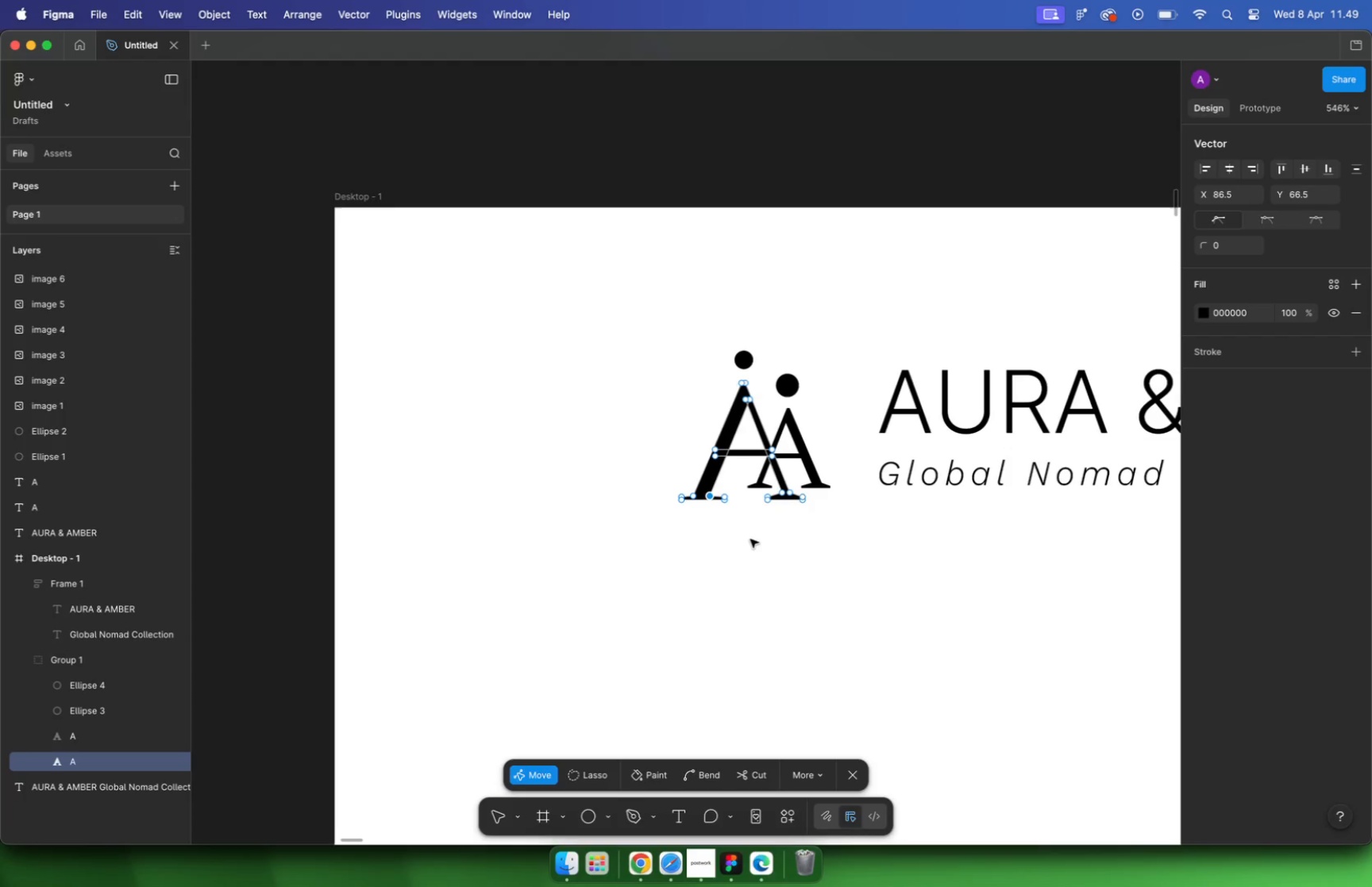 
key(Meta+Z)
 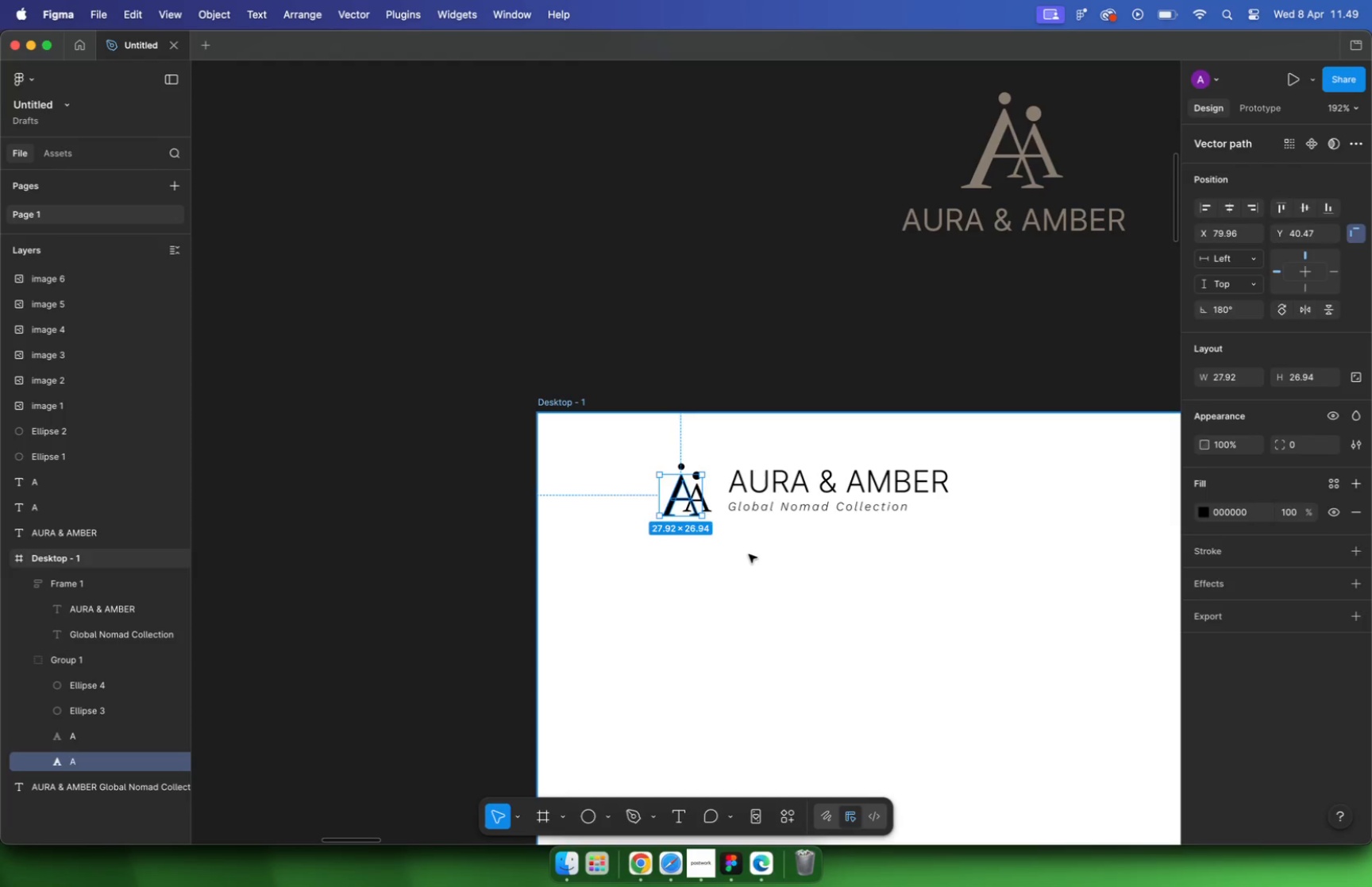 
key(Meta+Z)
 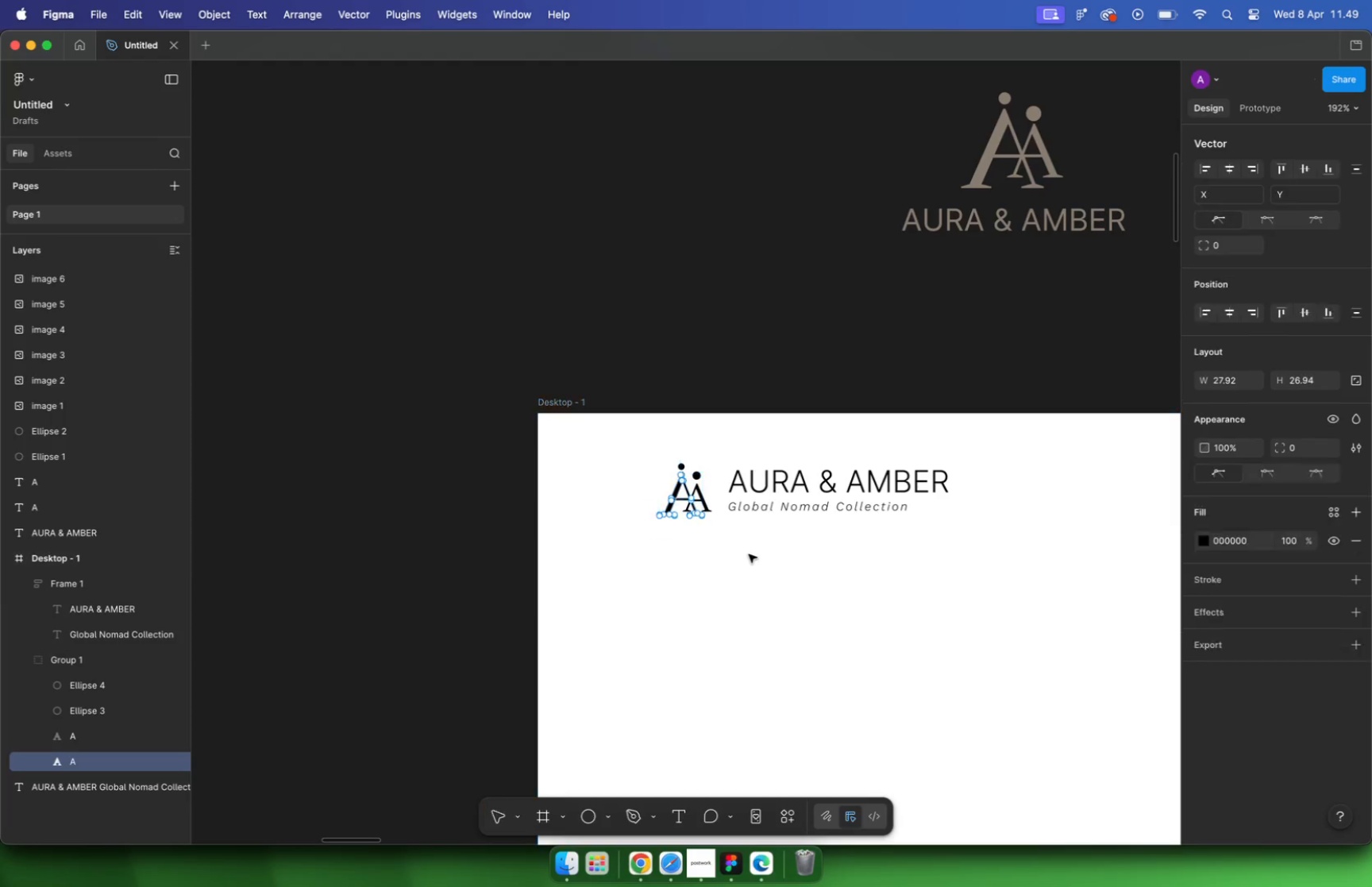 
key(Meta+Z)
 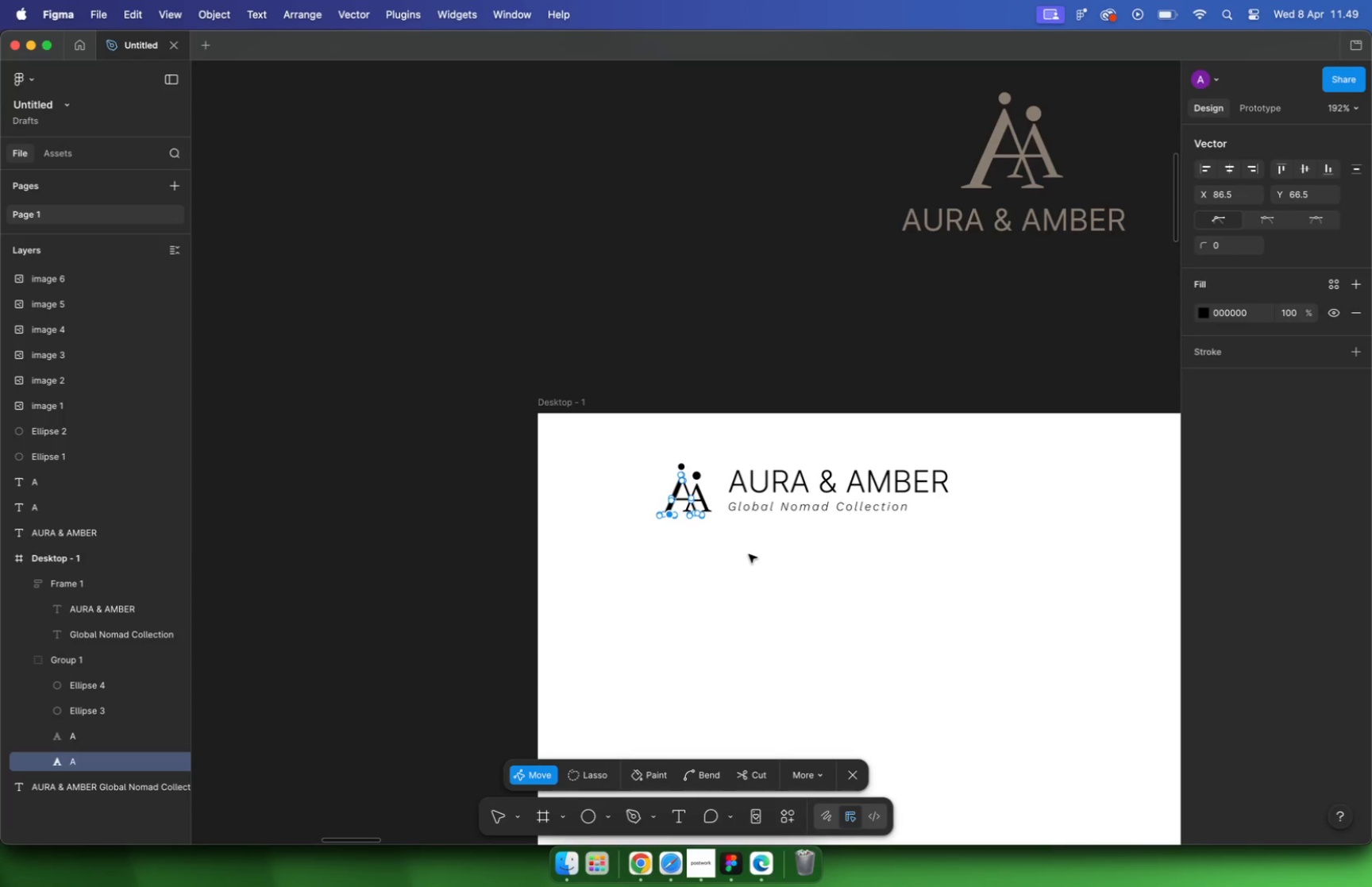 
key(Meta+Z)
 